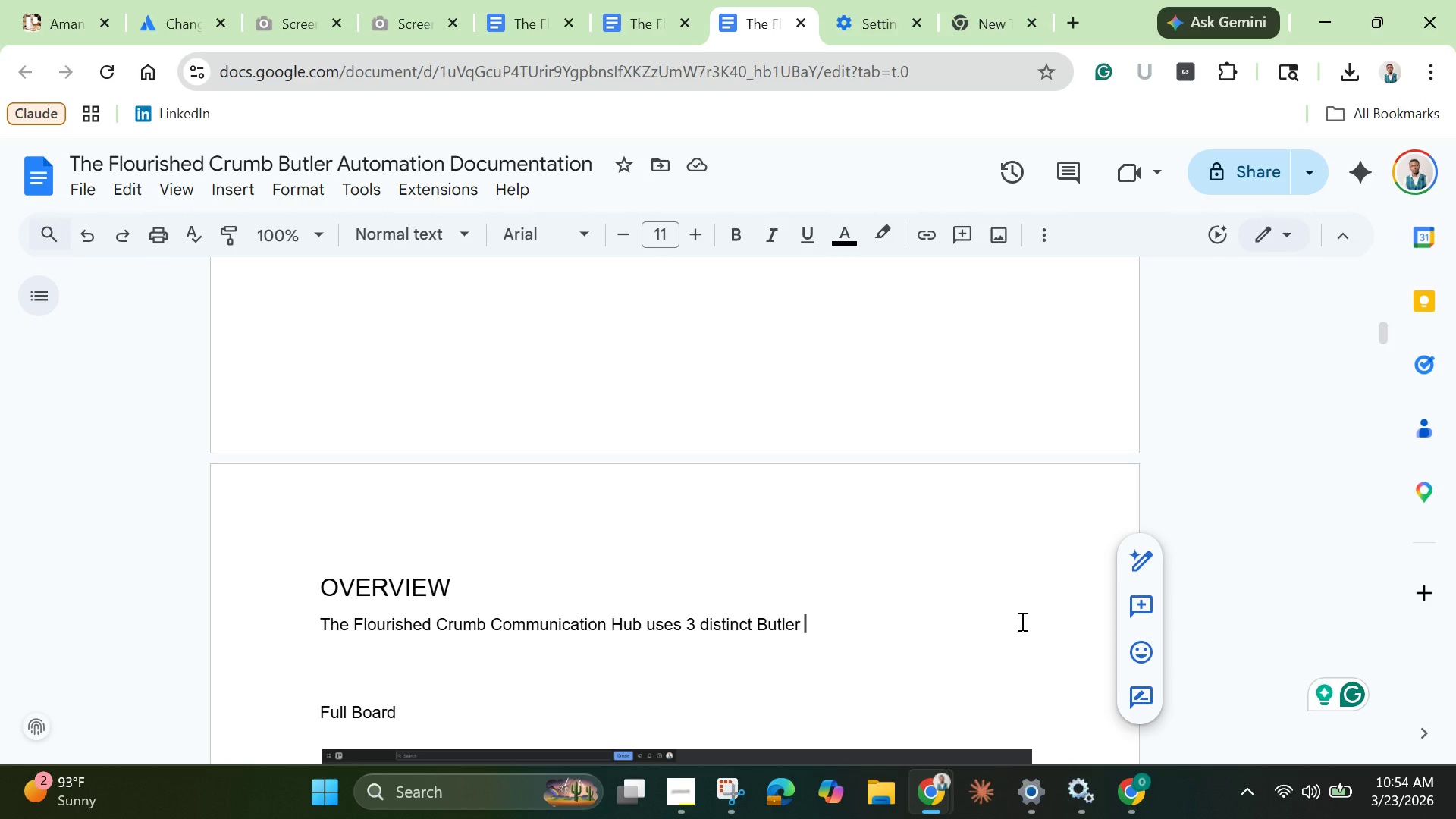 
wait(45.7)
 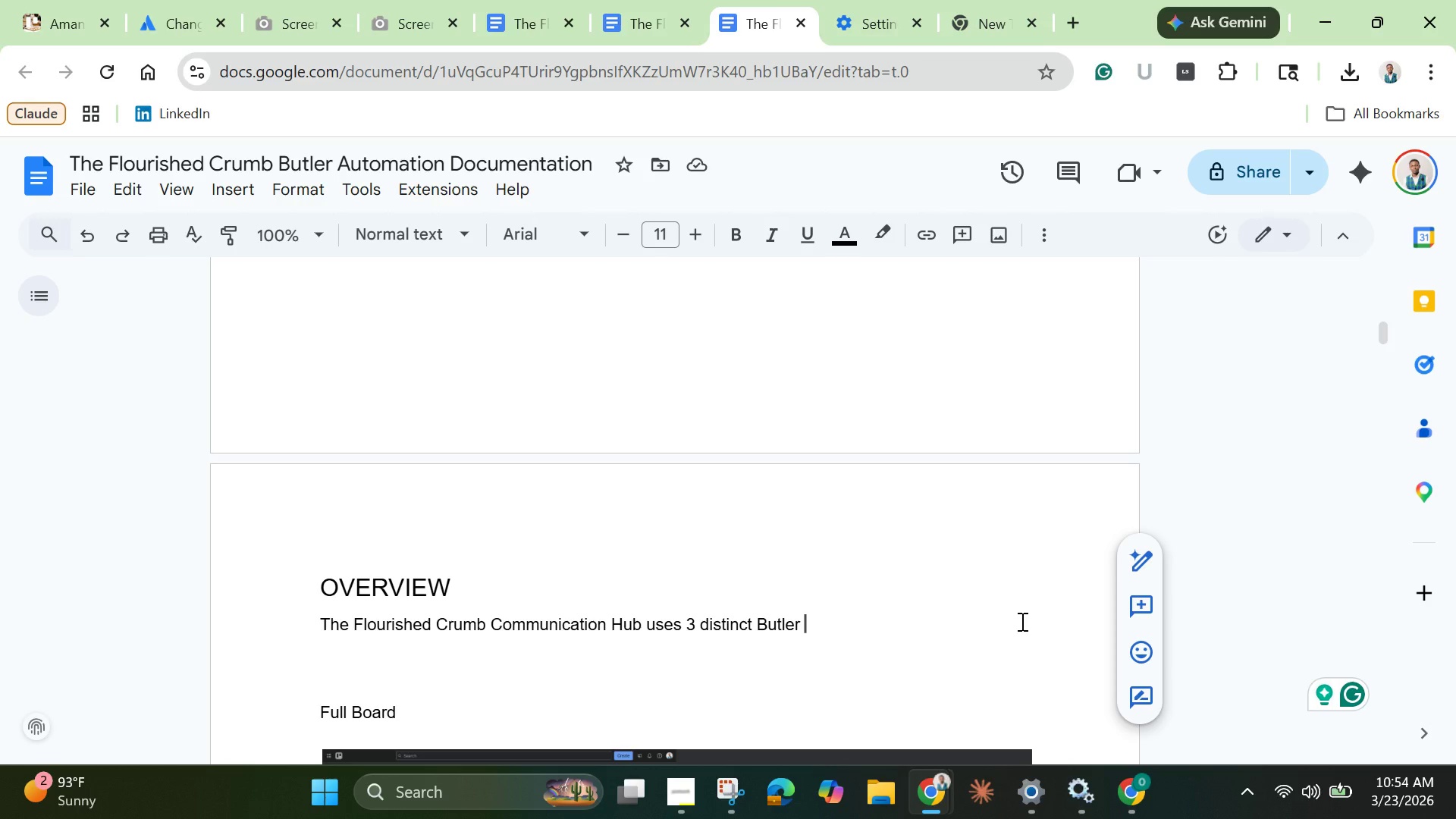 
hold_key(key=ShiftLeft, duration=0.36)
 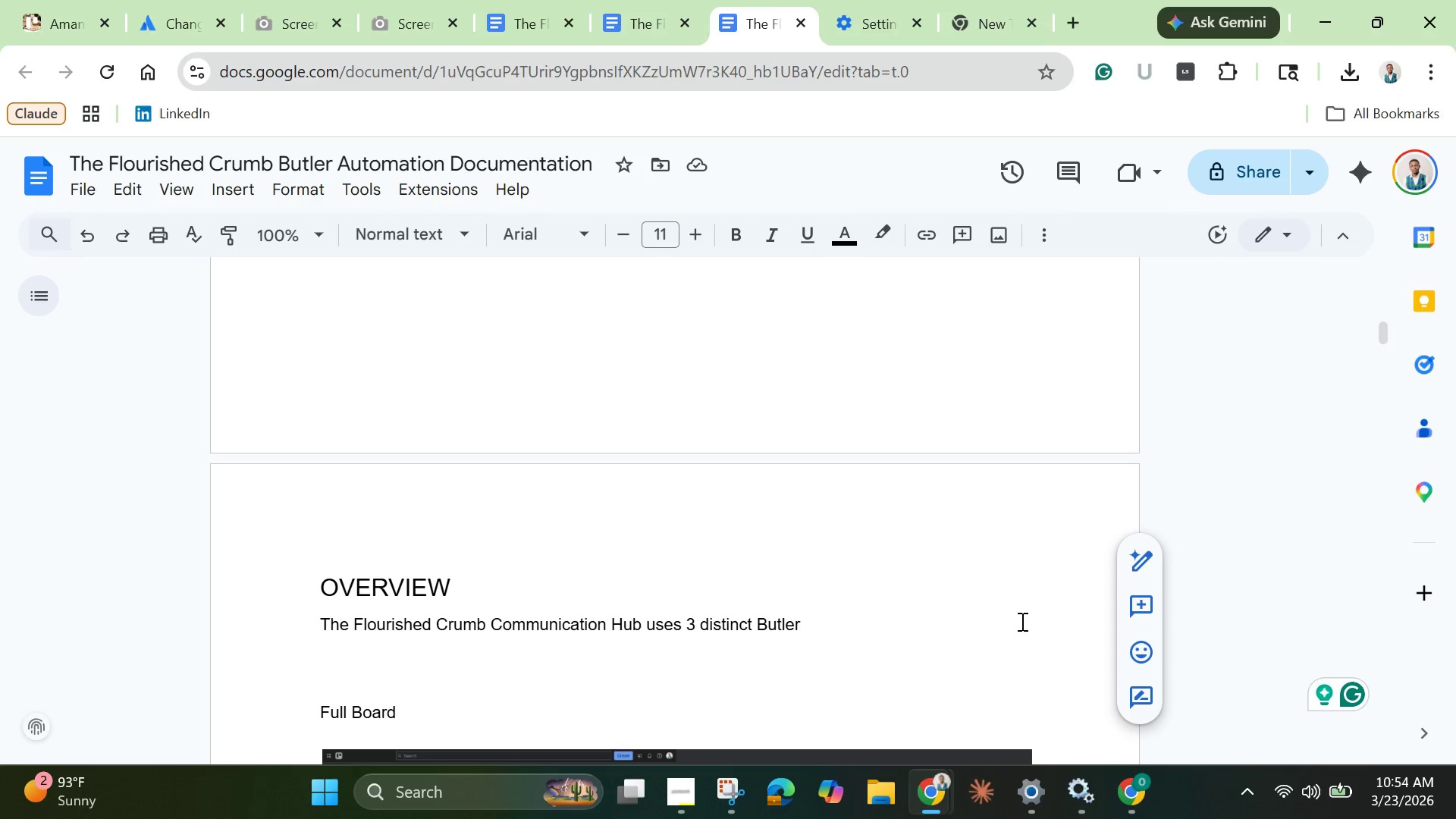 
key(Shift+A)
 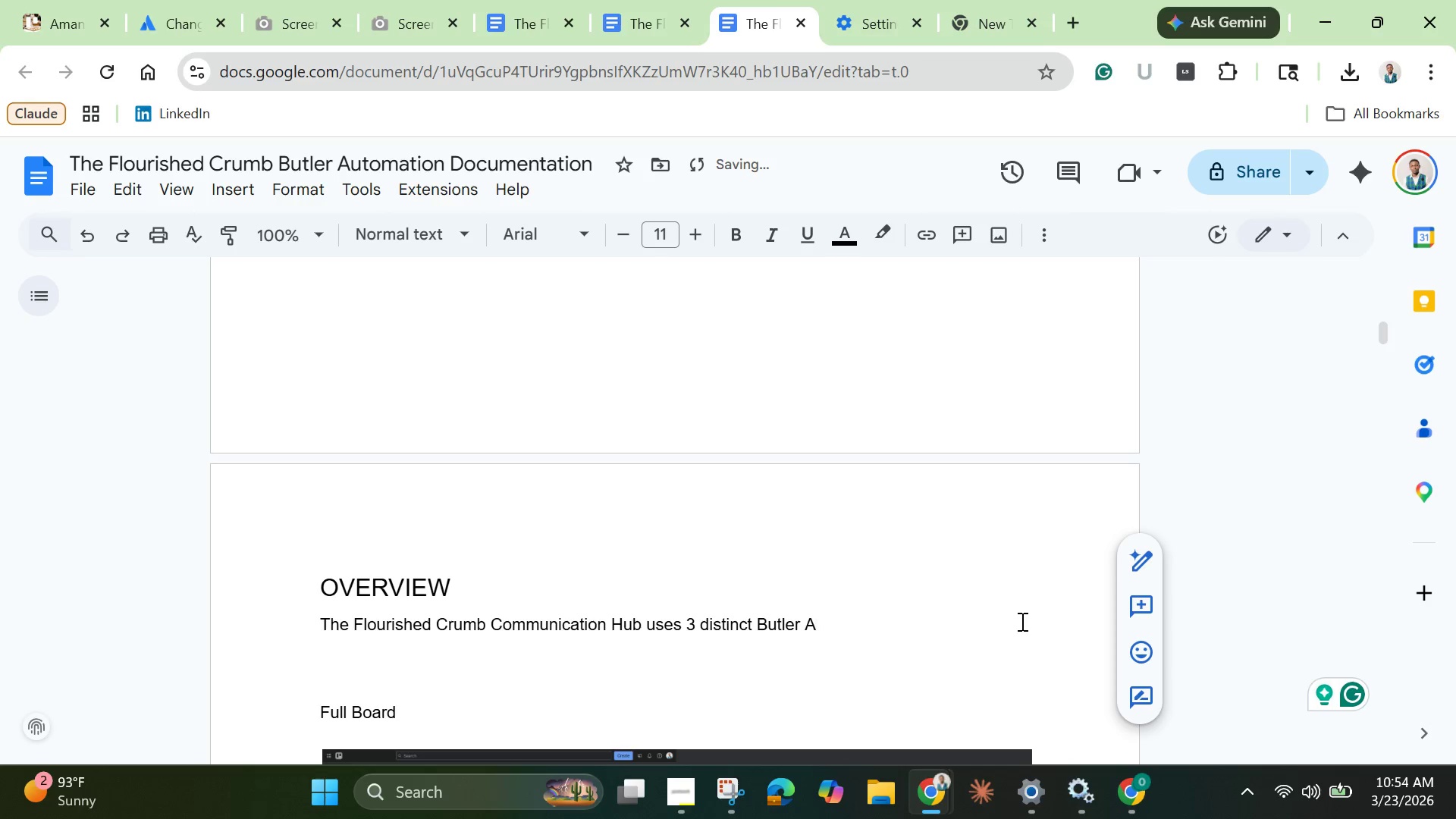 
key(Backspace)
 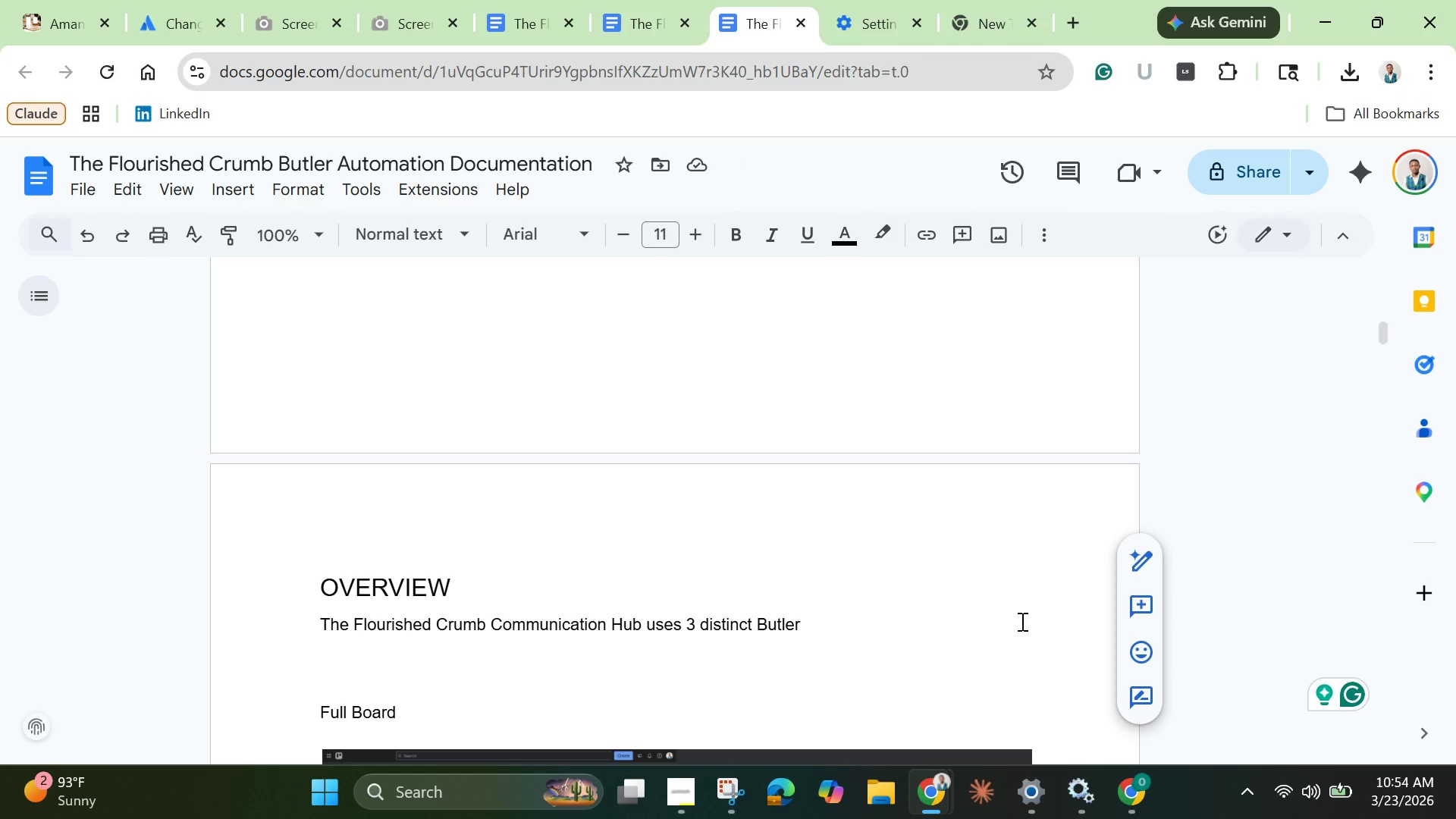 
wait(11.58)
 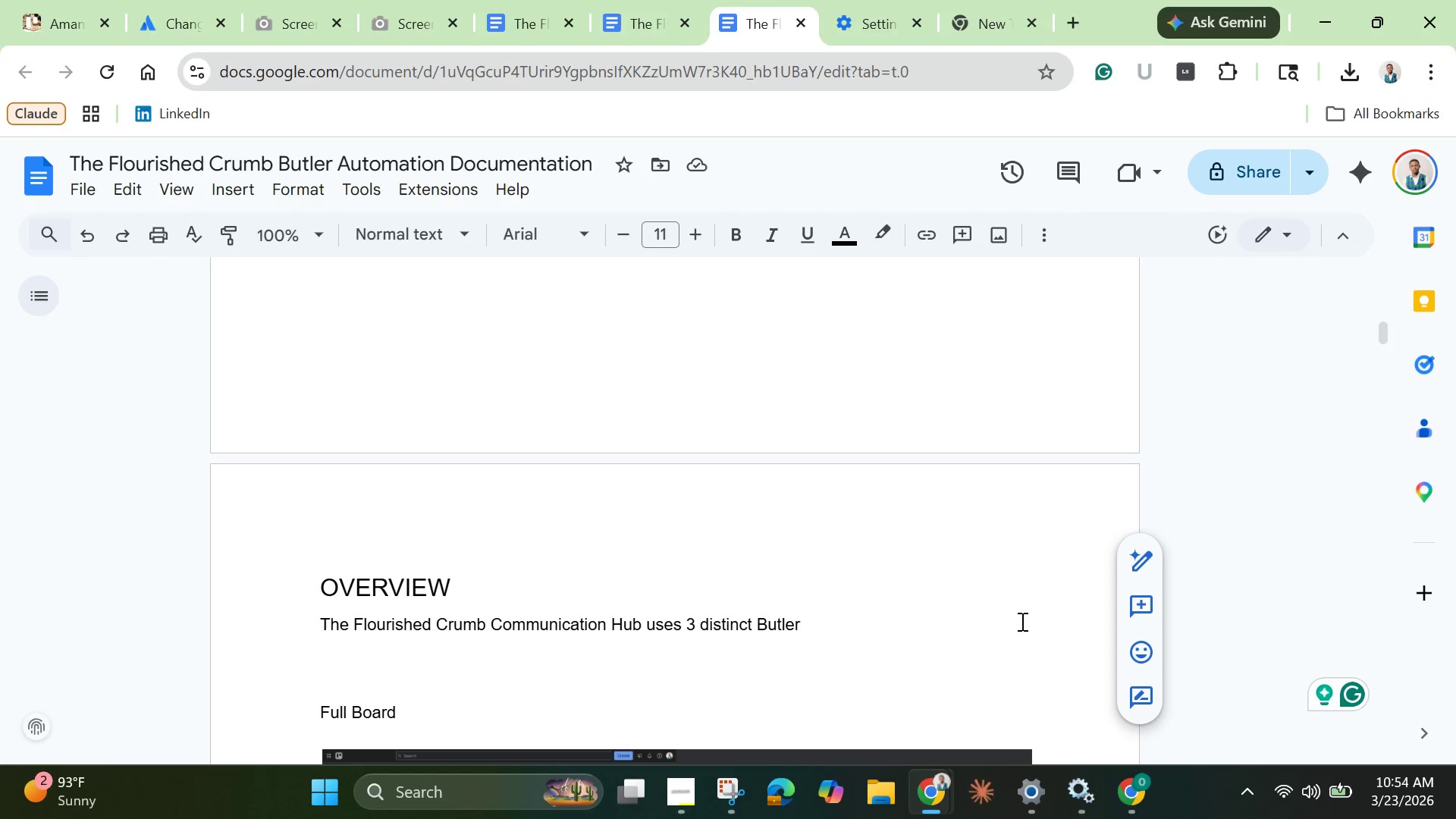 
type(auto)
 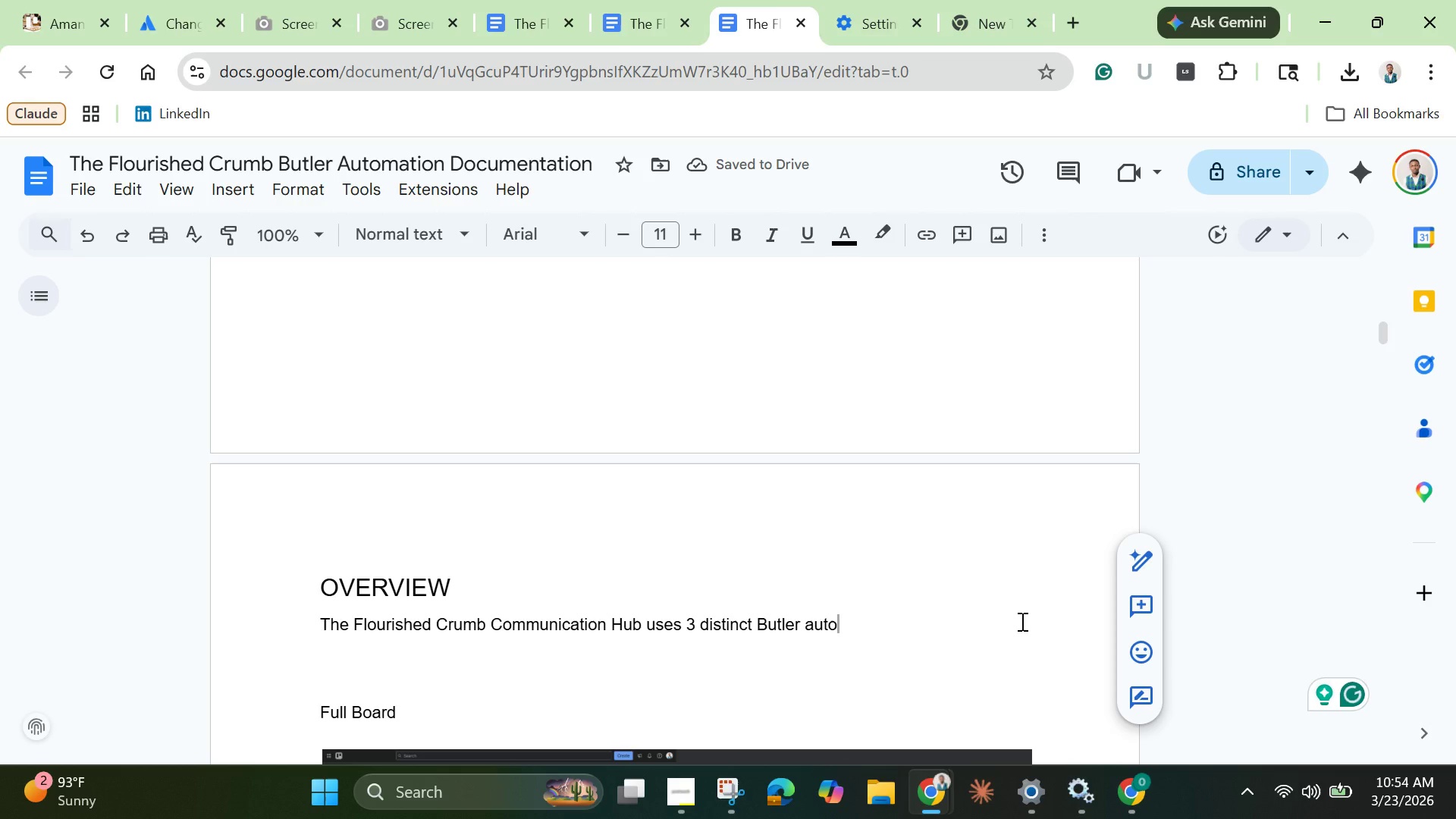 
type(mations to streamline order management )
key(Backspace)
type(, invoice follow-up and inquiry escalation )
key(Backspace)
type(. These automato)
key(Backspace)
type(ions ek)
key(Backspace)
type(limanate manaual tracking and ensure no oreder)
key(Backspace)
key(Backspace)
key(Backspace)
key(Backspace)
type(der slips through the crak)
key(Backspace)
type(cks,)
key(Backspace)
type(. )
 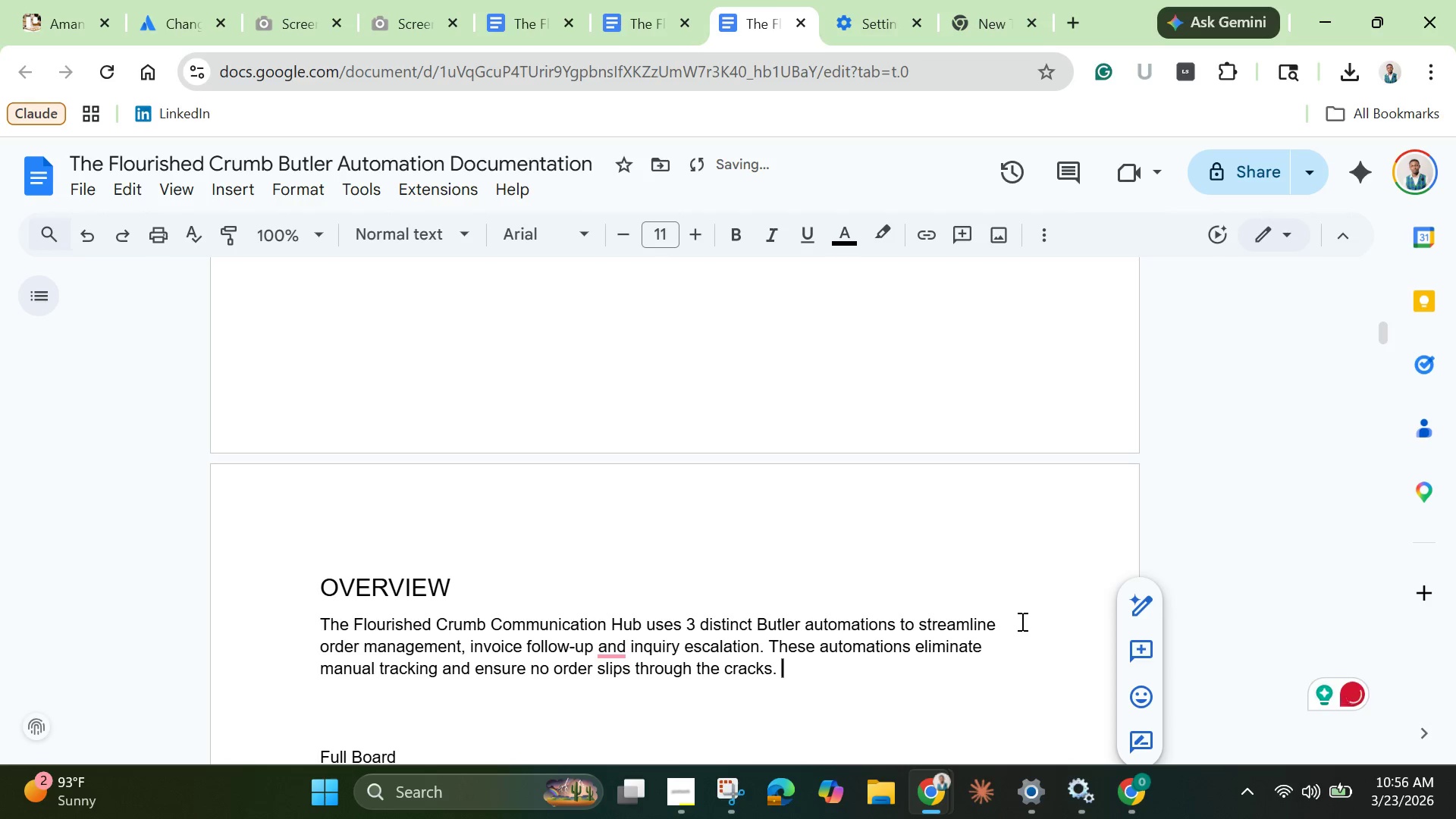 
left_click([617, 648])
 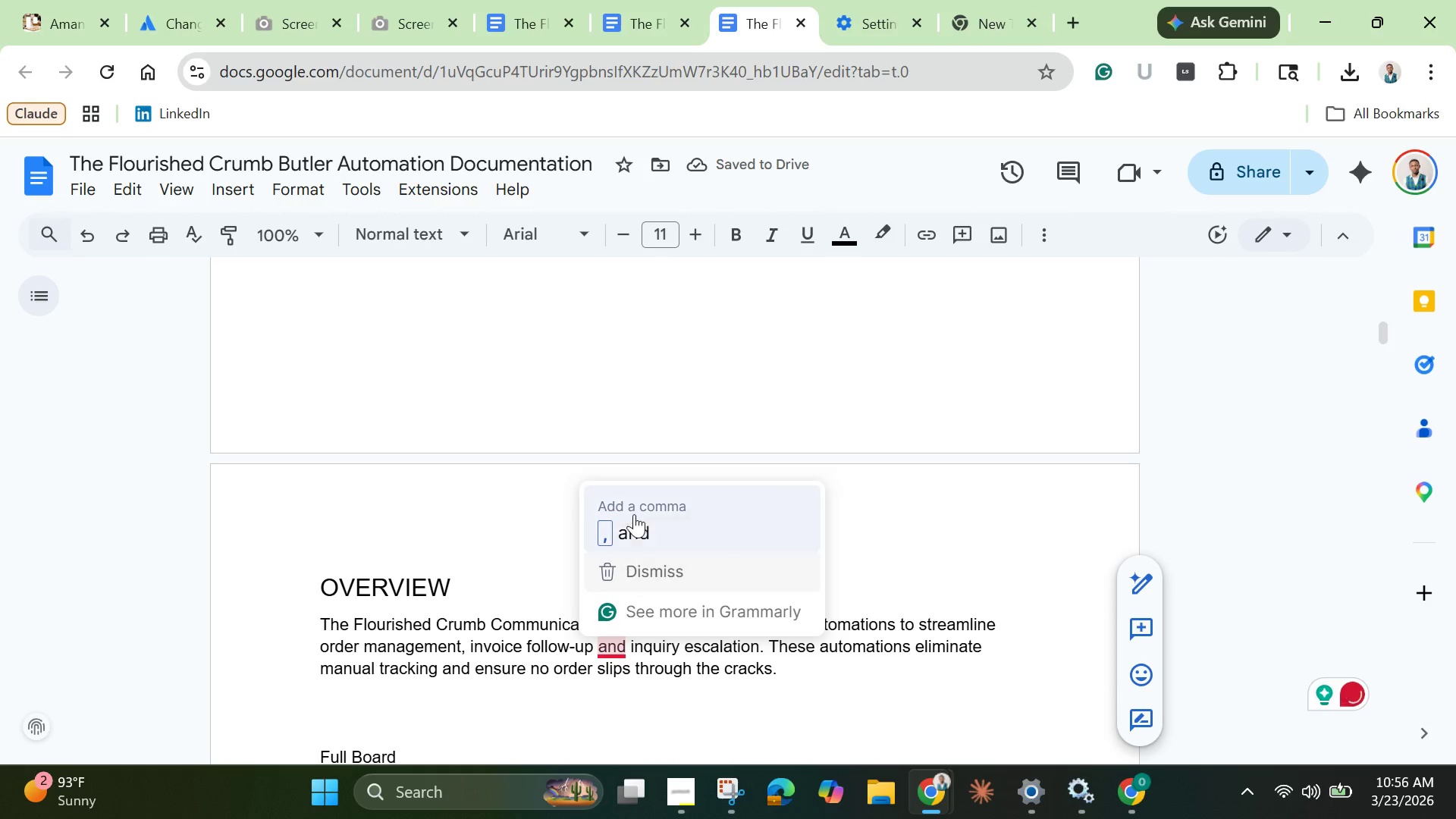 
left_click([634, 514])
 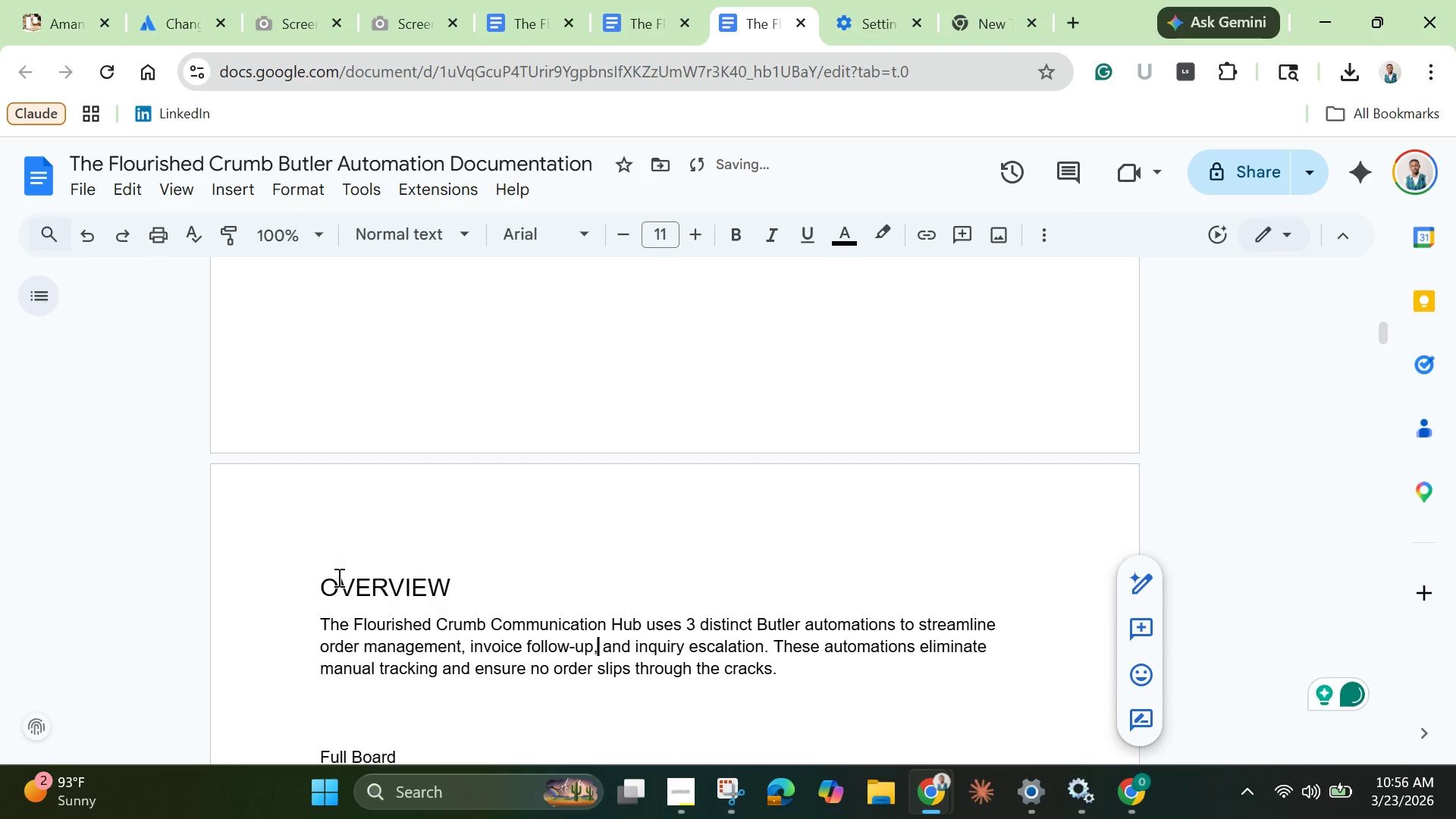 
scroll: coordinate [373, 636], scroll_direction: down, amount: 2.0
 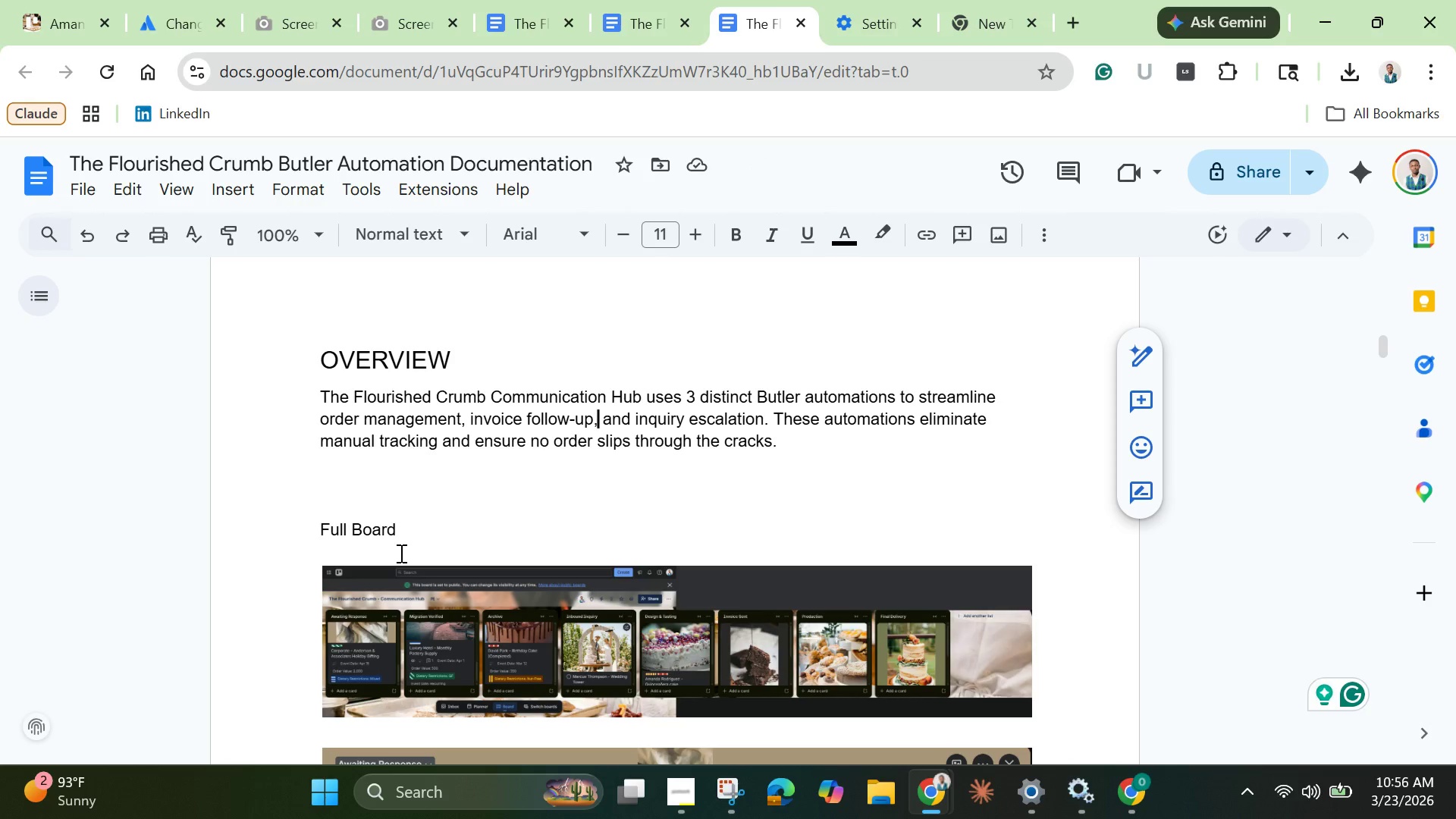 
wait(10.94)
 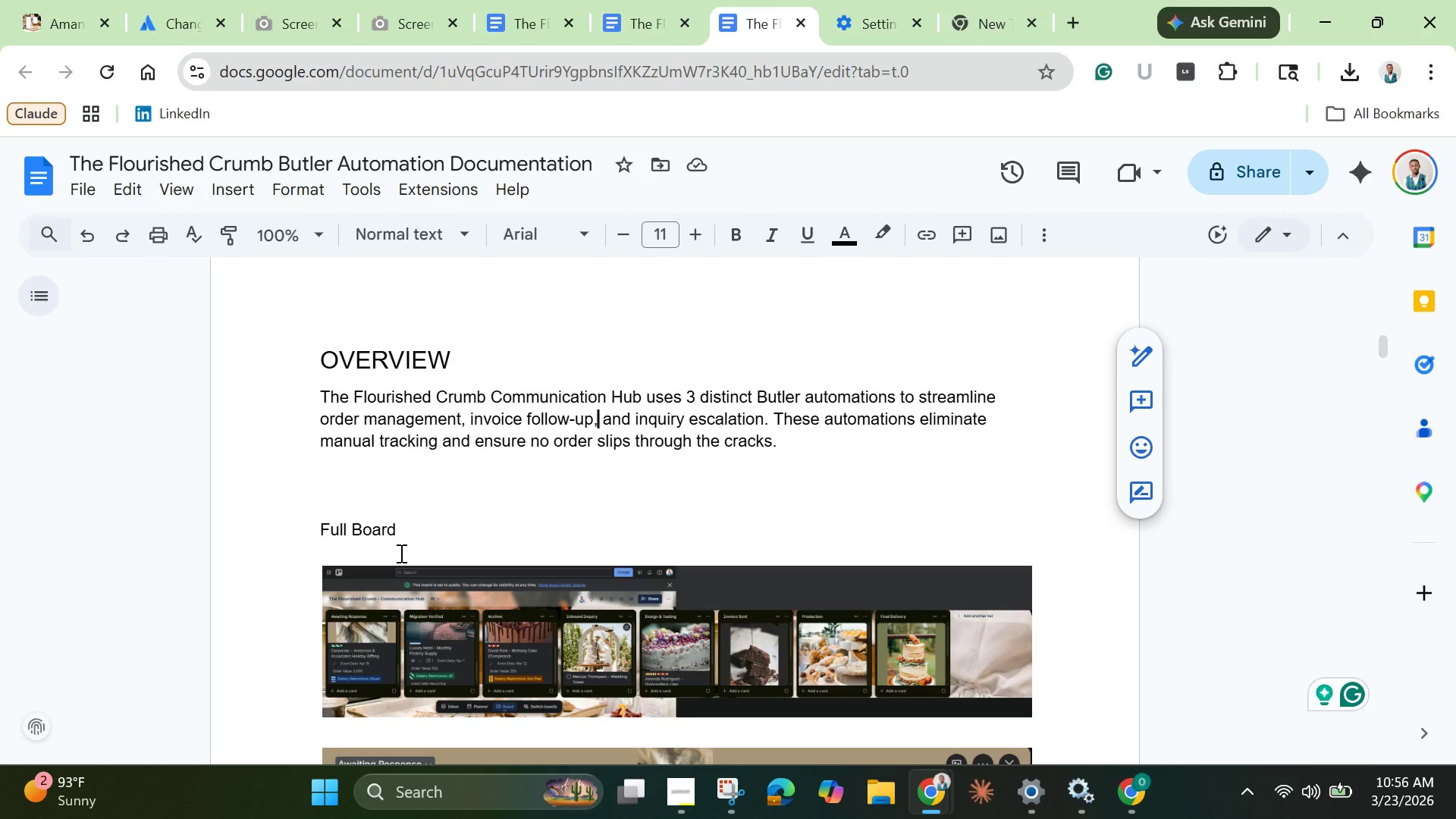 
left_click([794, 450])
 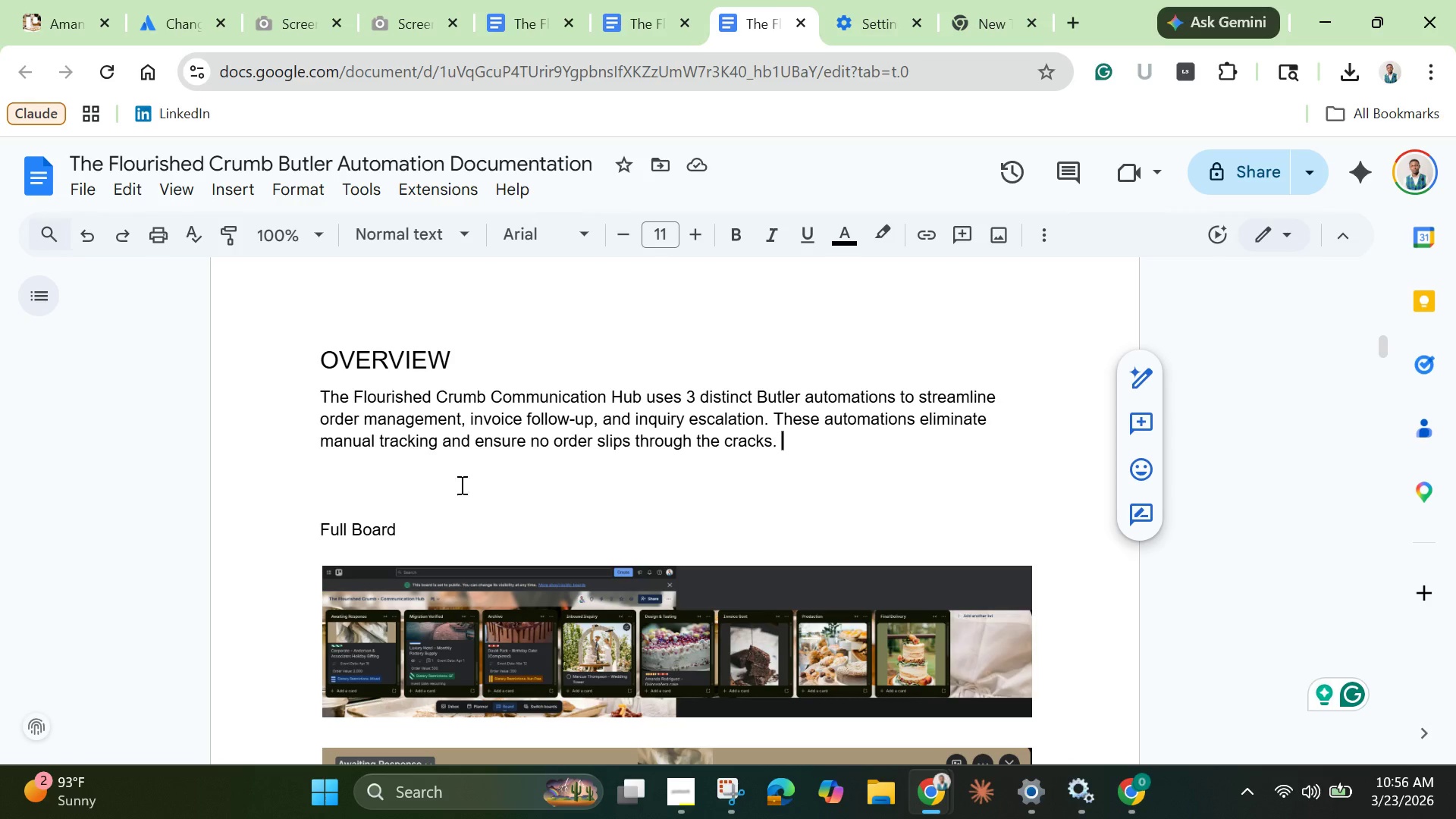 
left_click([381, 483])
 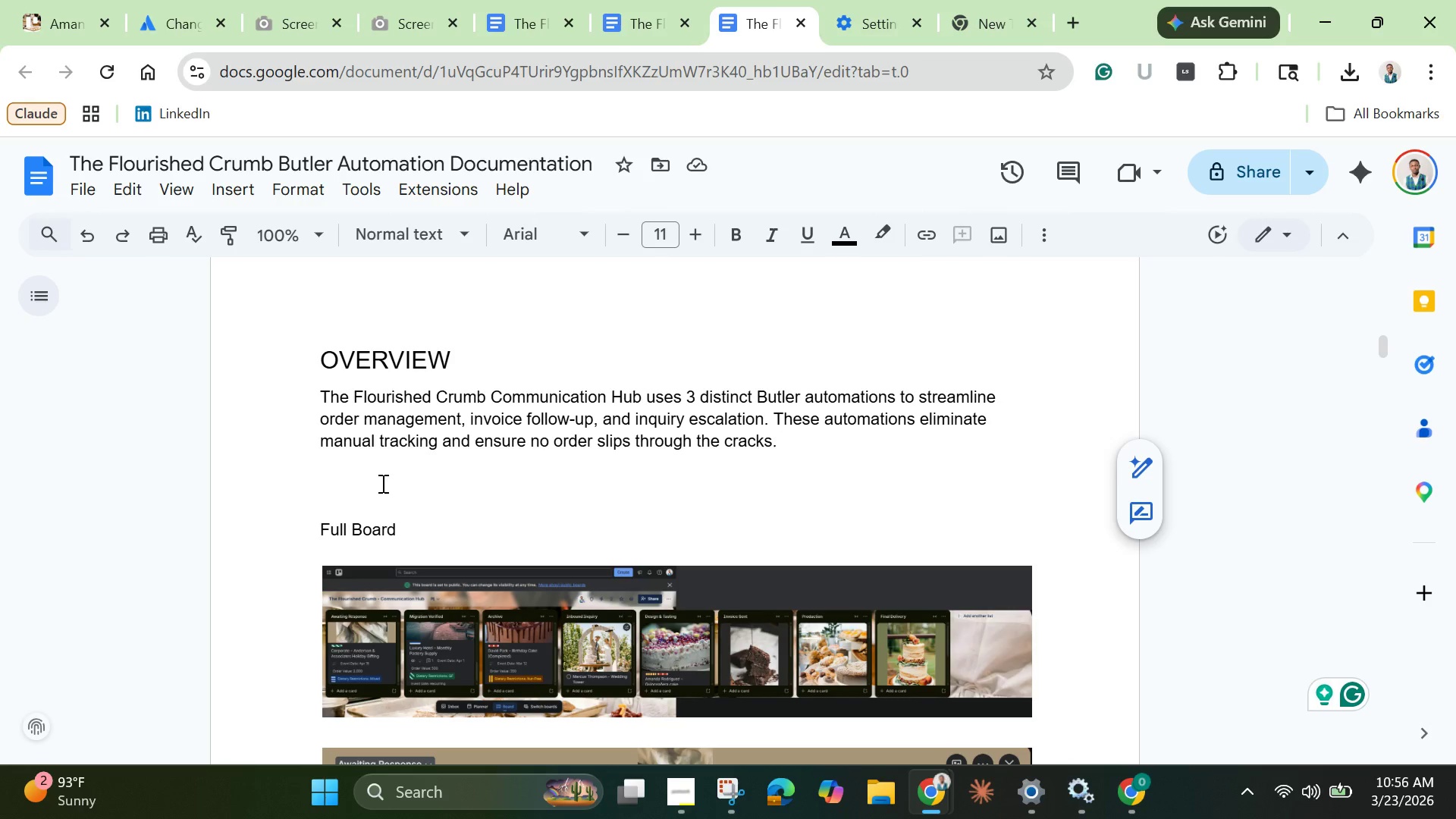 
key(Backspace)
 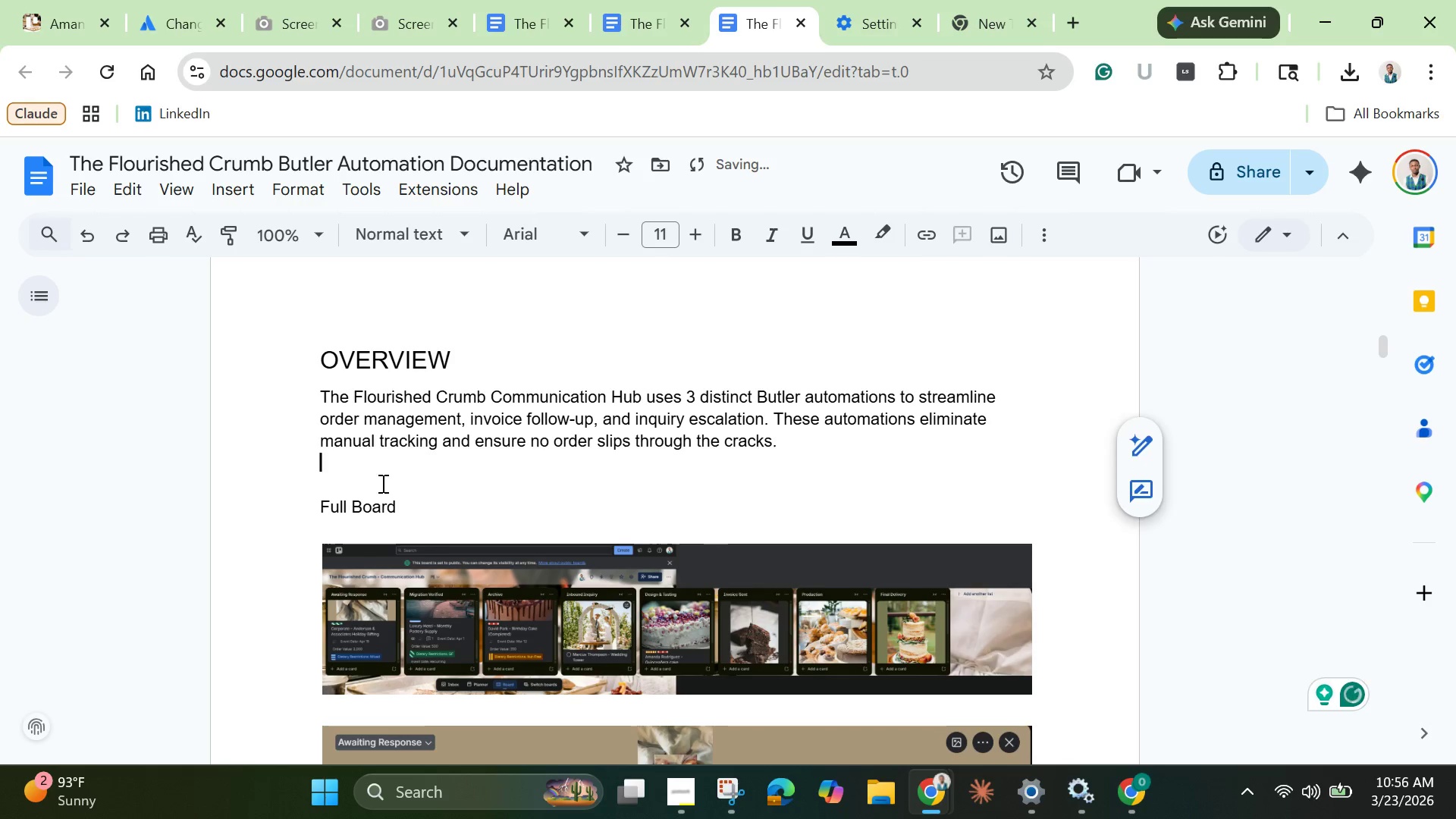 
key(Backspace)
 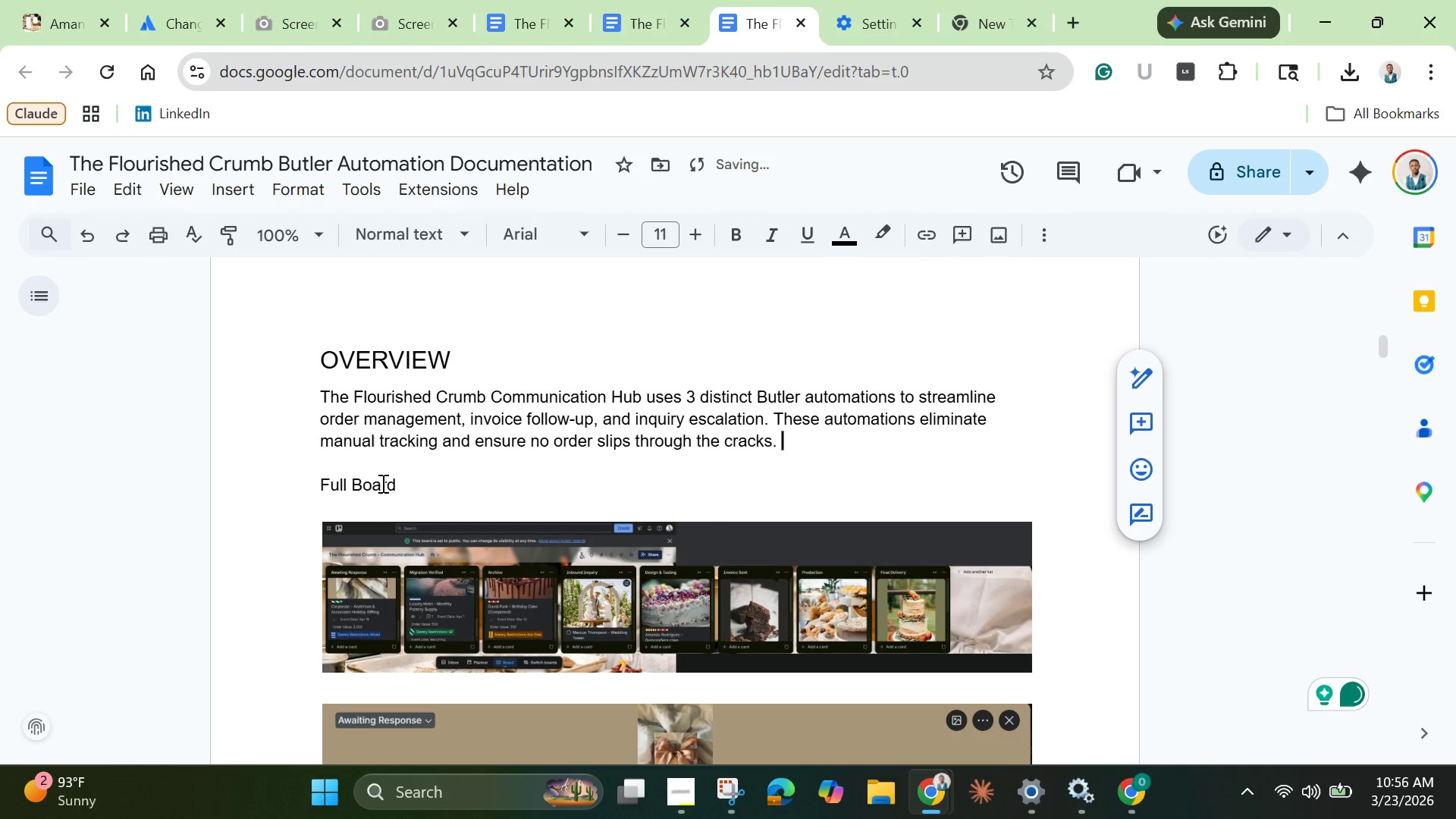 
left_click_drag(start_coordinate=[416, 480], to_coordinate=[322, 485])
 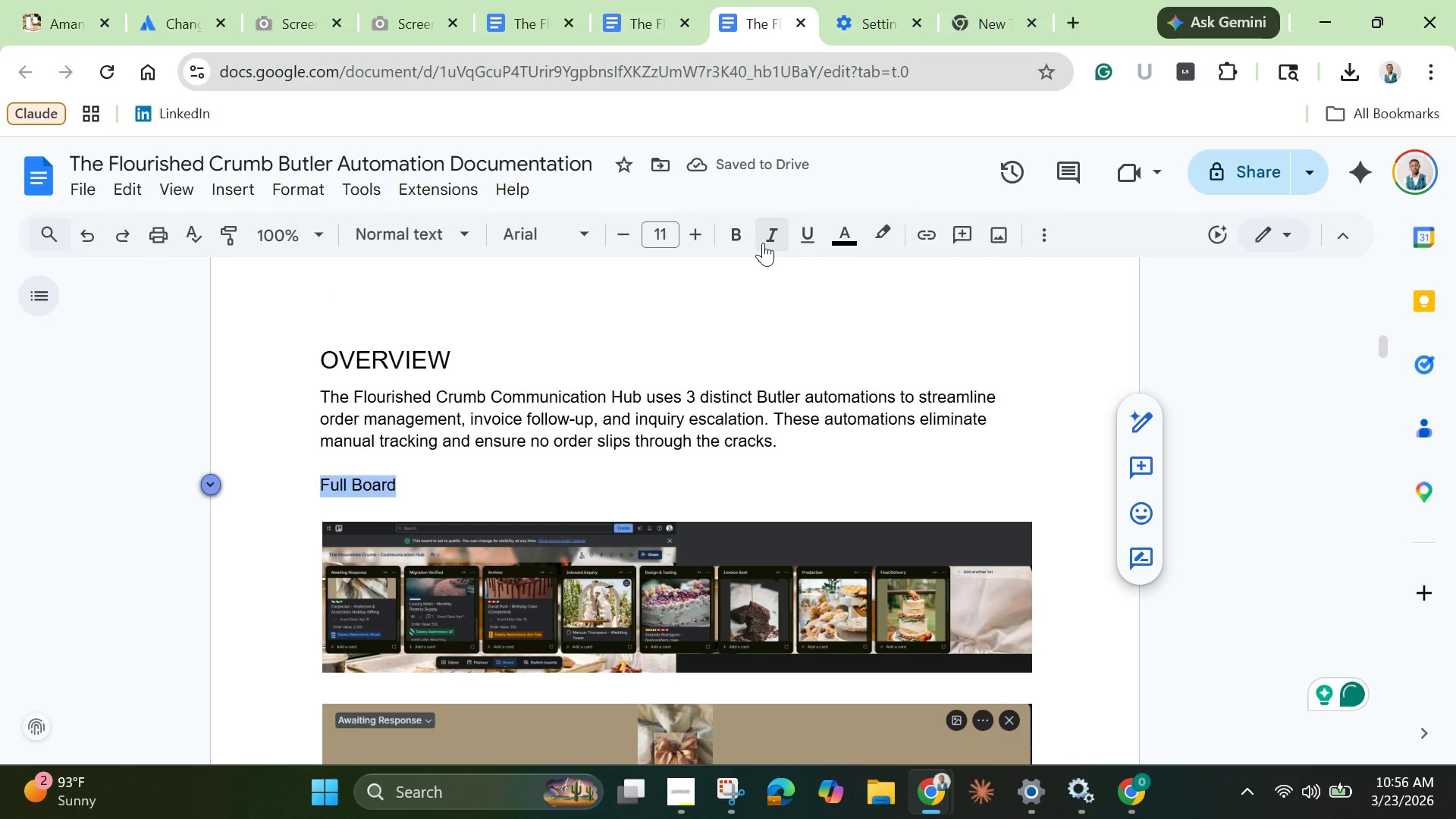 
left_click([745, 236])
 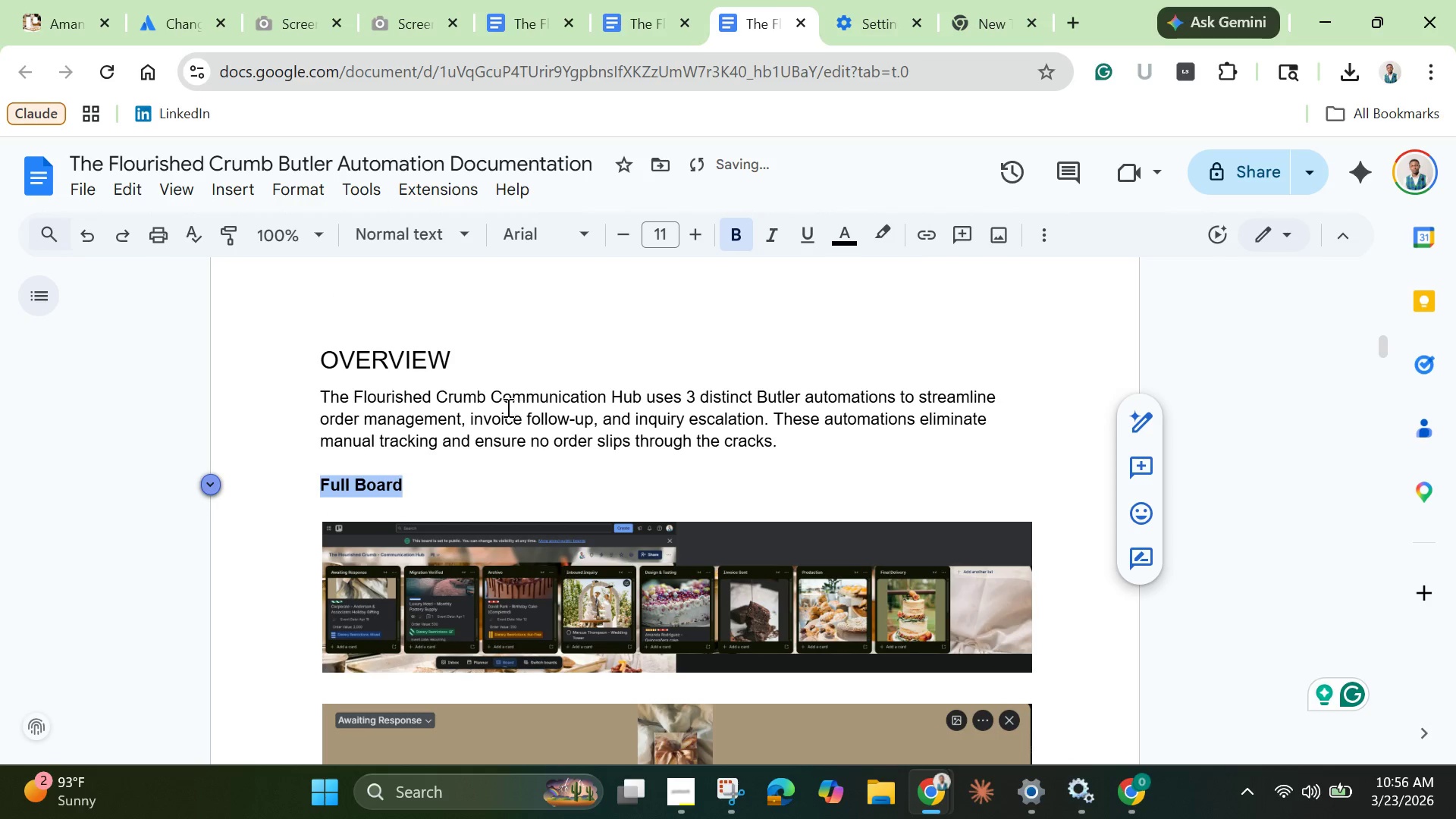 
left_click([440, 391])
 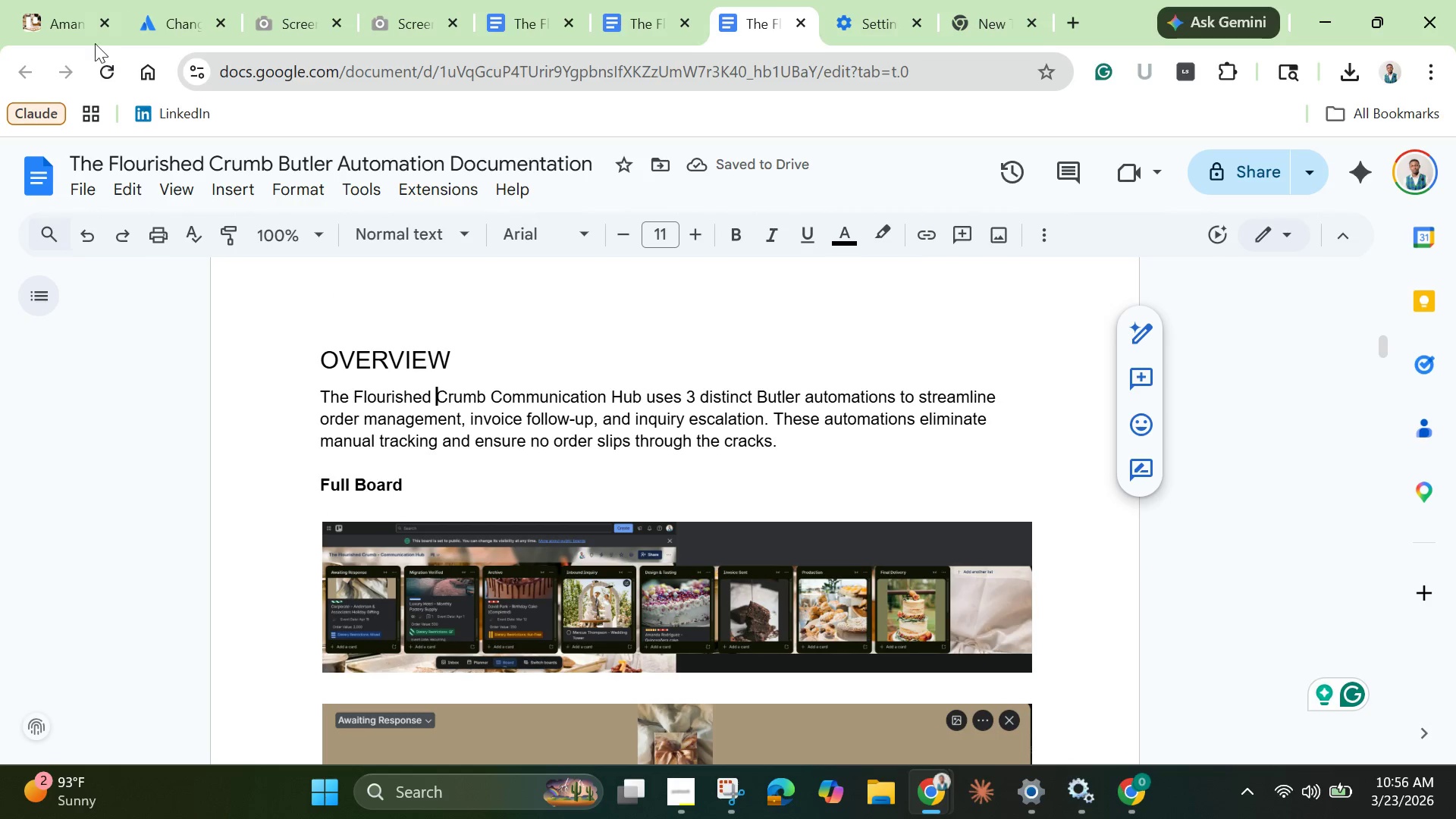 
left_click([51, 26])
 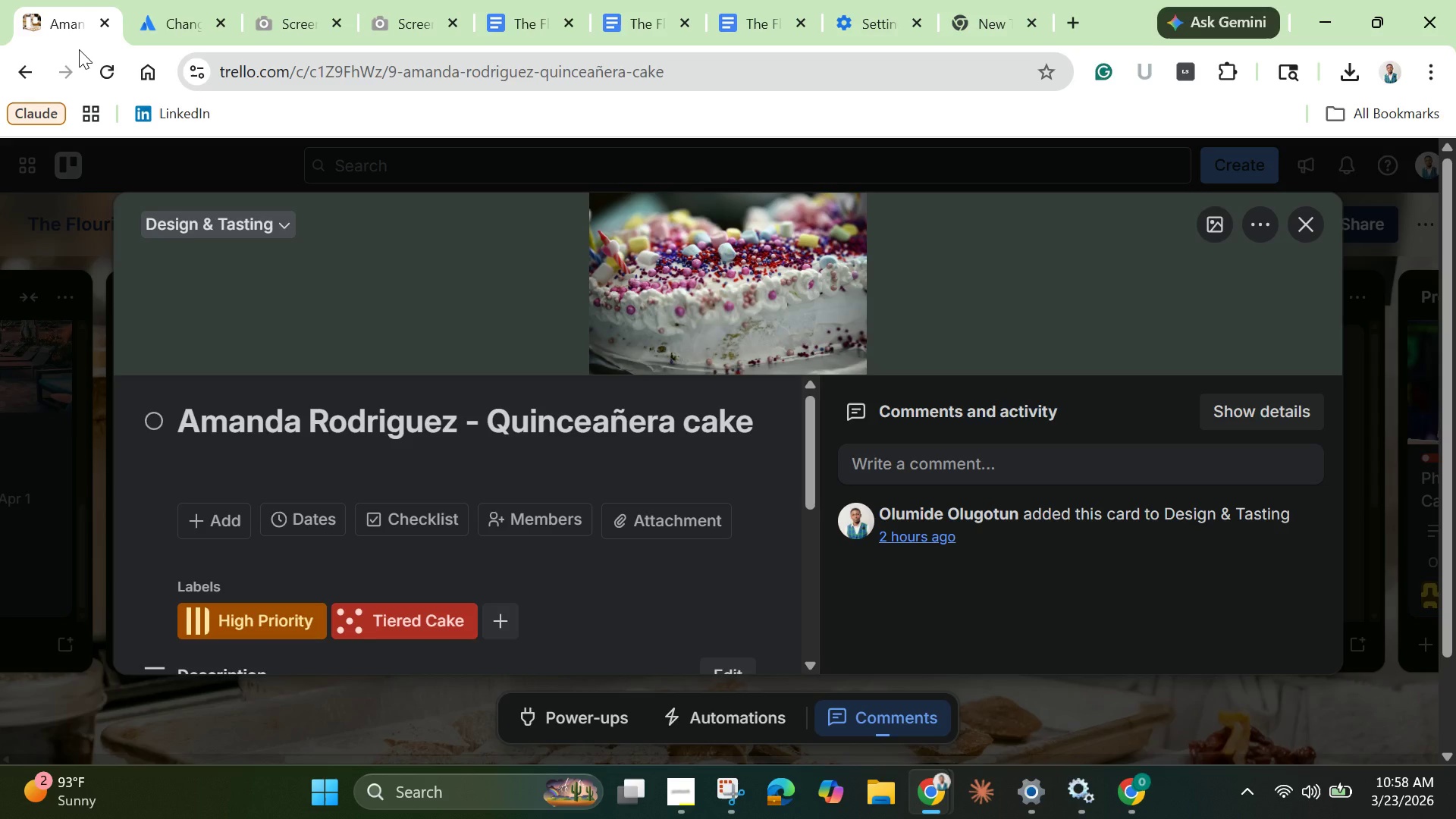 
wait(92.39)
 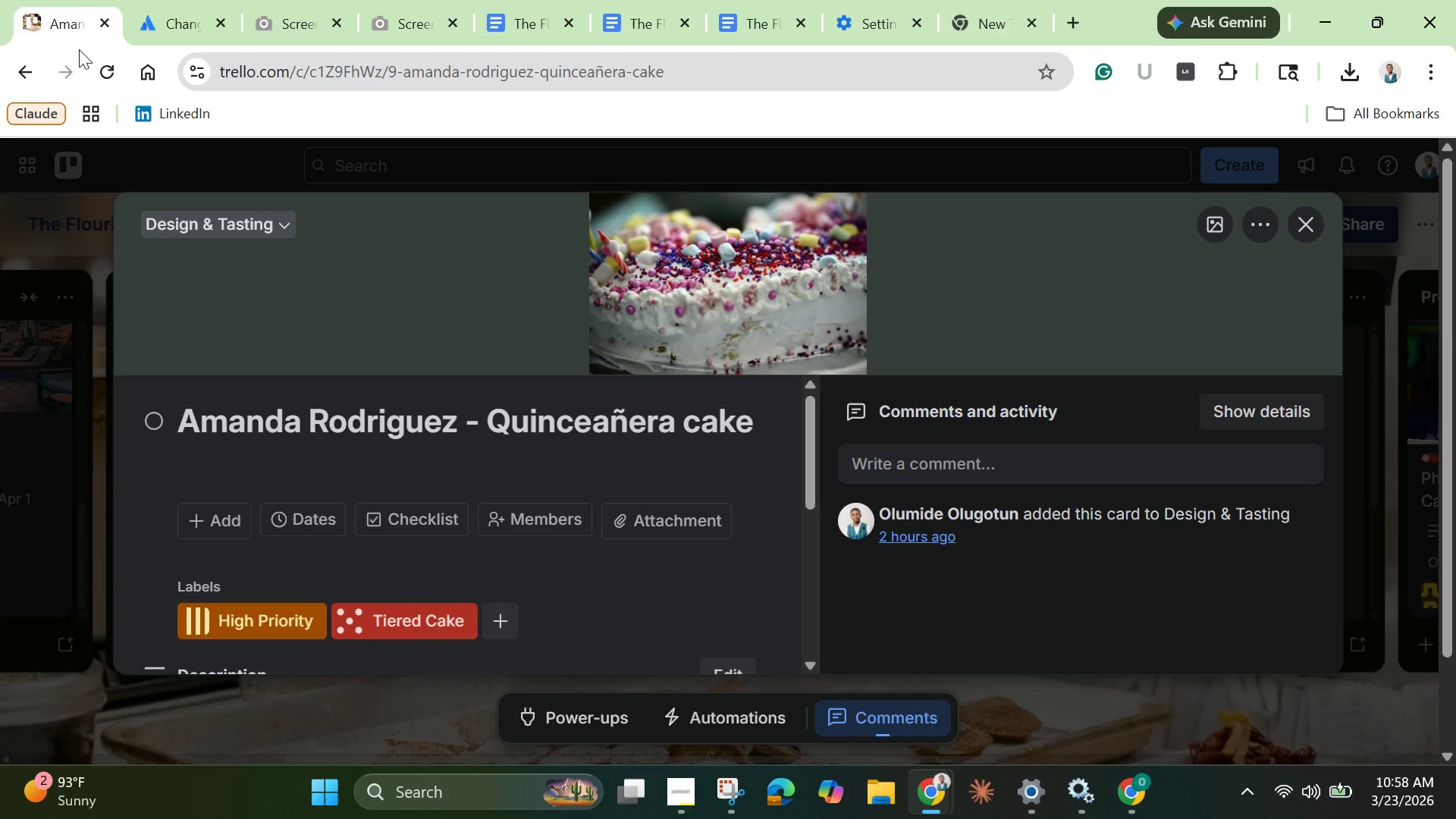 
left_click([633, 33])
 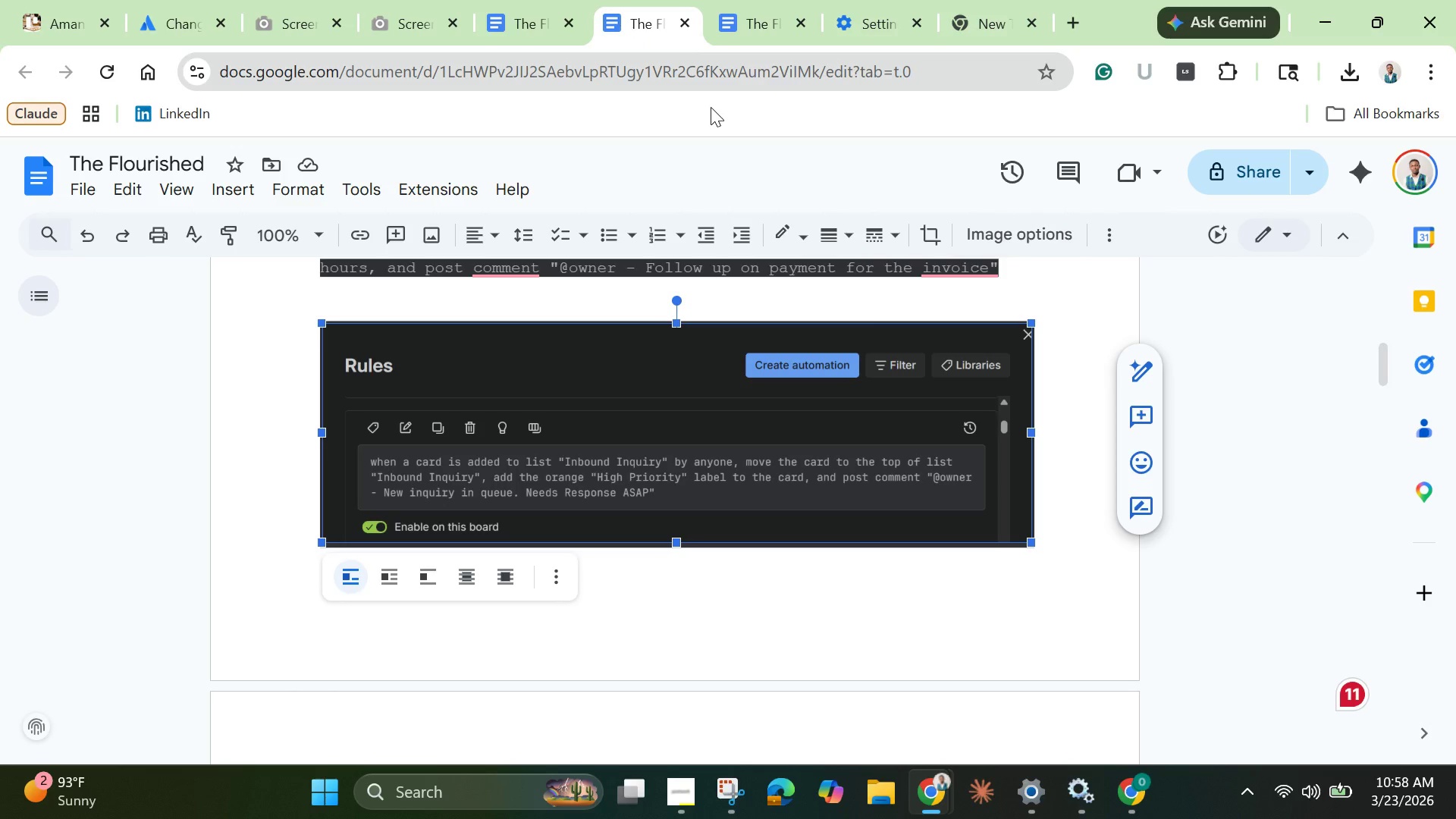 
left_click([755, 22])
 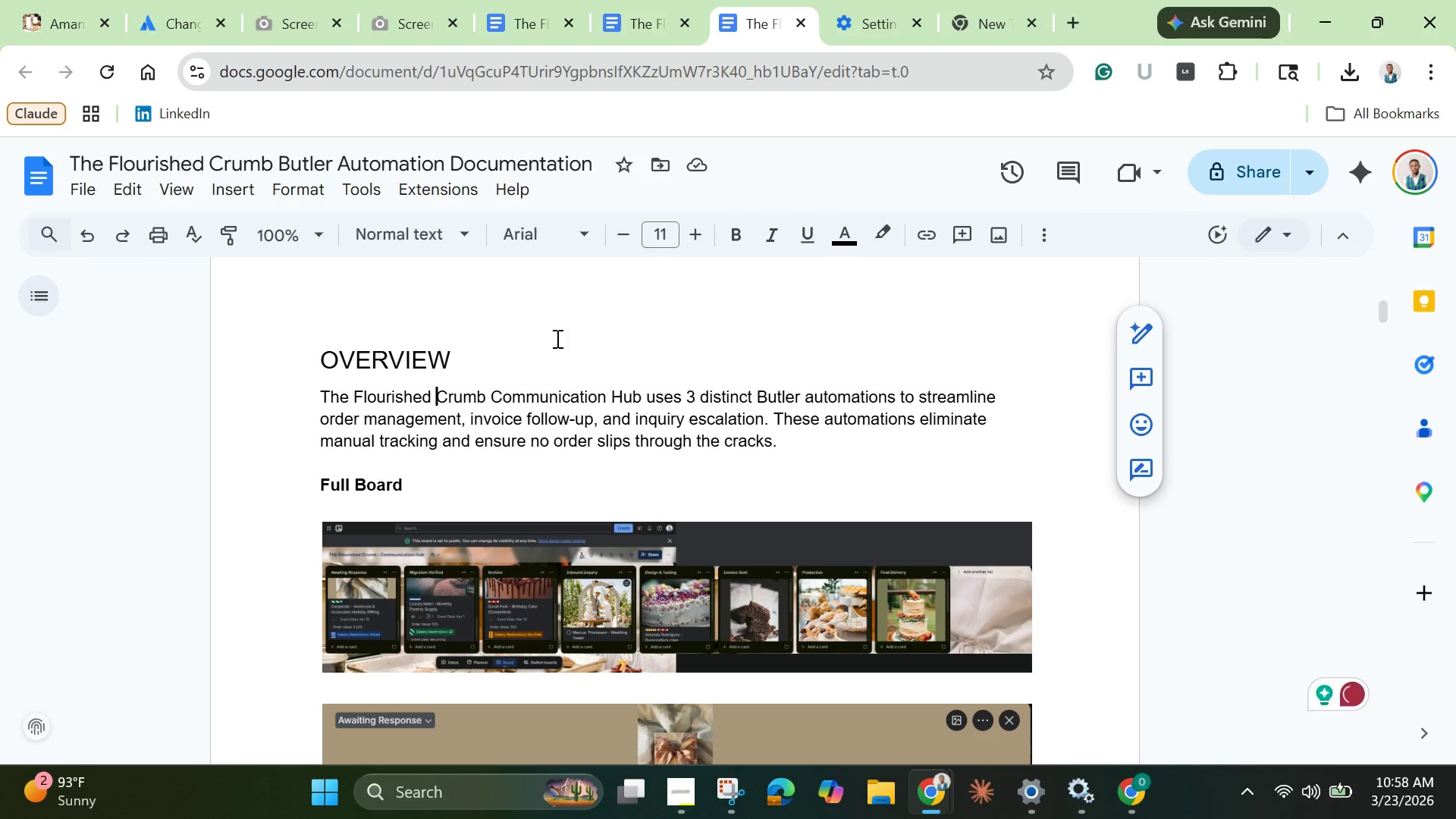 
scroll: coordinate [457, 426], scroll_direction: down, amount: 39.0
 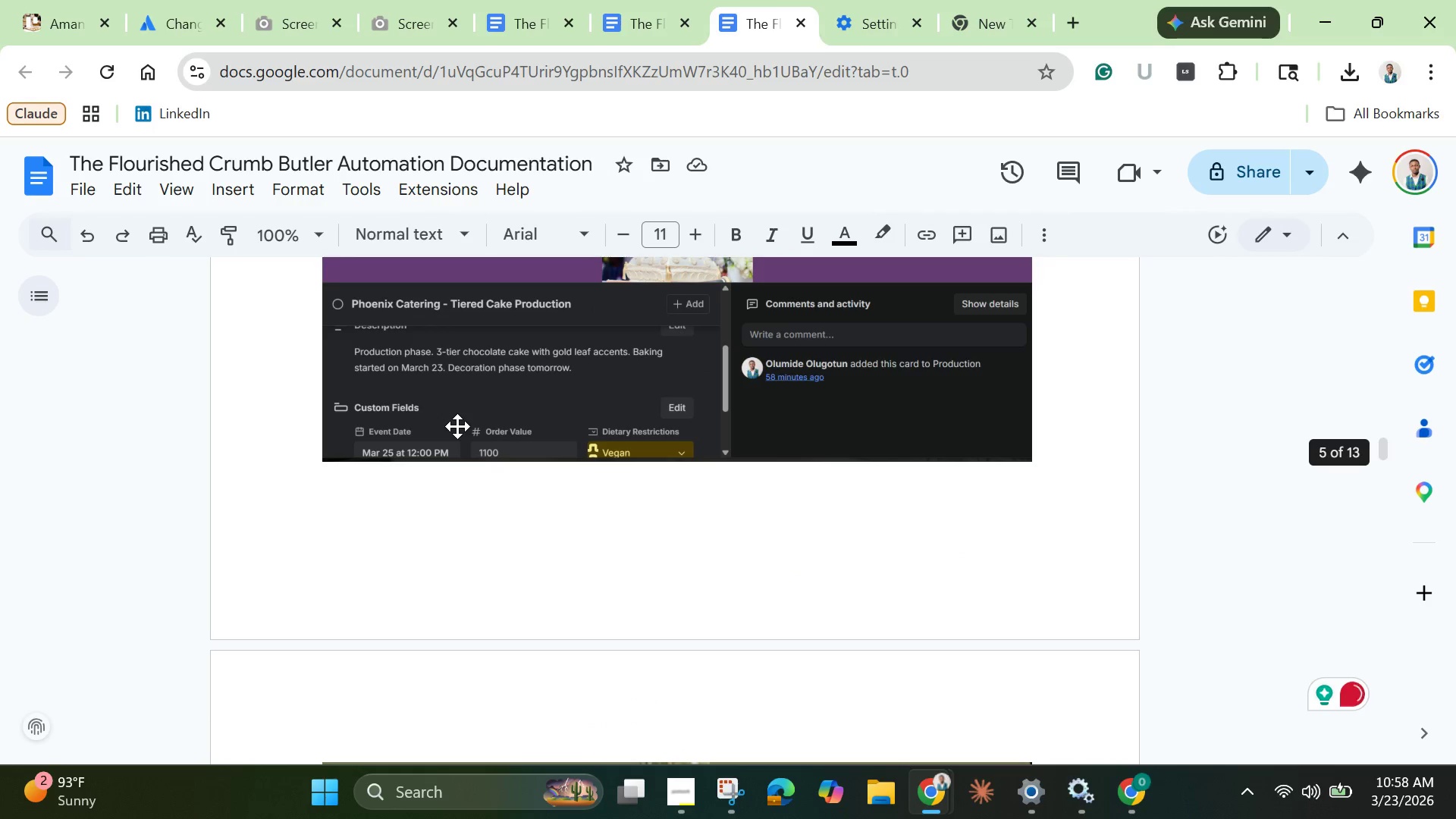 
key(Control+A)
 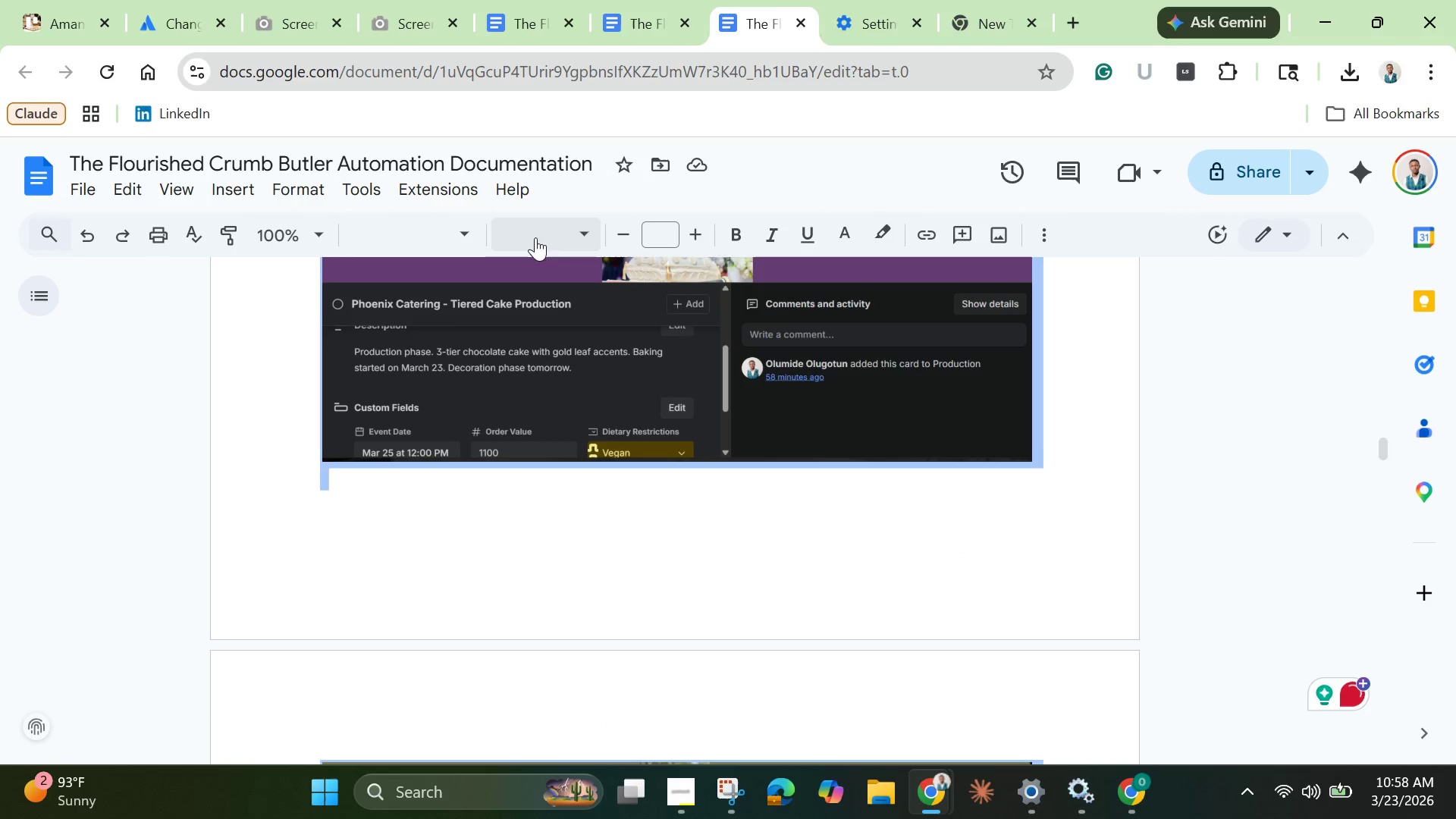 
left_click([525, 228])
 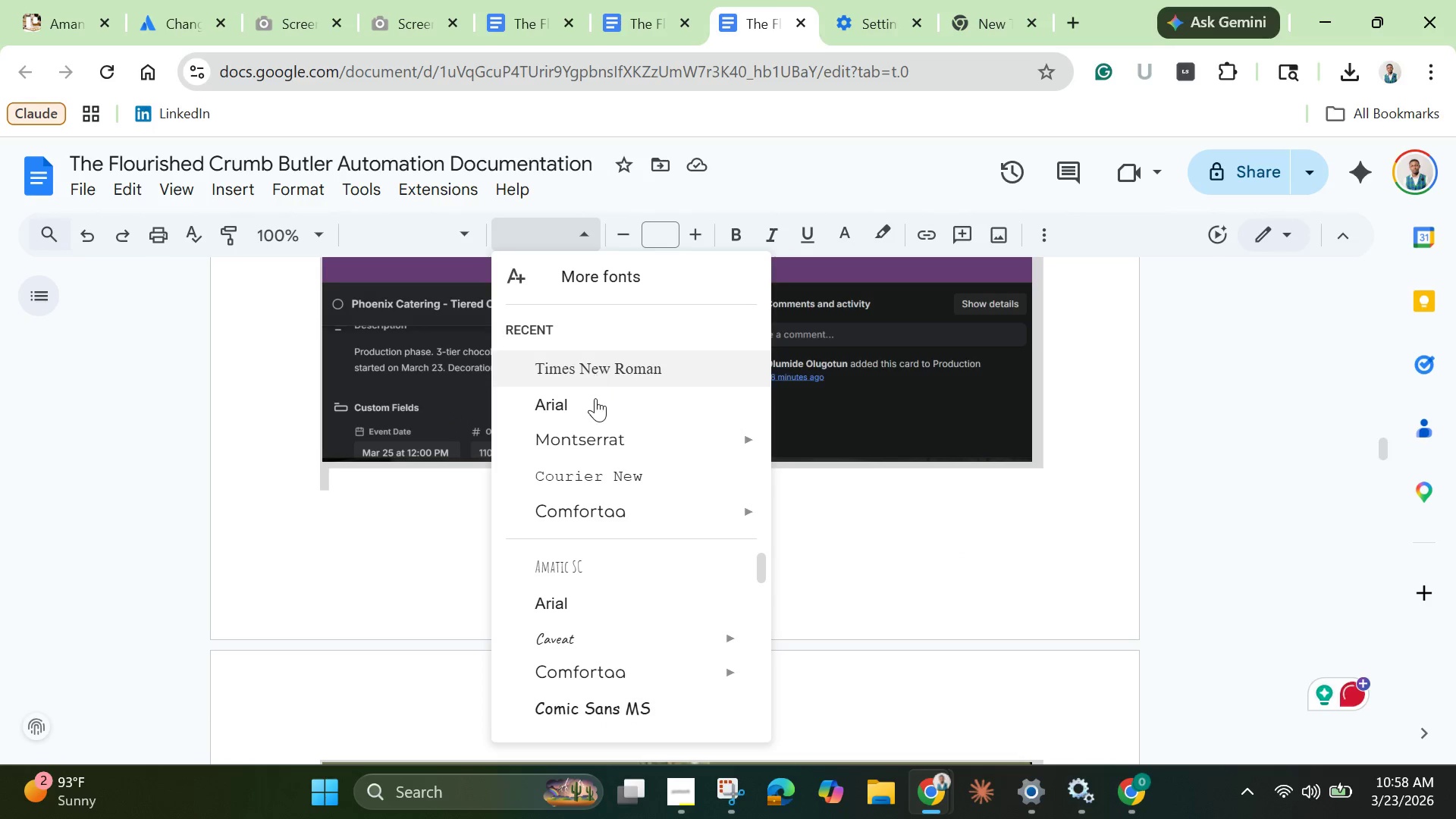 
left_click([595, 402])
 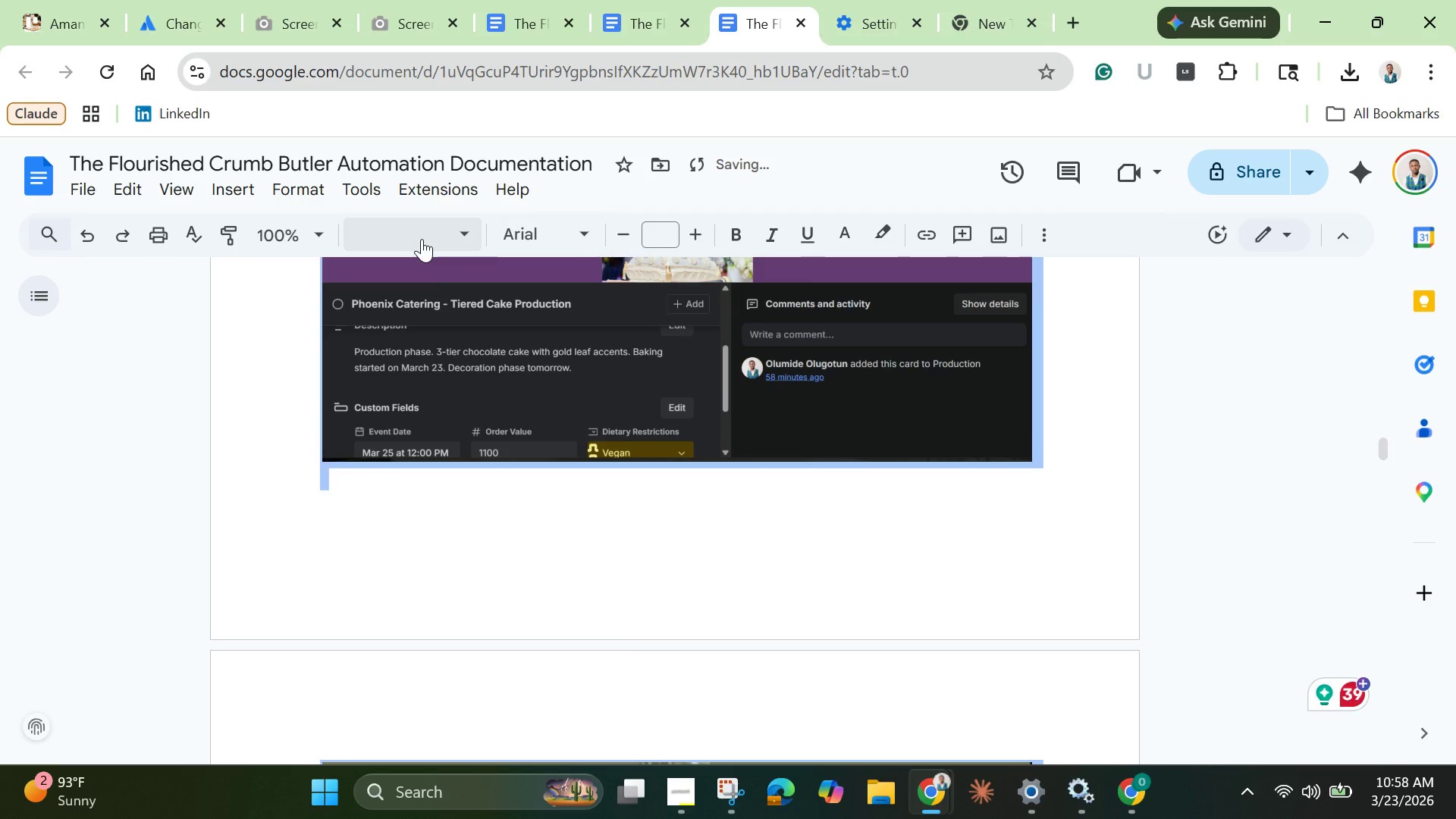 
left_click([422, 239])
 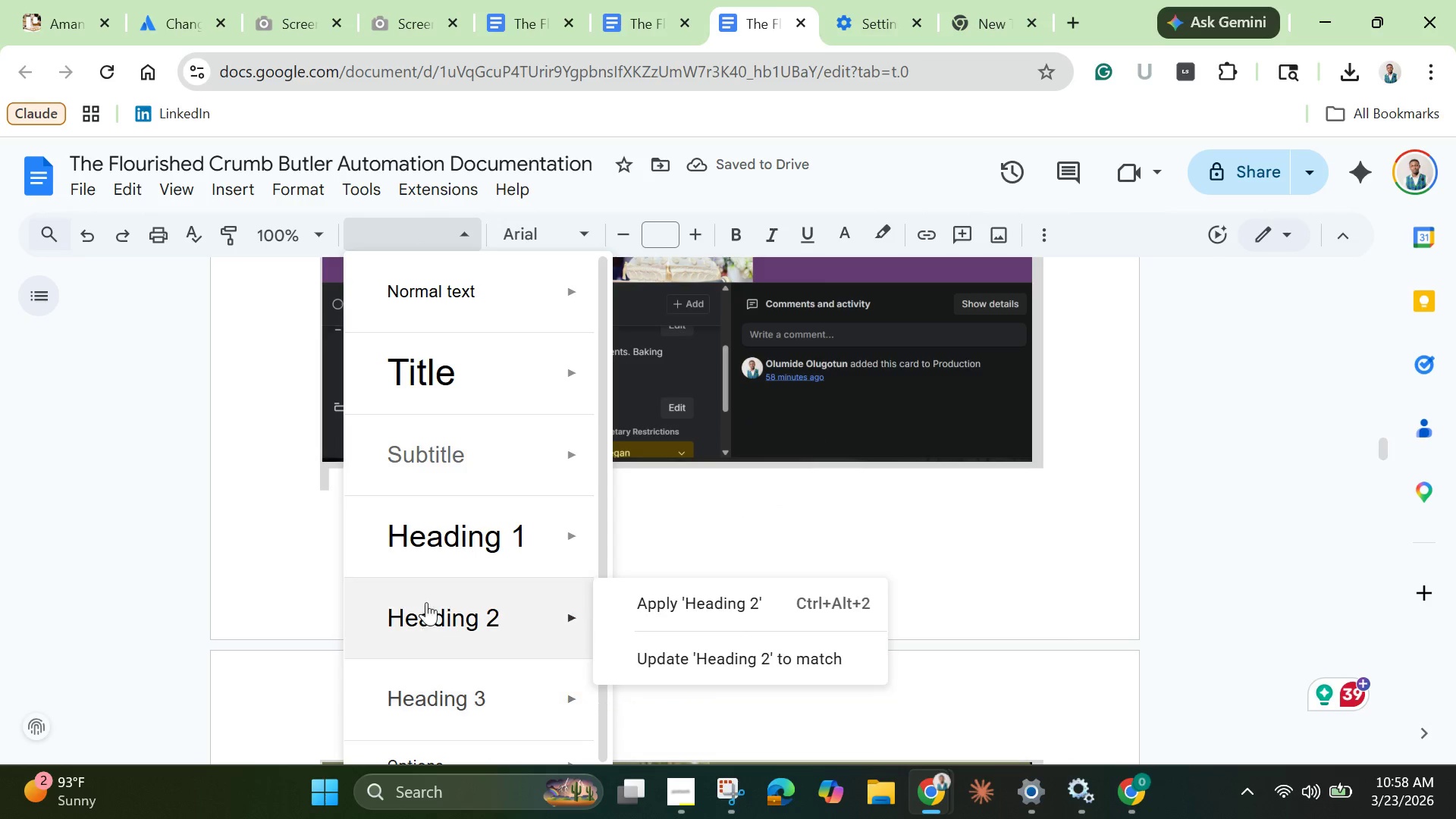 
scroll: coordinate [435, 530], scroll_direction: up, amount: 2.0
 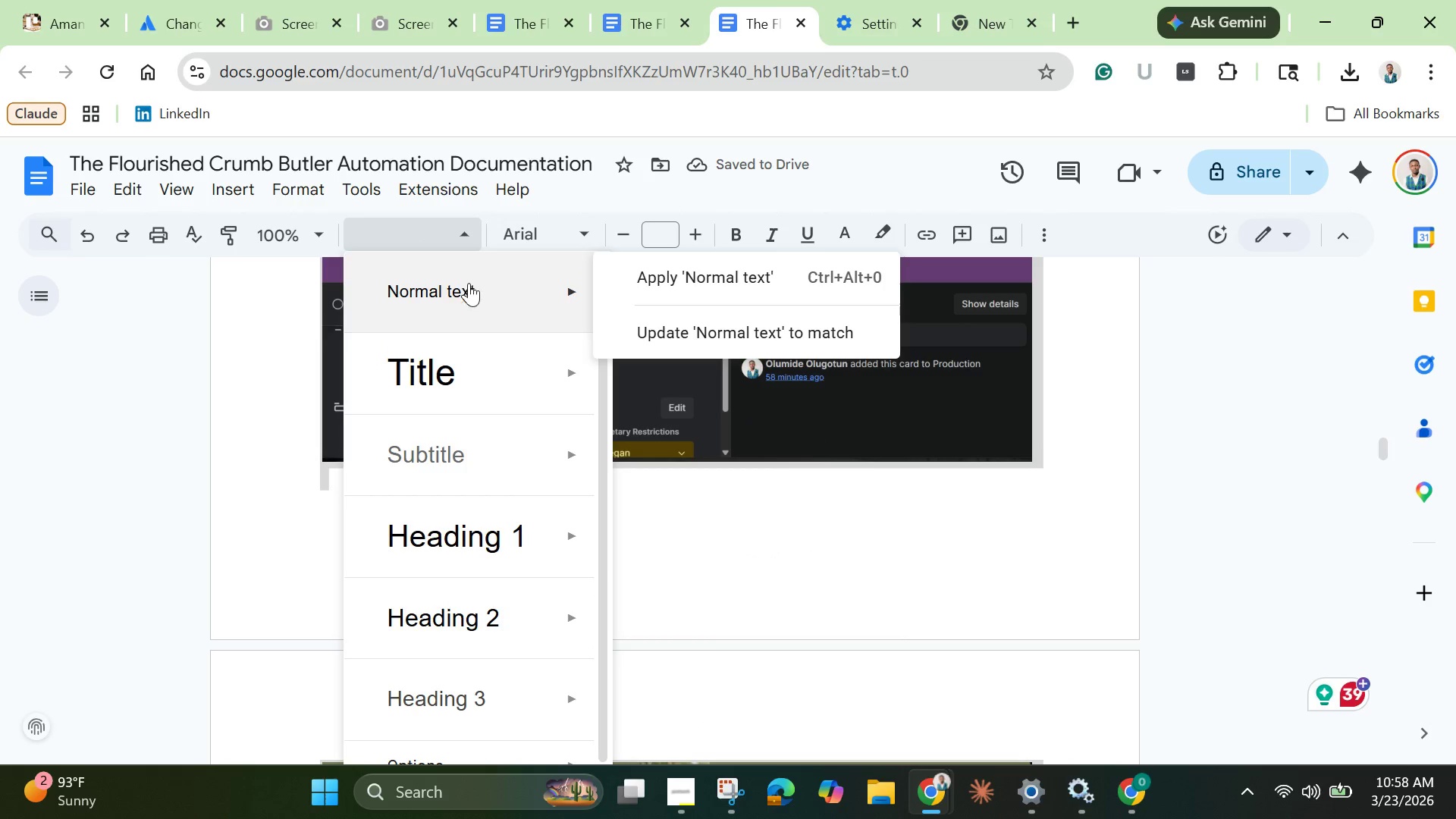 
left_click([466, 290])
 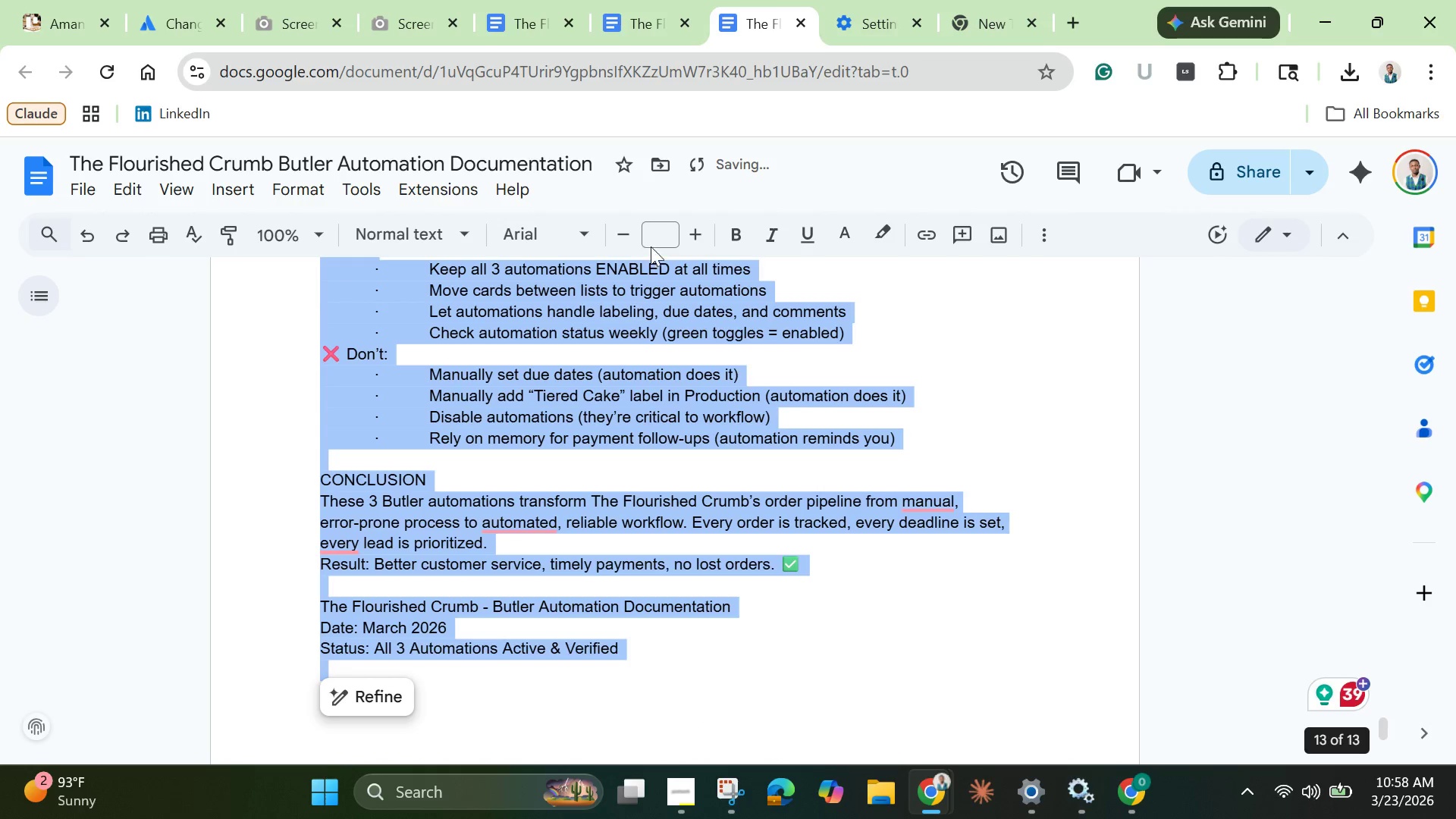 
left_click([654, 242])
 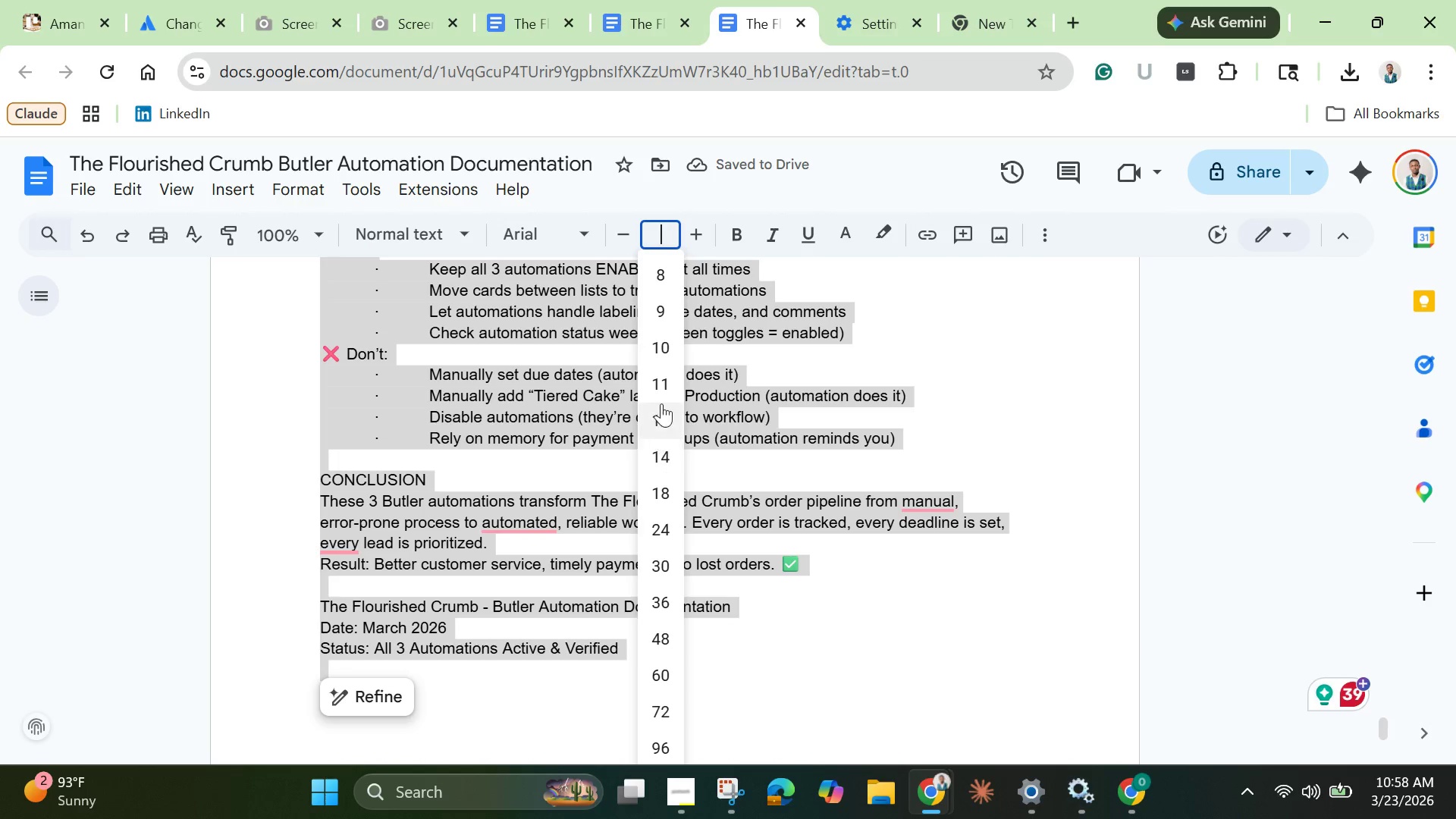 
left_click([663, 393])
 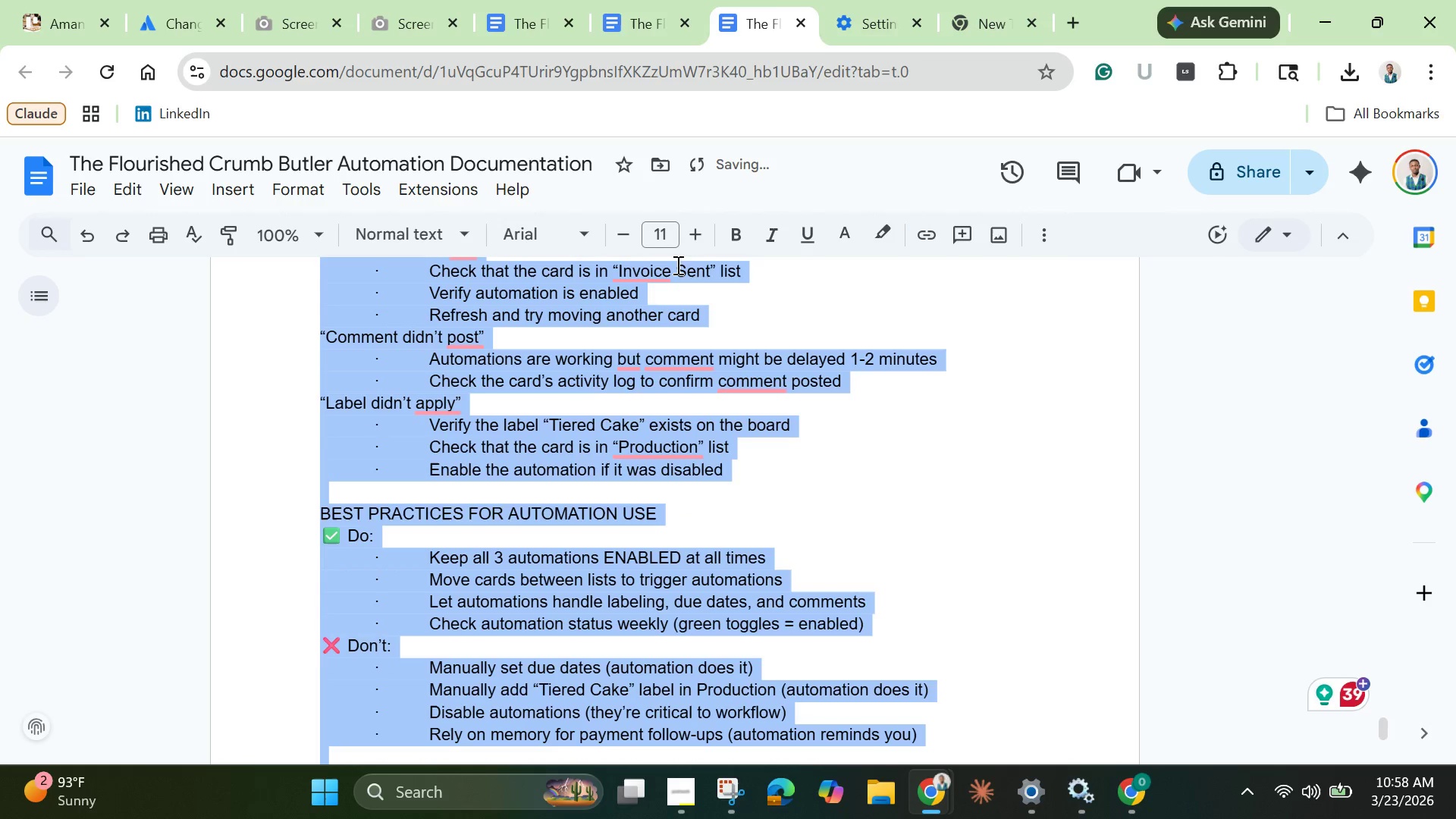 
left_click([651, 234])
 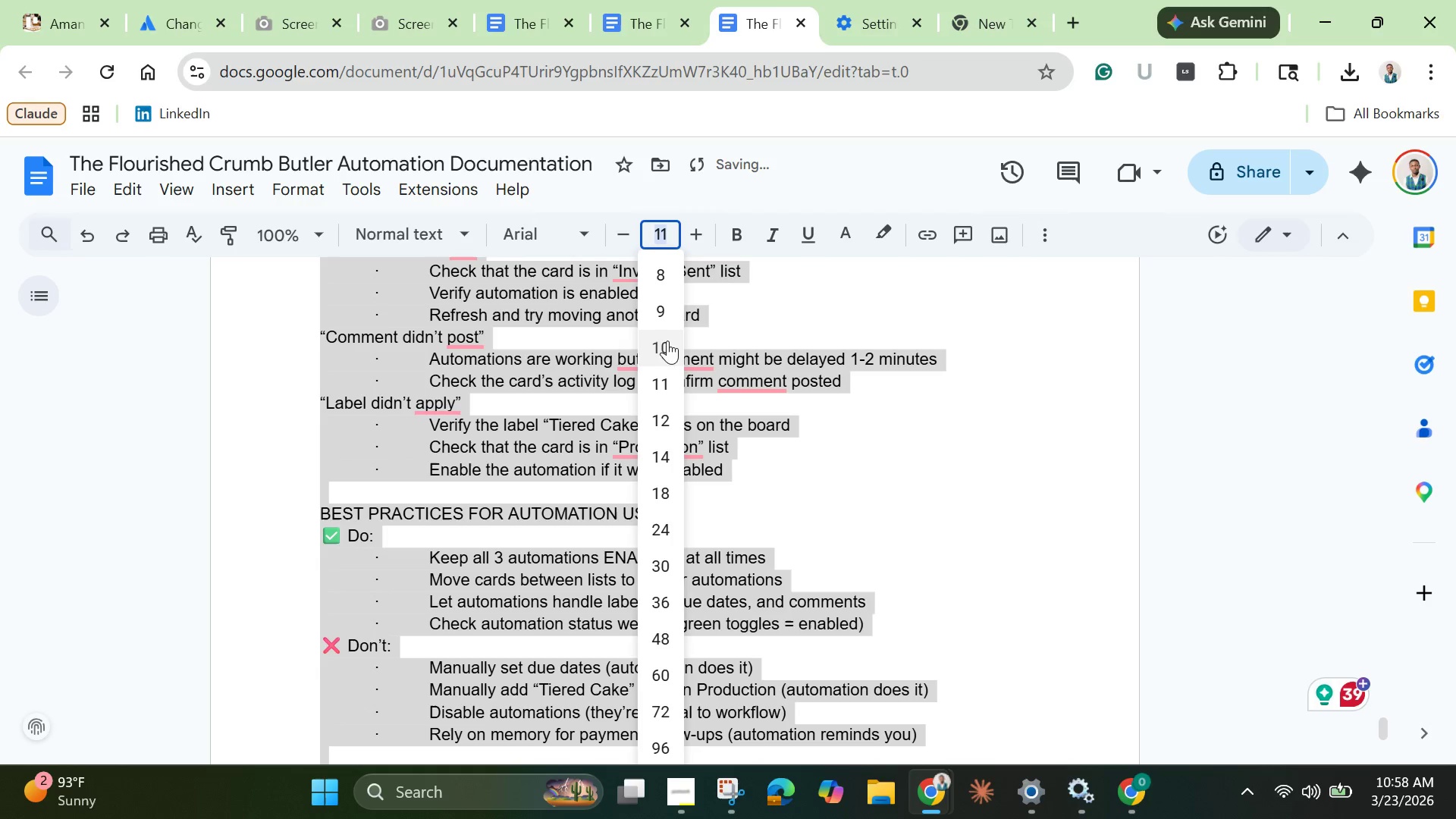 
left_click([665, 347])
 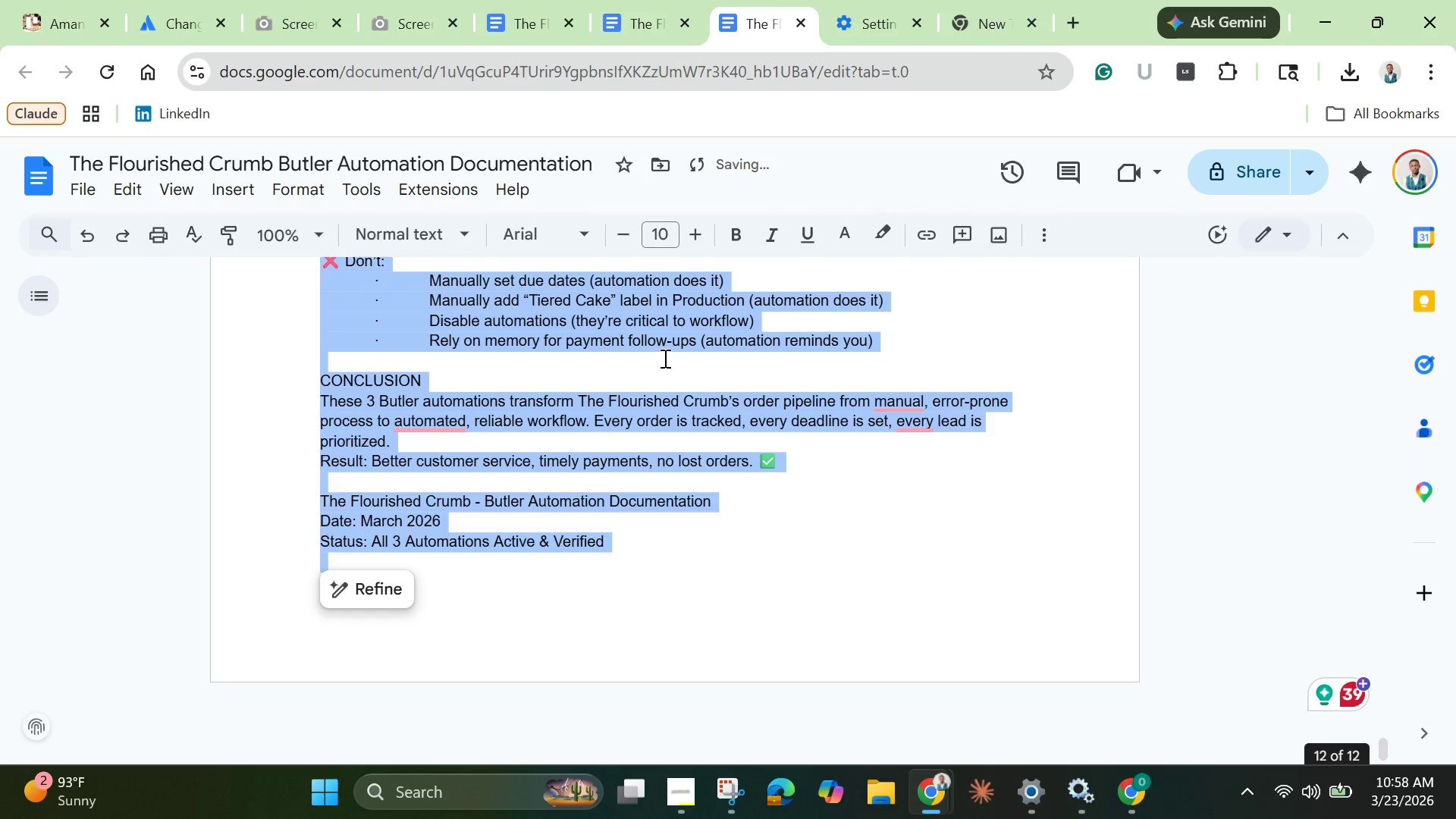 
right_click([664, 359])
 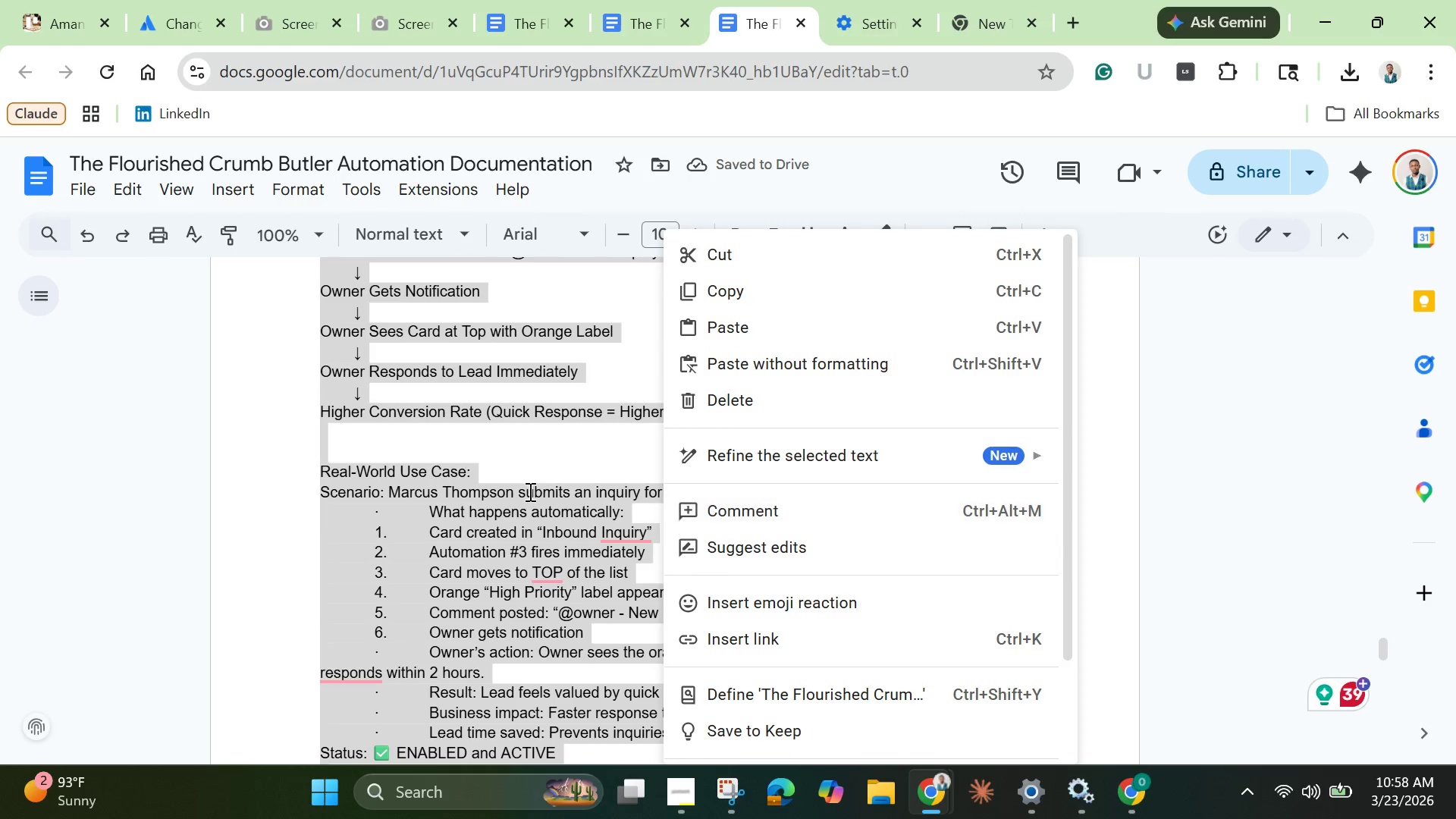 
scroll: coordinate [664, 359], scroll_direction: up, amount: 40.0
 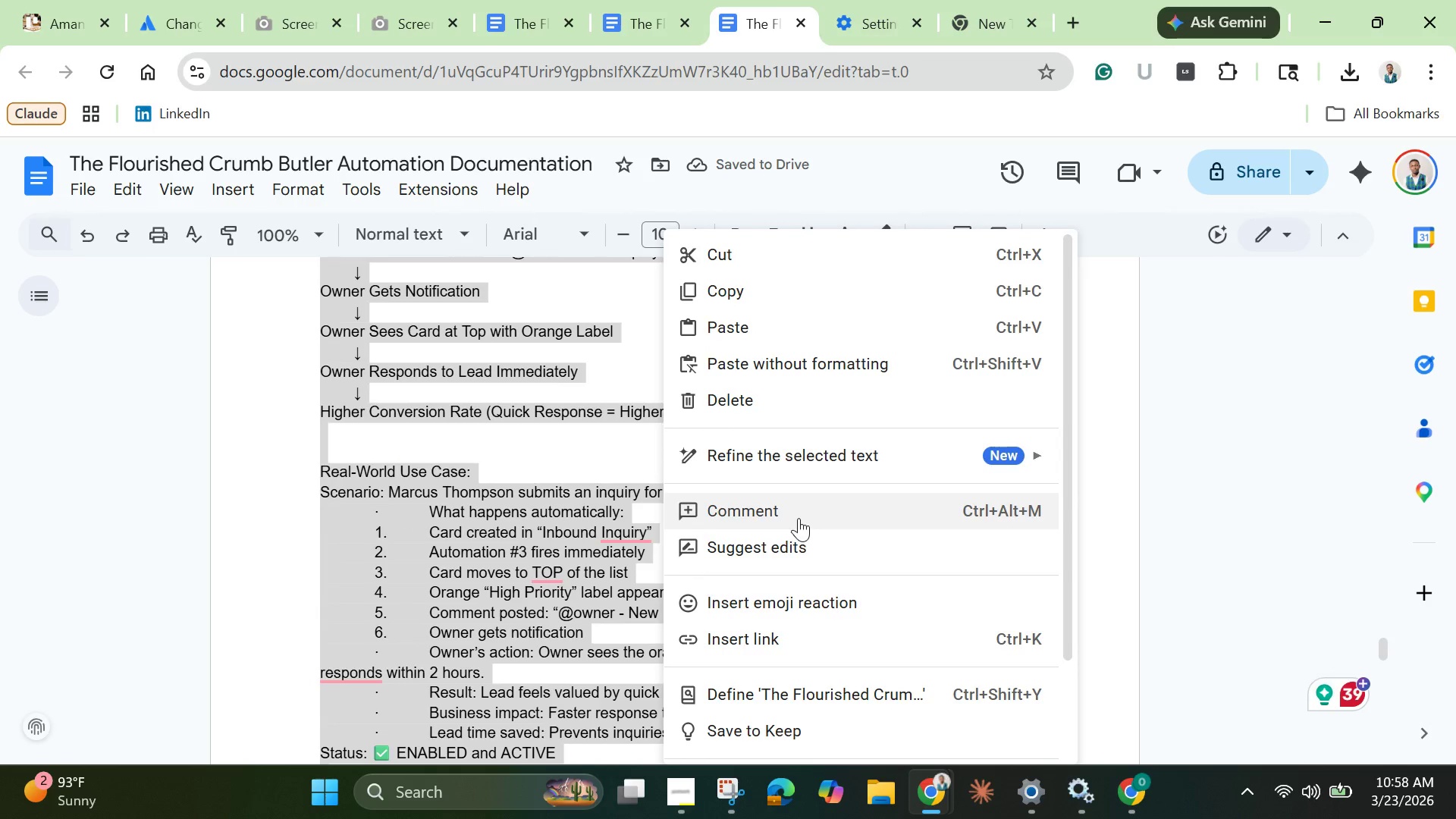 
left_click([361, 388])
 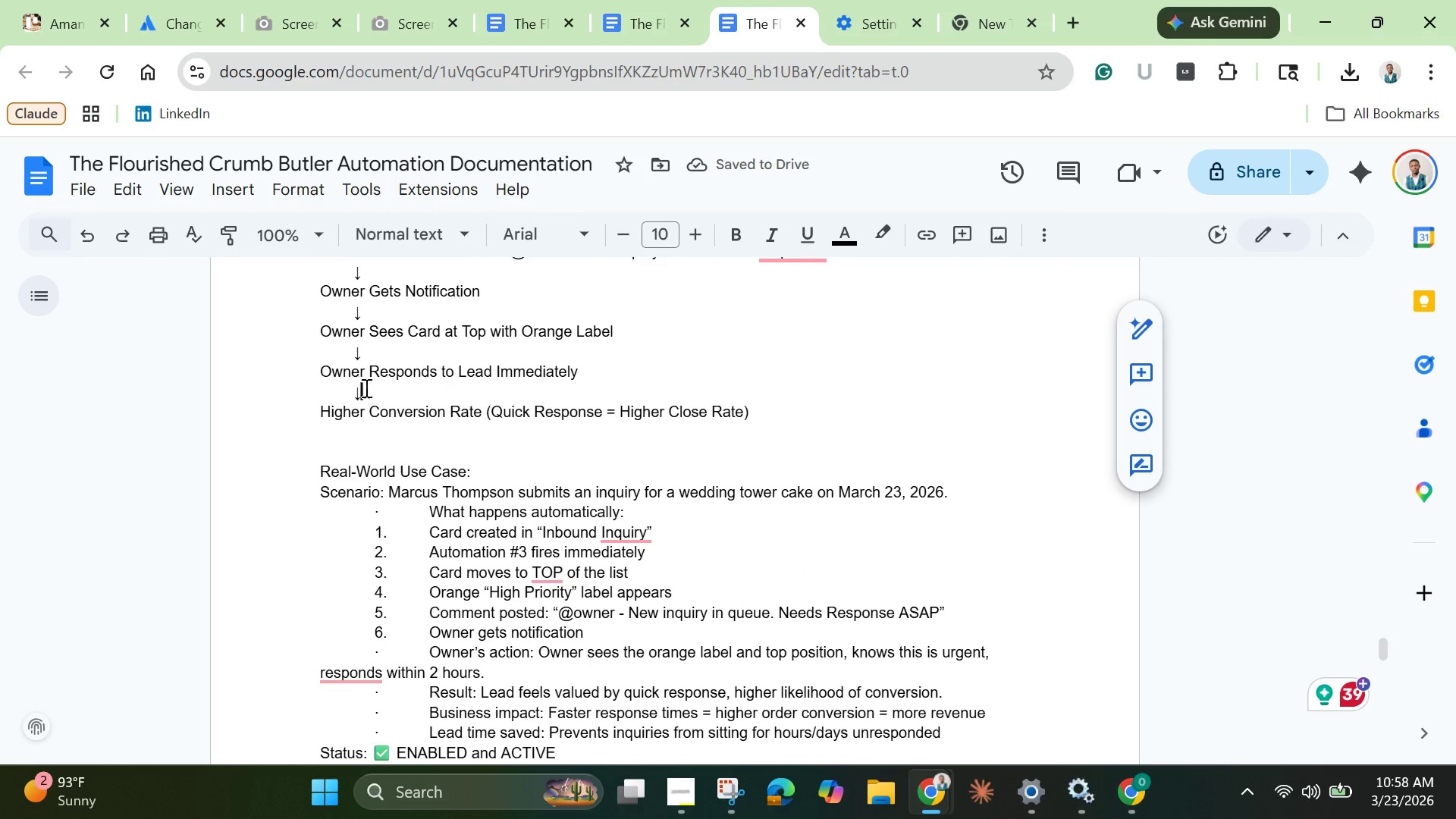 
scroll: coordinate [373, 388], scroll_direction: up, amount: 105.0
 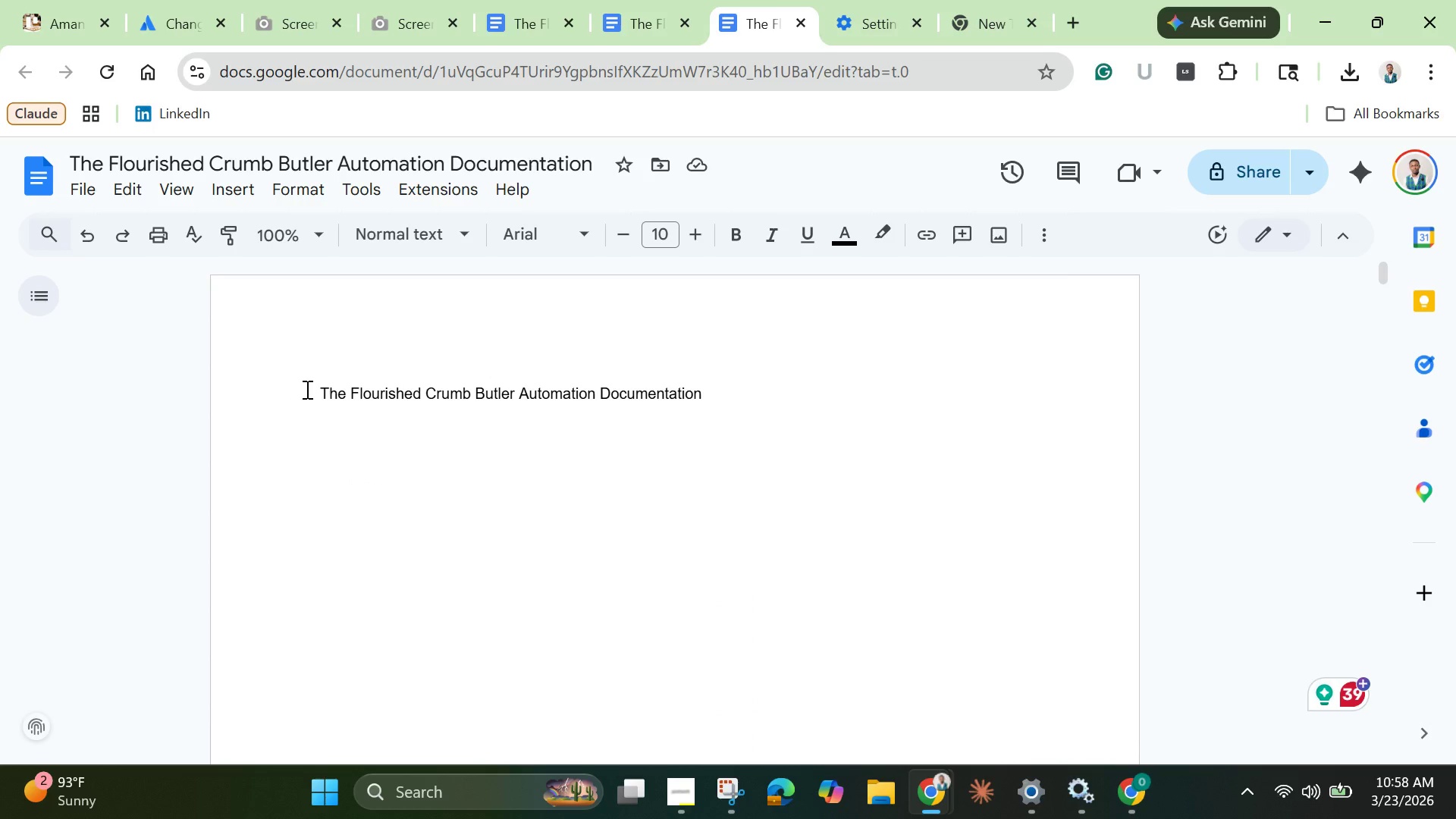 
left_click([317, 392])
 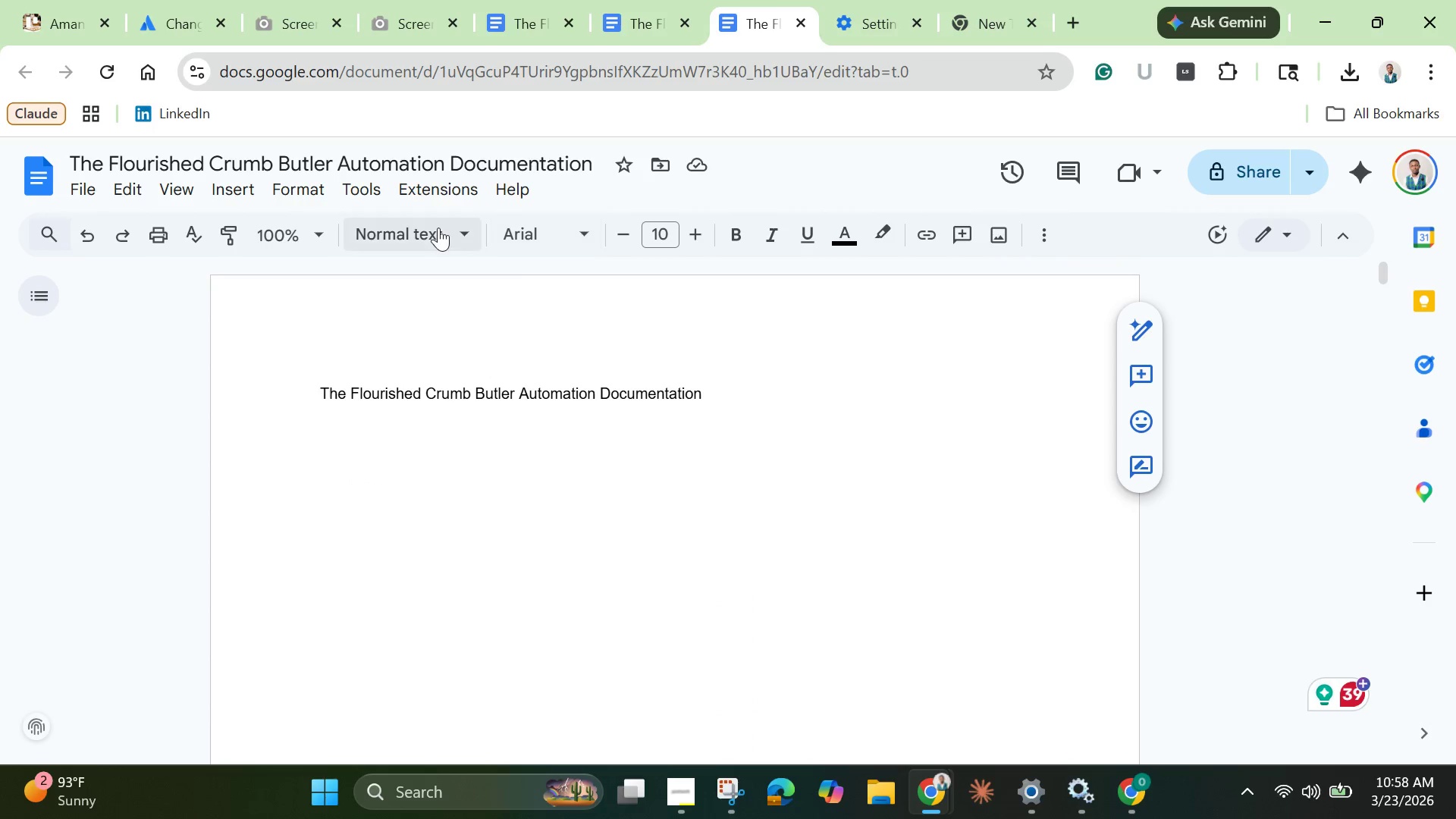 
left_click([438, 228])
 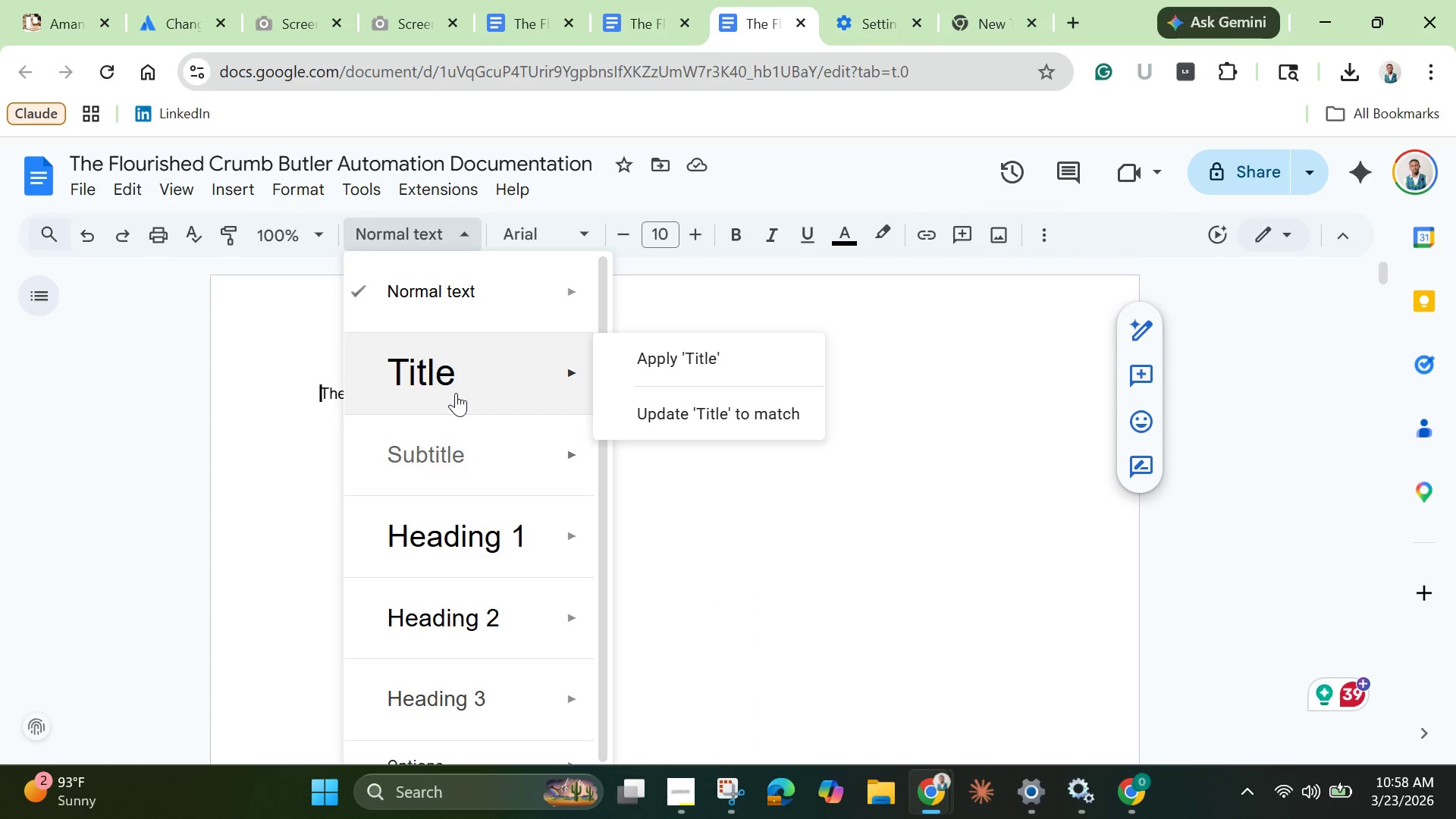 
left_click([456, 388])
 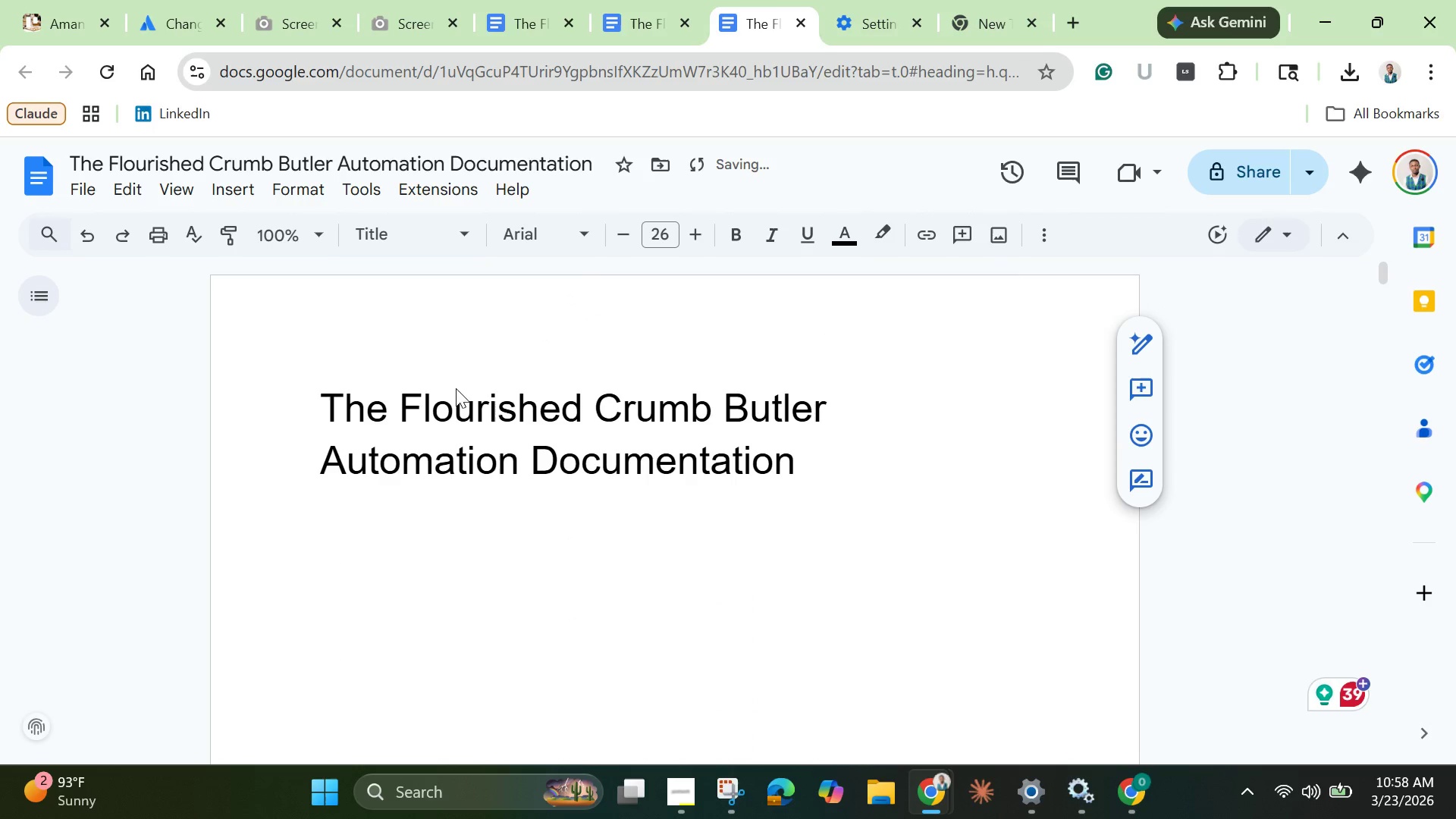 
scroll: coordinate [447, 453], scroll_direction: down, amount: 7.0
 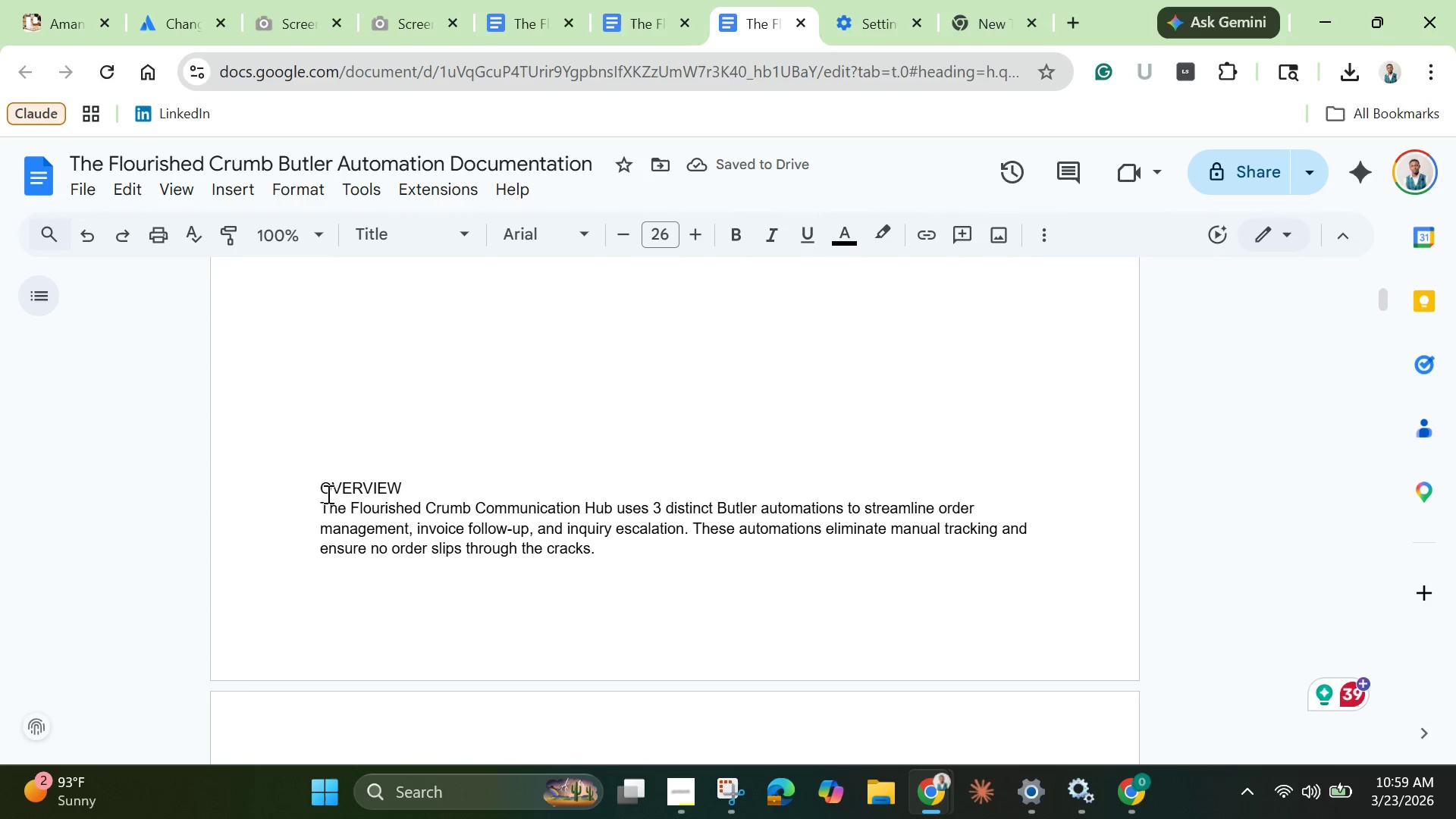 
left_click([322, 490])
 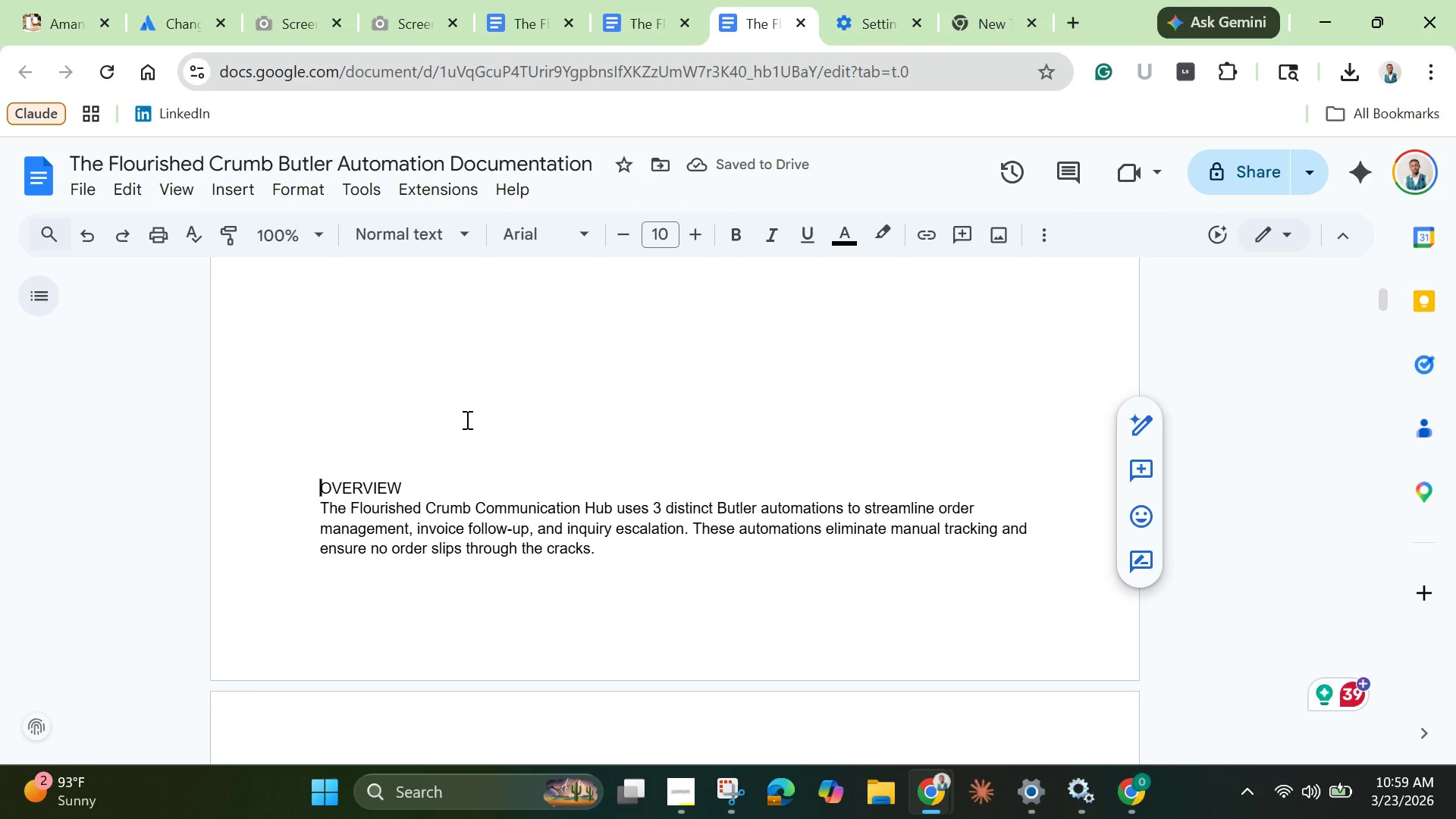 
scroll: coordinate [466, 419], scroll_direction: down, amount: 3.0
 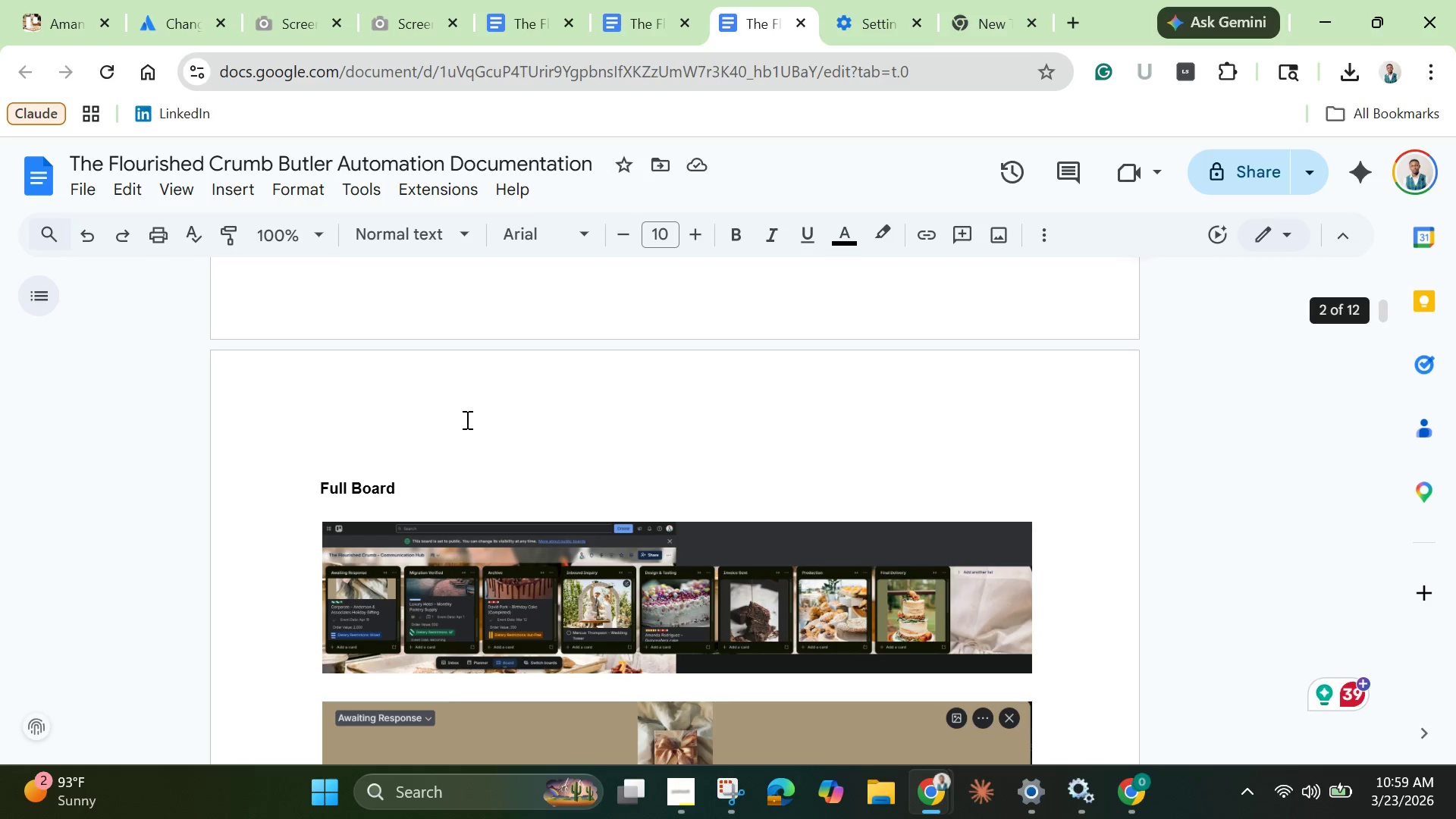 
scroll: coordinate [466, 419], scroll_direction: up, amount: 2.0
 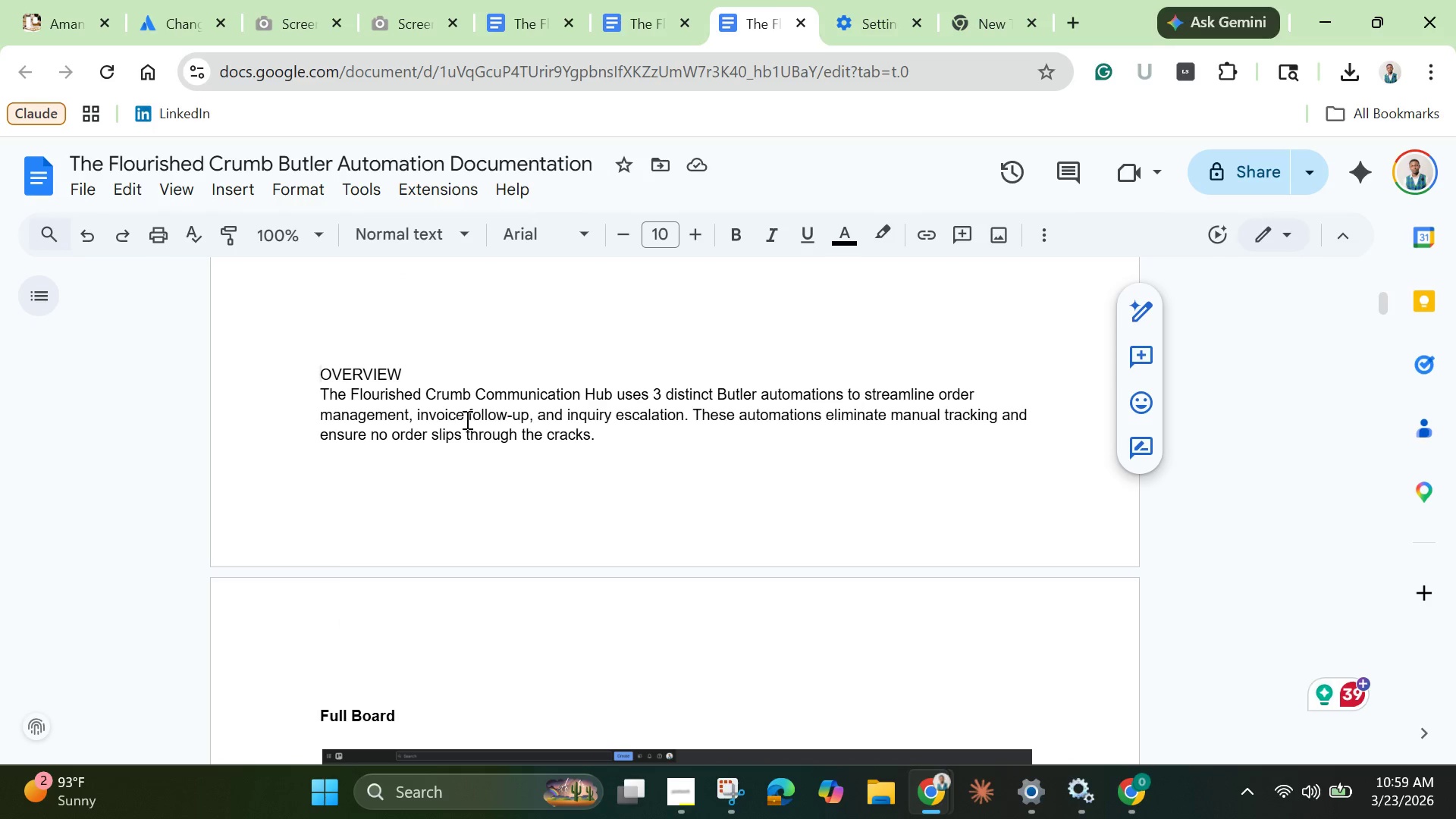 
key(Backspace)
 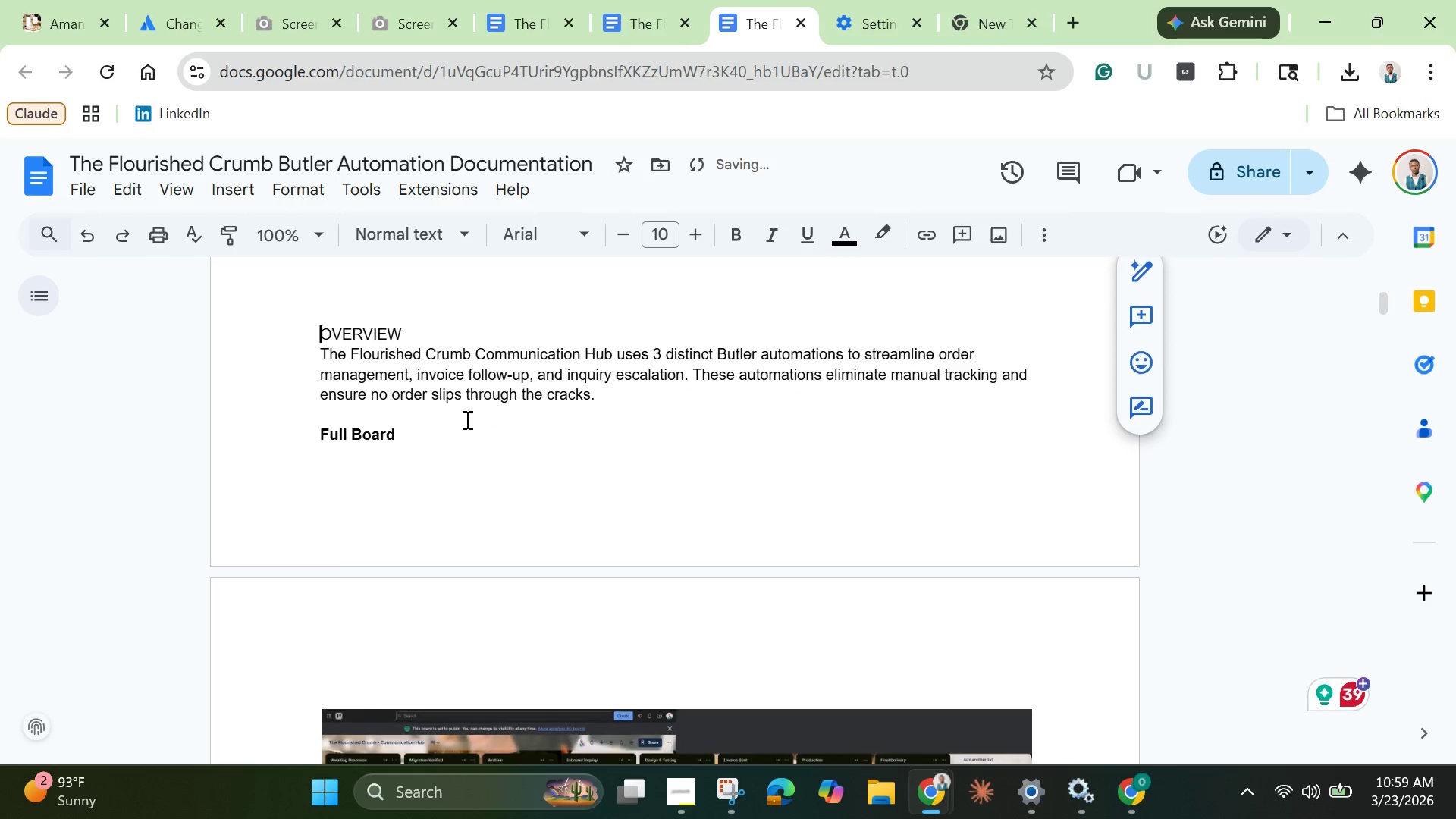 
key(Backspace)
 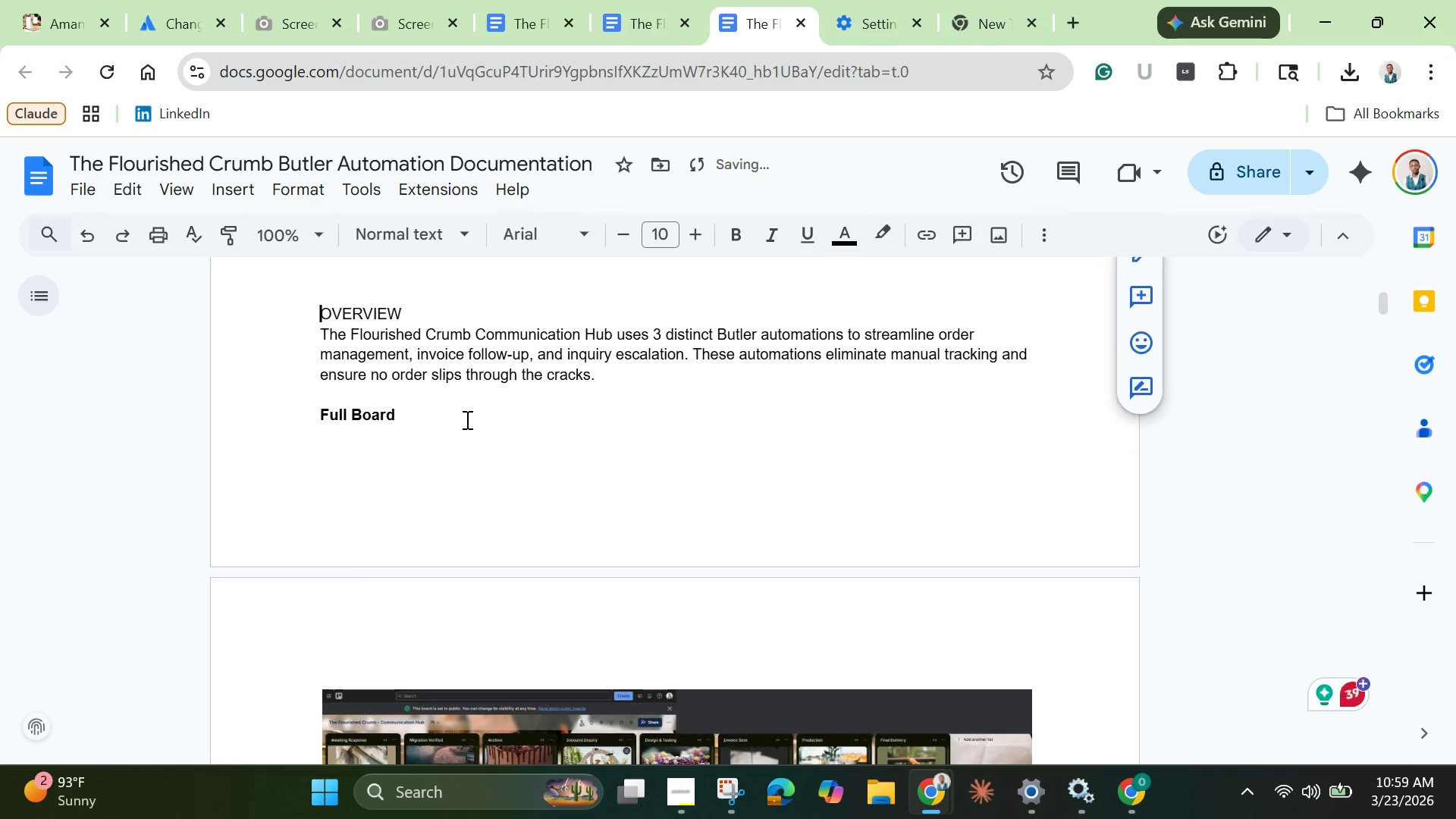 
key(Backspace)
 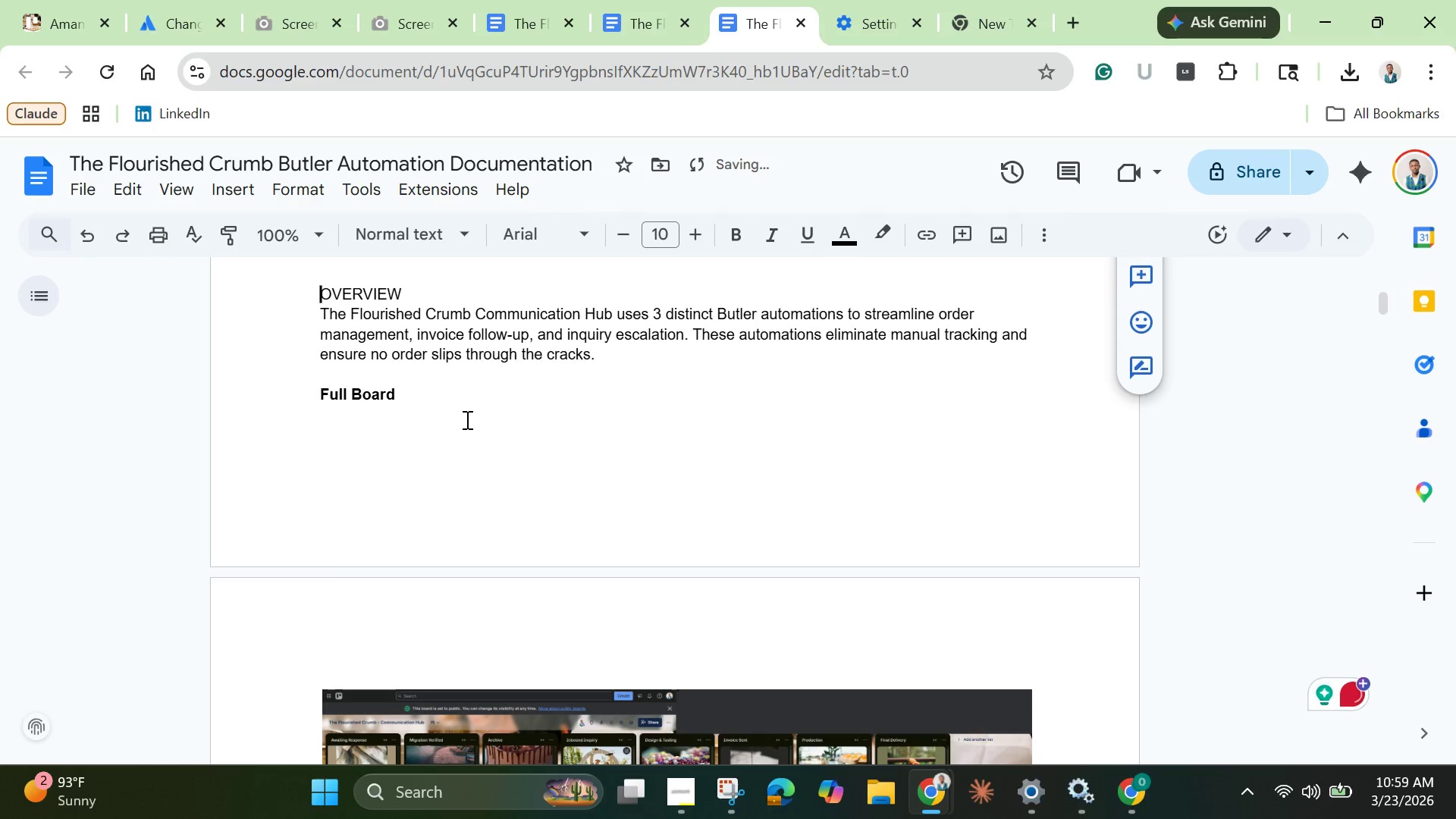 
key(Backspace)
 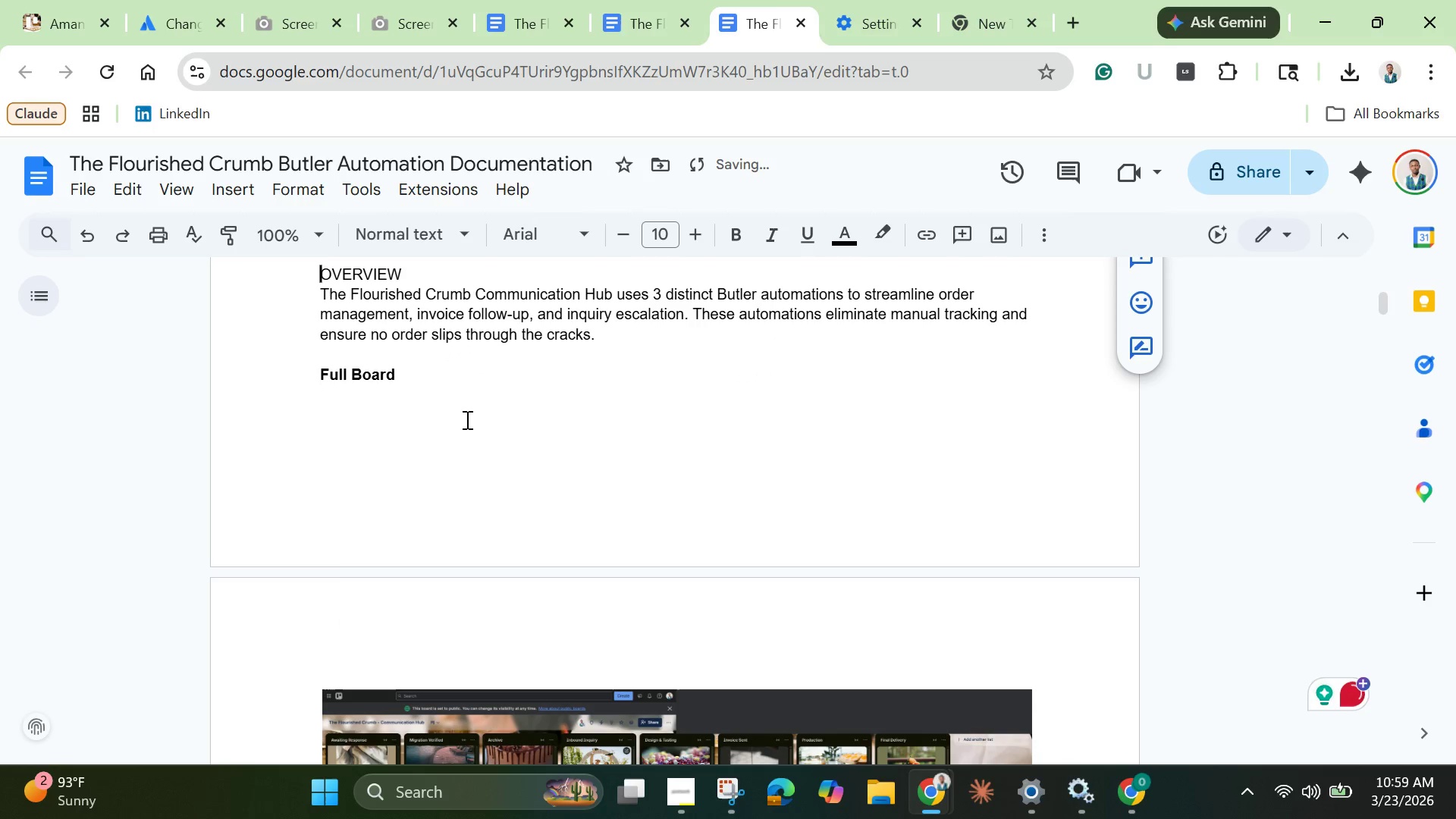 
key(Backspace)
 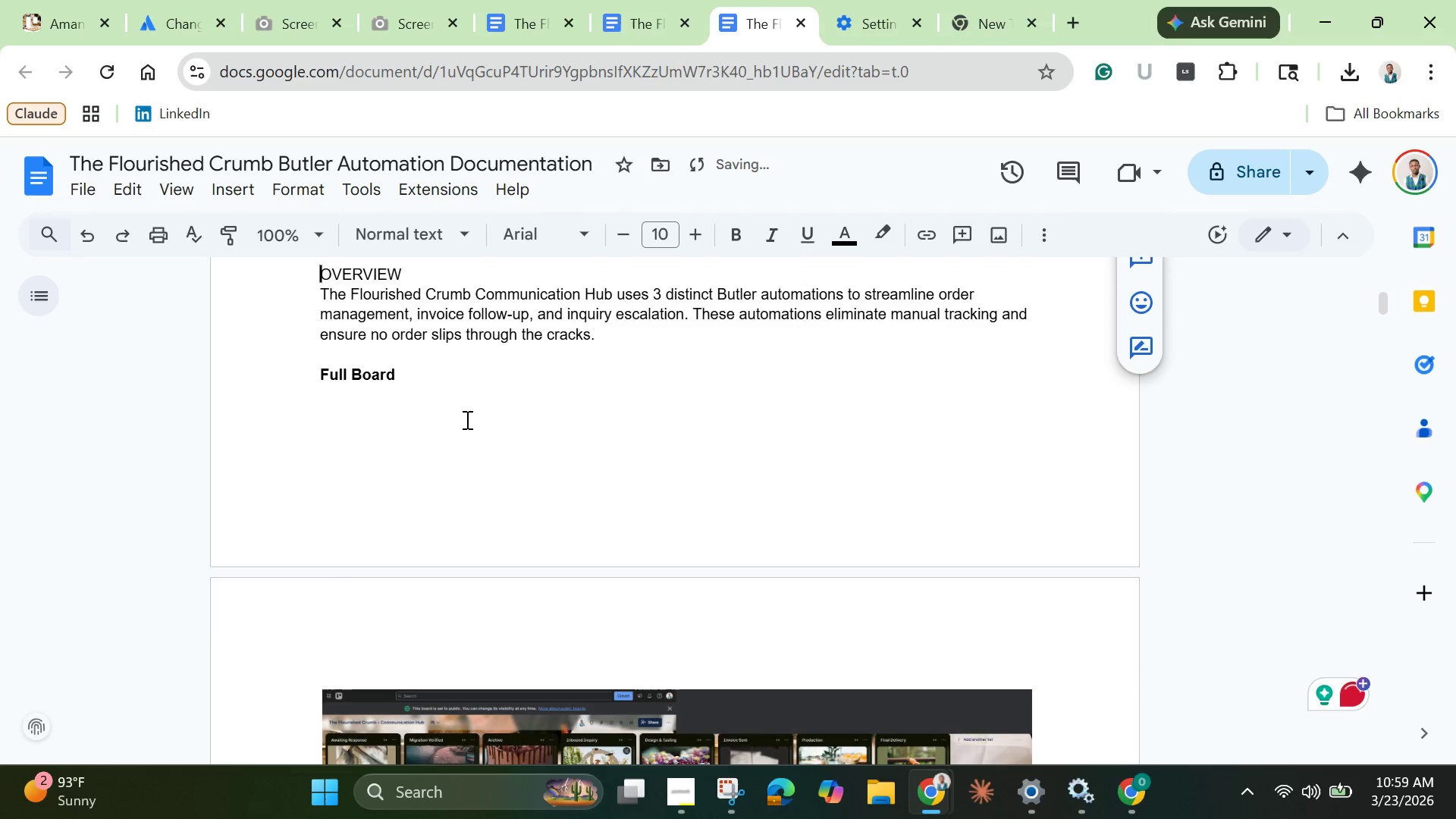 
key(Backspace)
 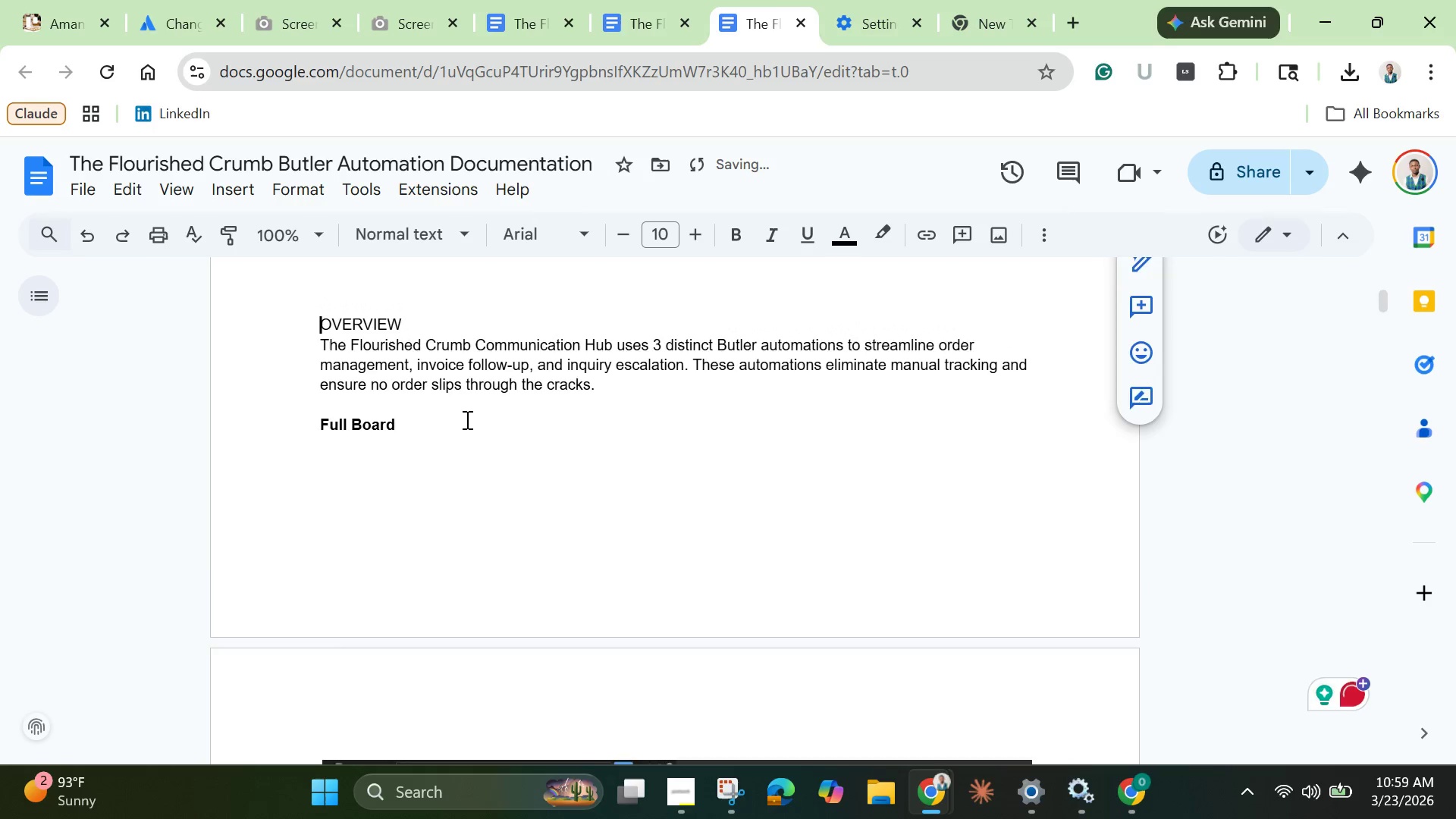 
key(Backspace)
 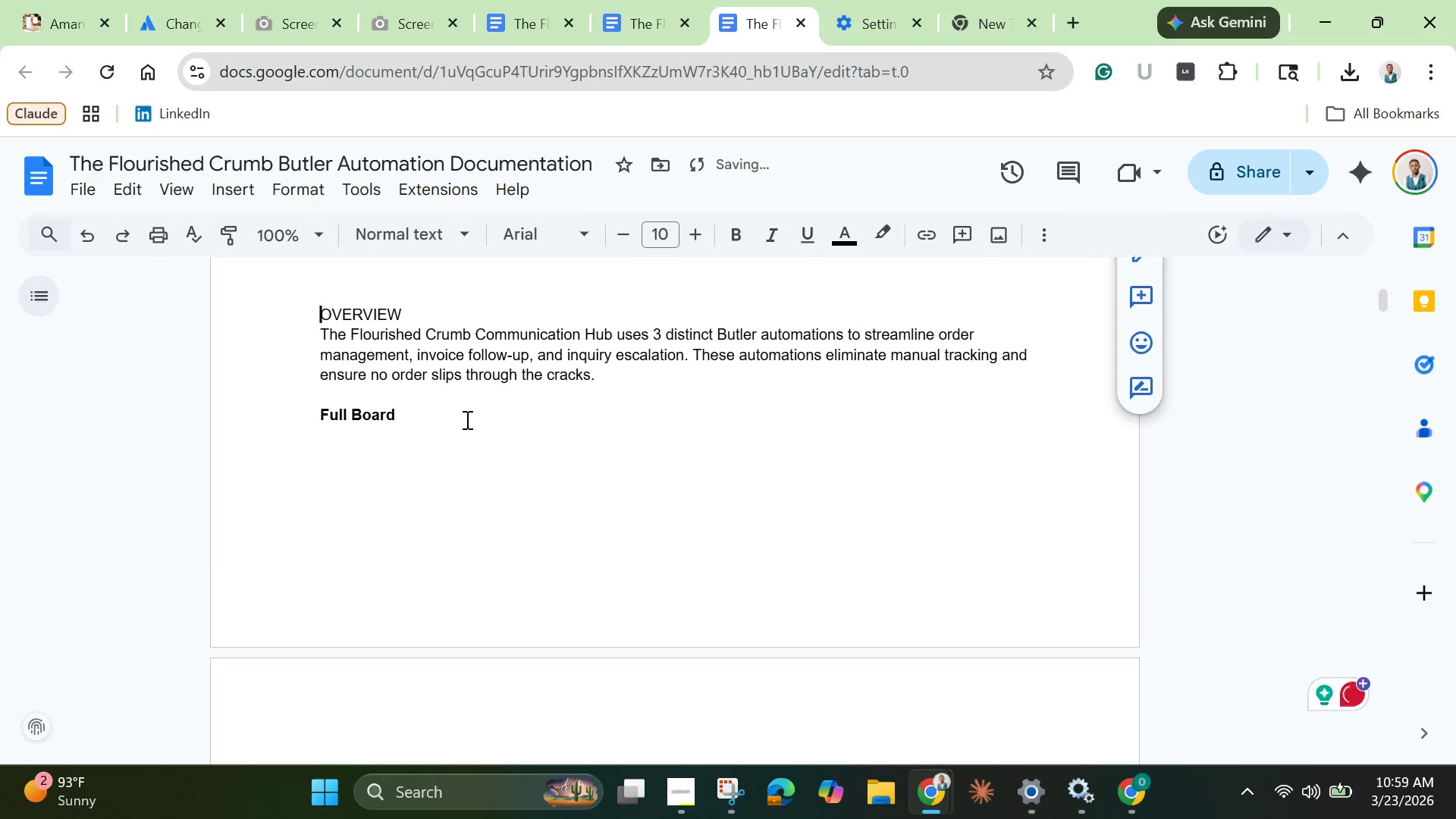 
key(Backspace)
 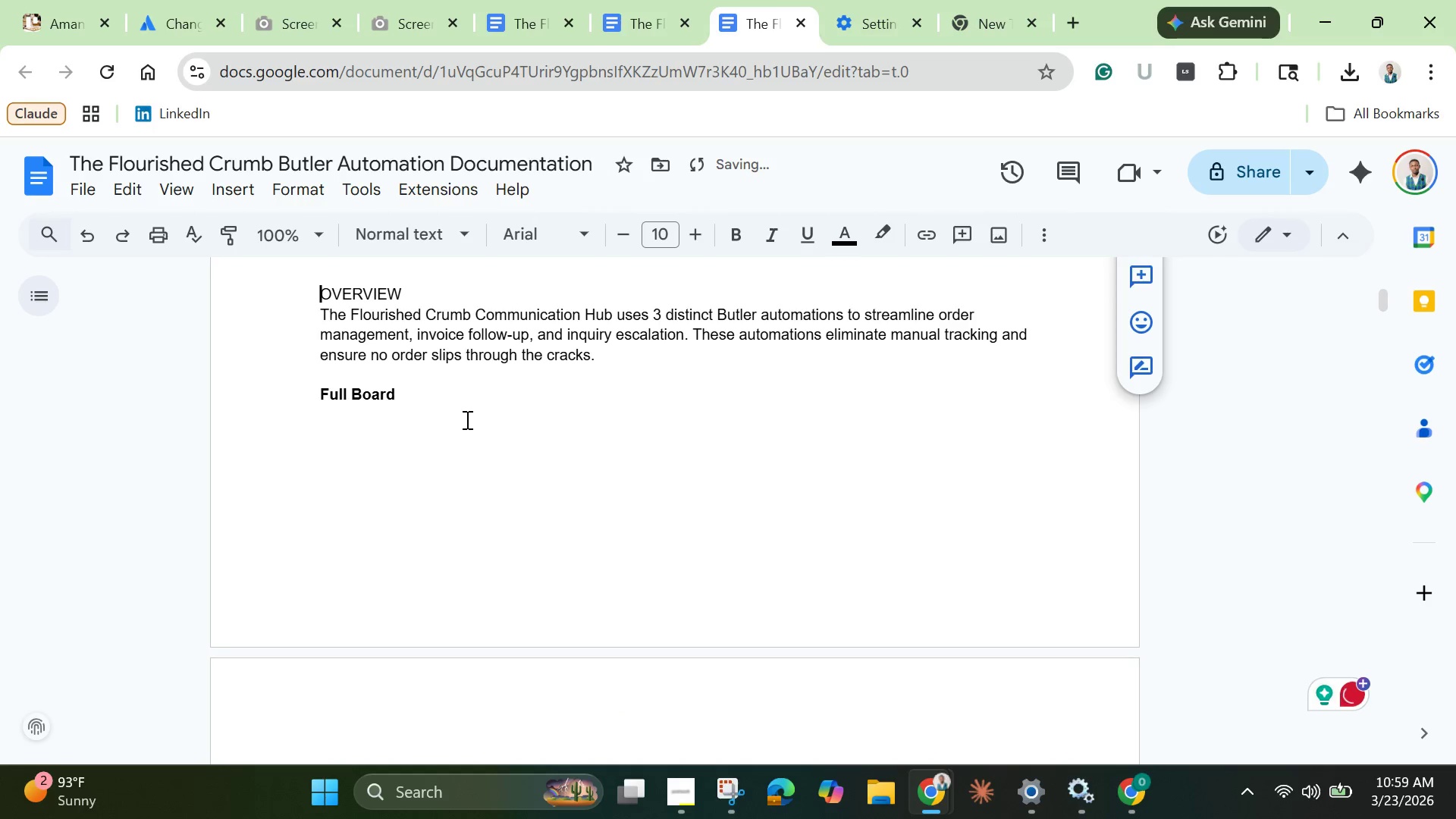 
key(Backspace)
 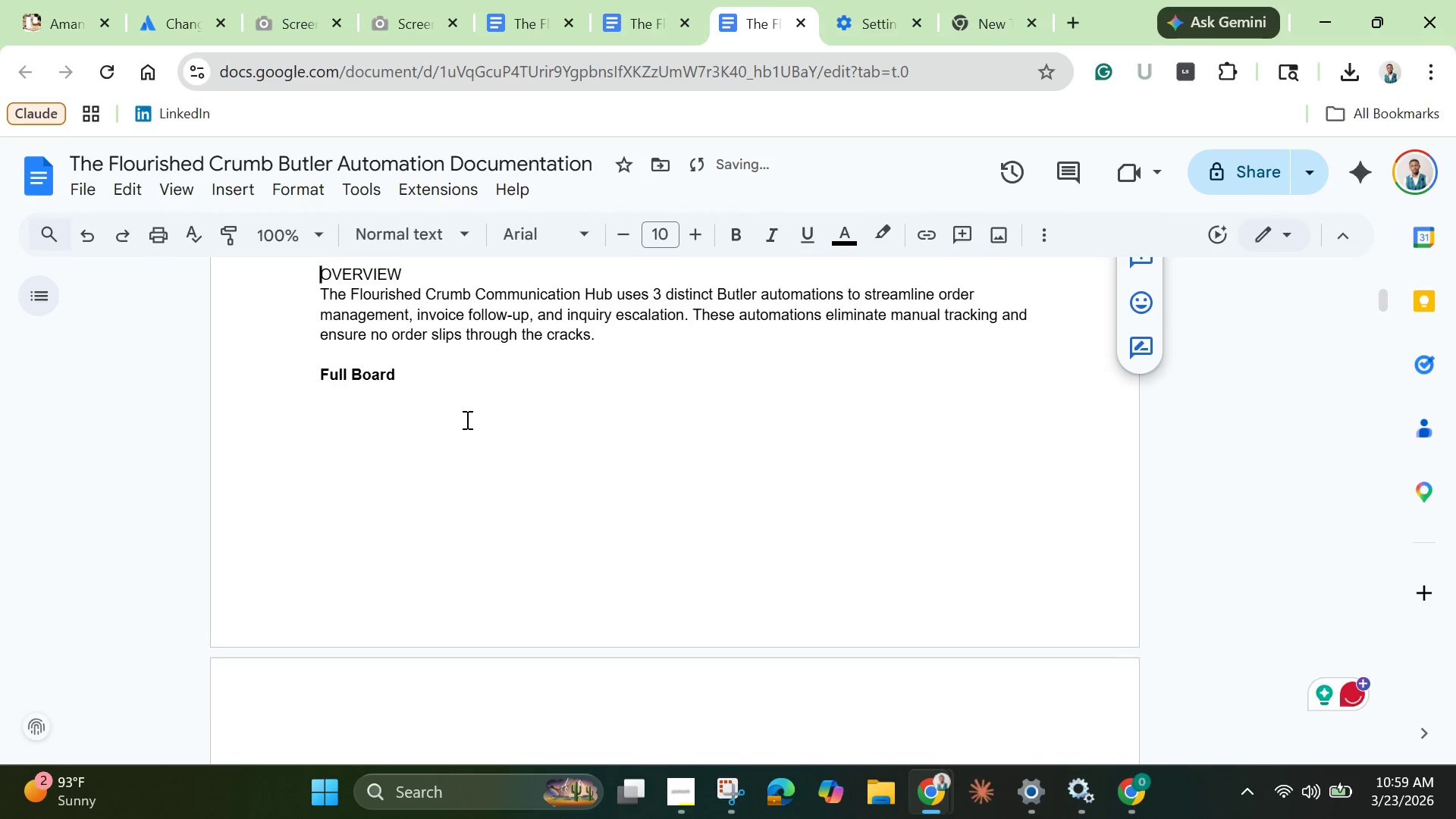 
key(Backspace)
 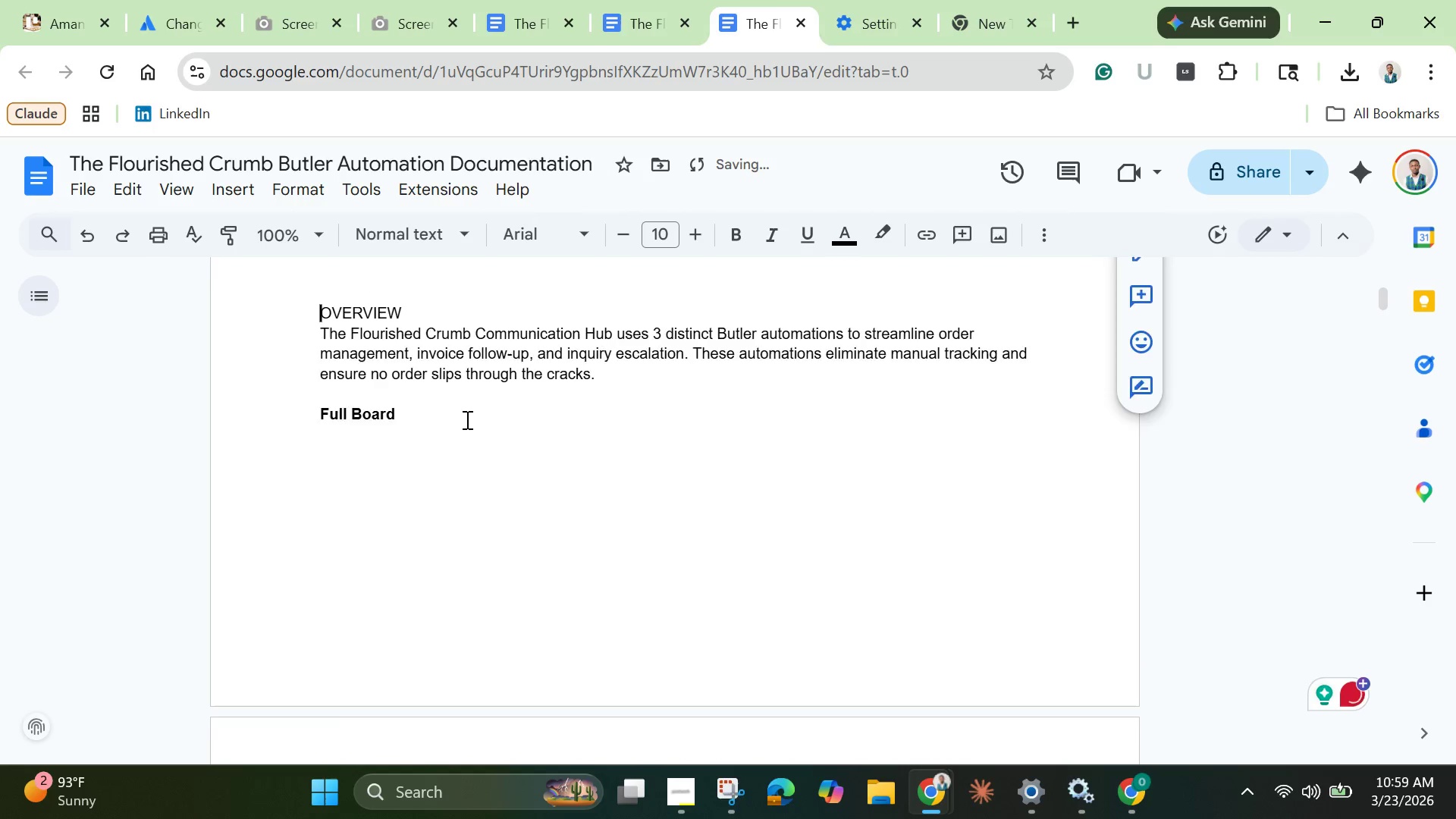 
key(Backspace)
 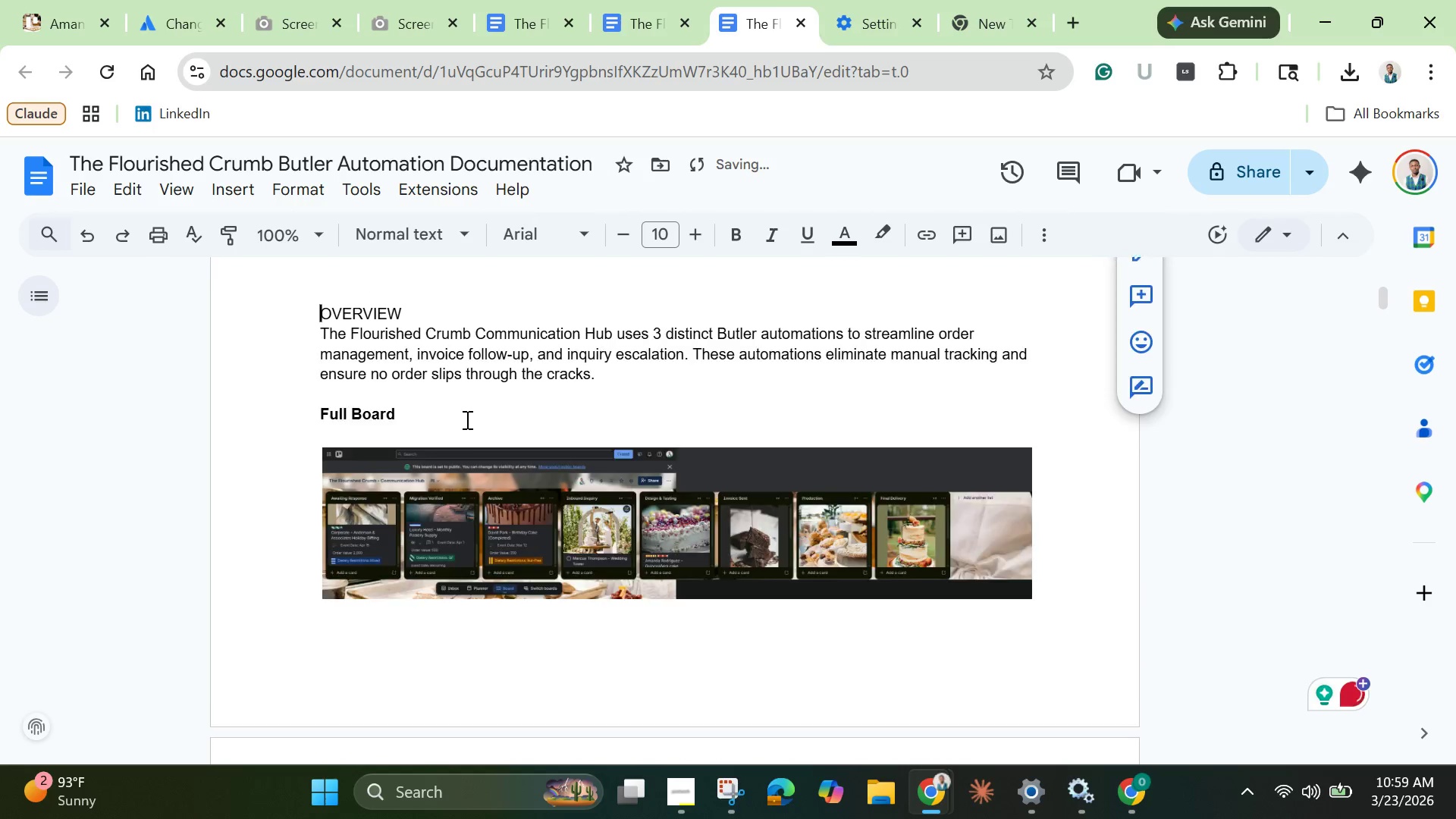 
key(Backspace)
 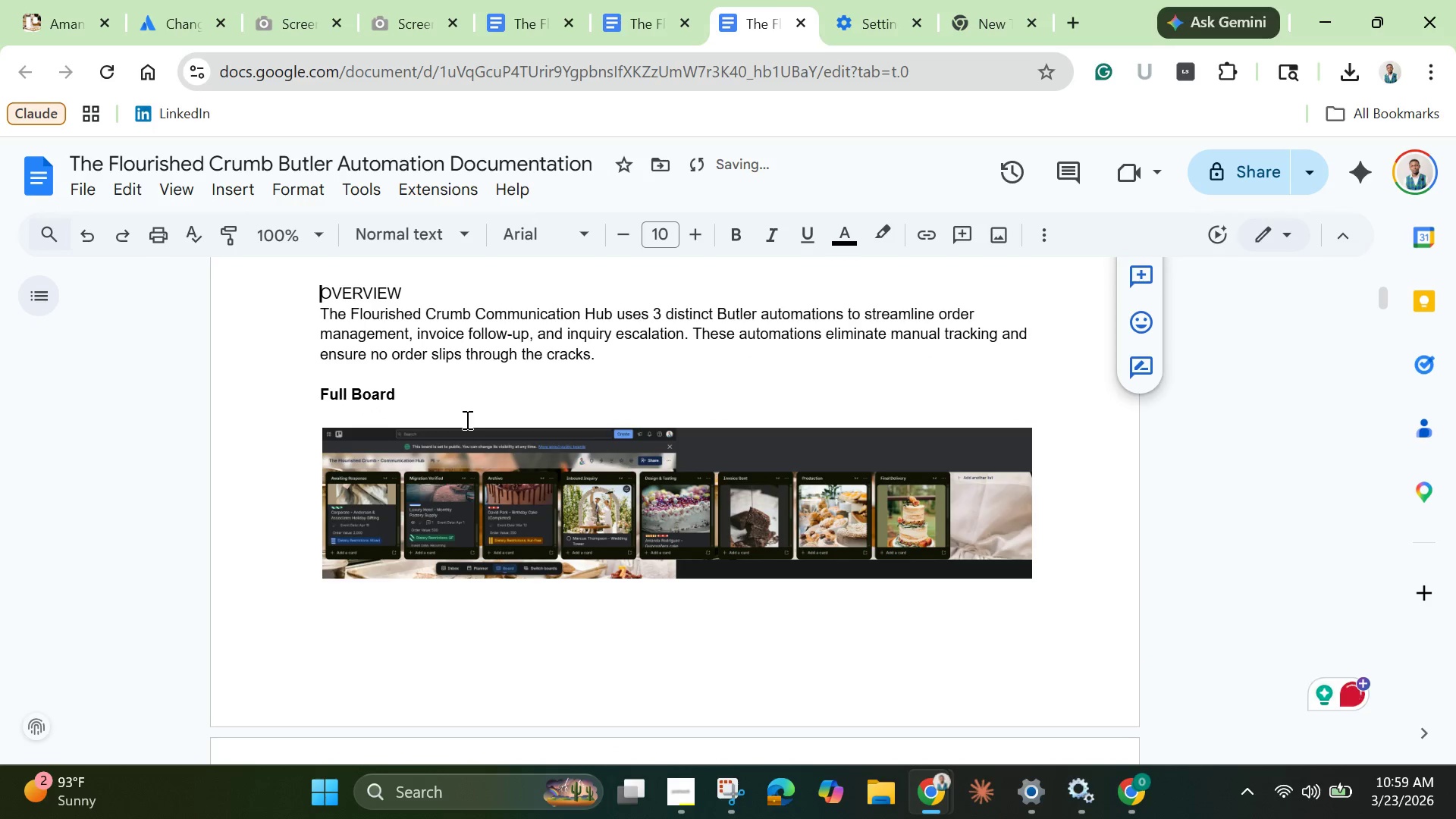 
key(Backspace)
 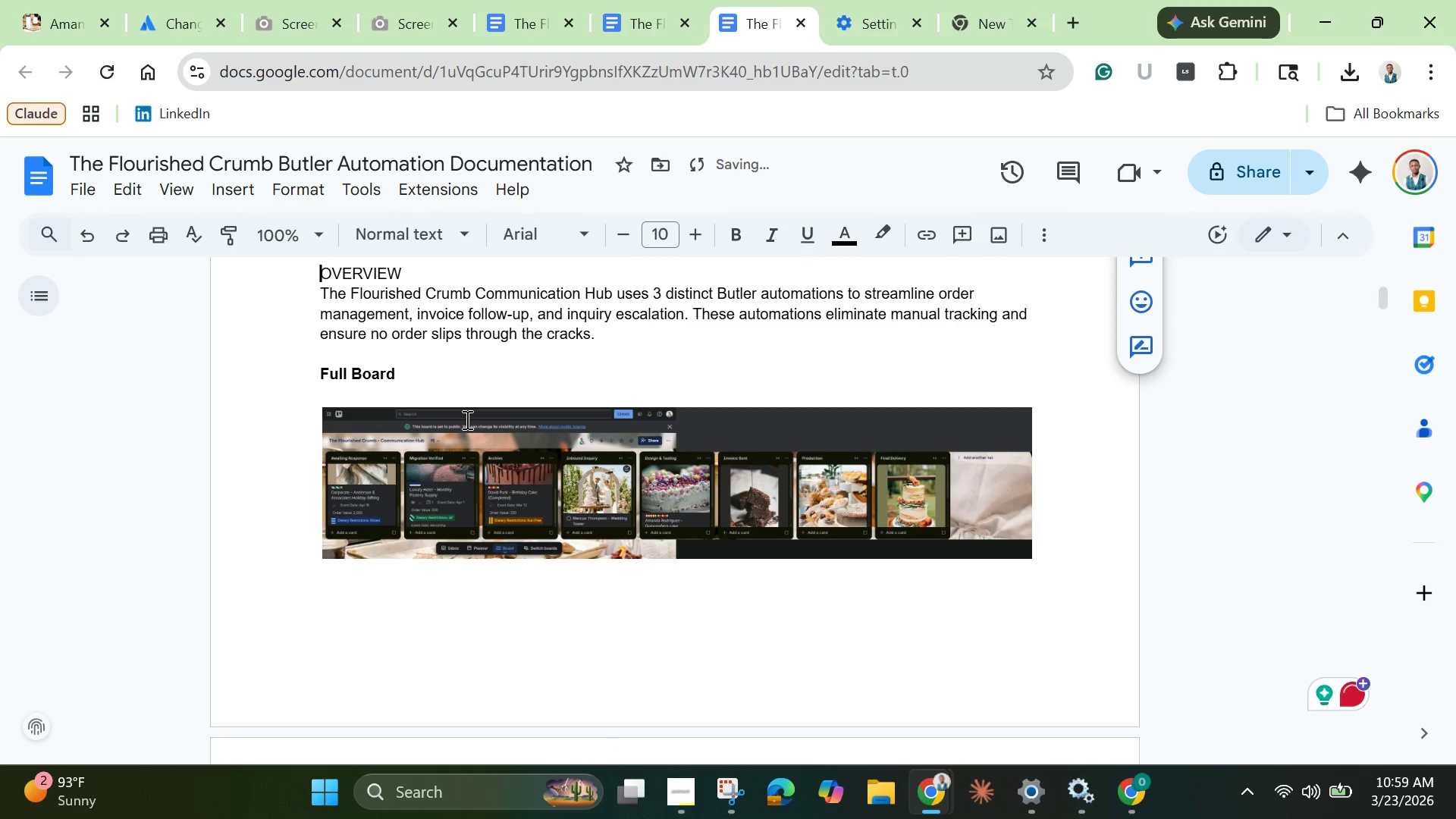 
scroll: coordinate [466, 419], scroll_direction: up, amount: 8.0
 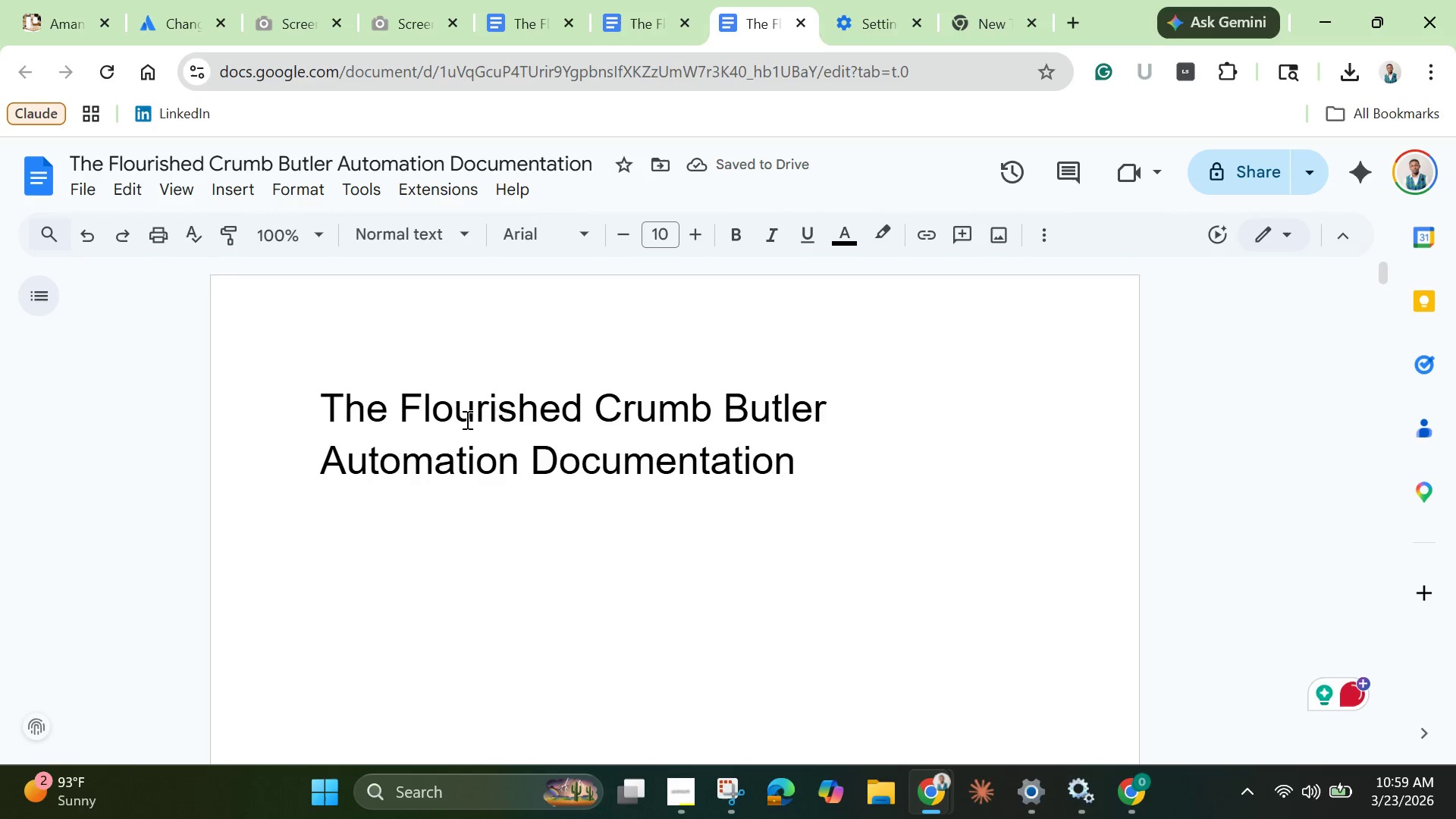 
key(Backspace)
 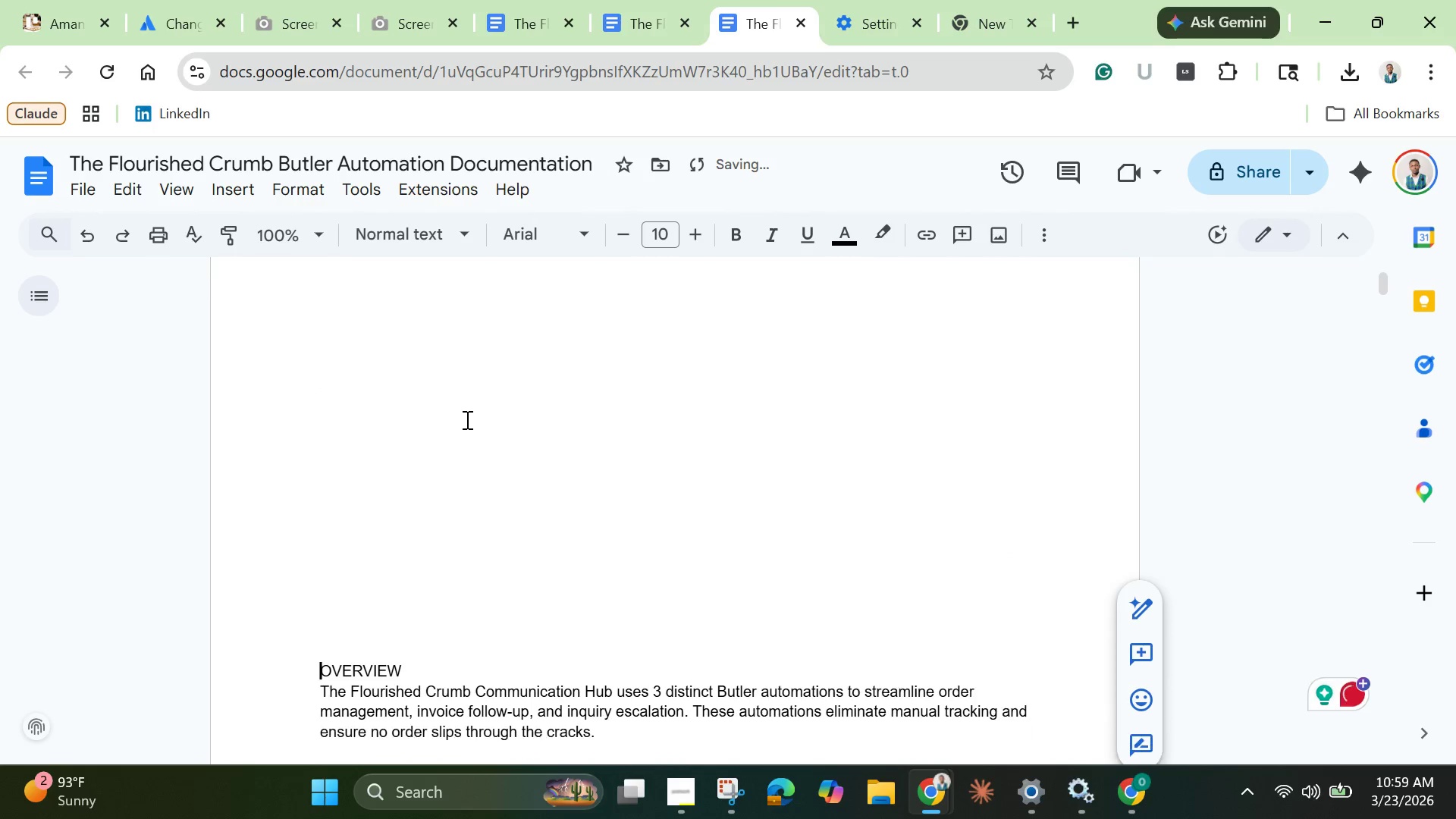 
key(Backspace)
 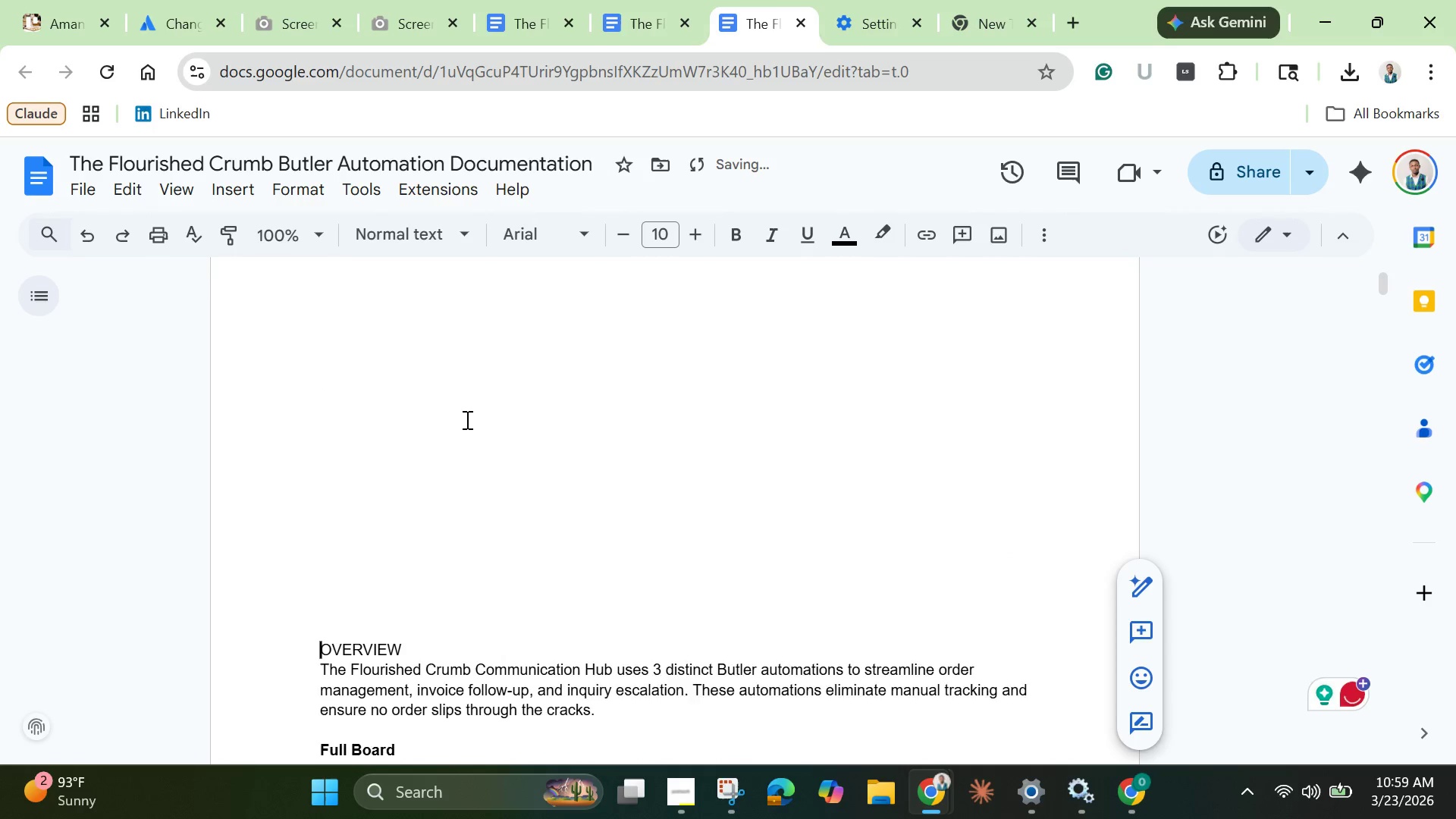 
key(Backspace)
 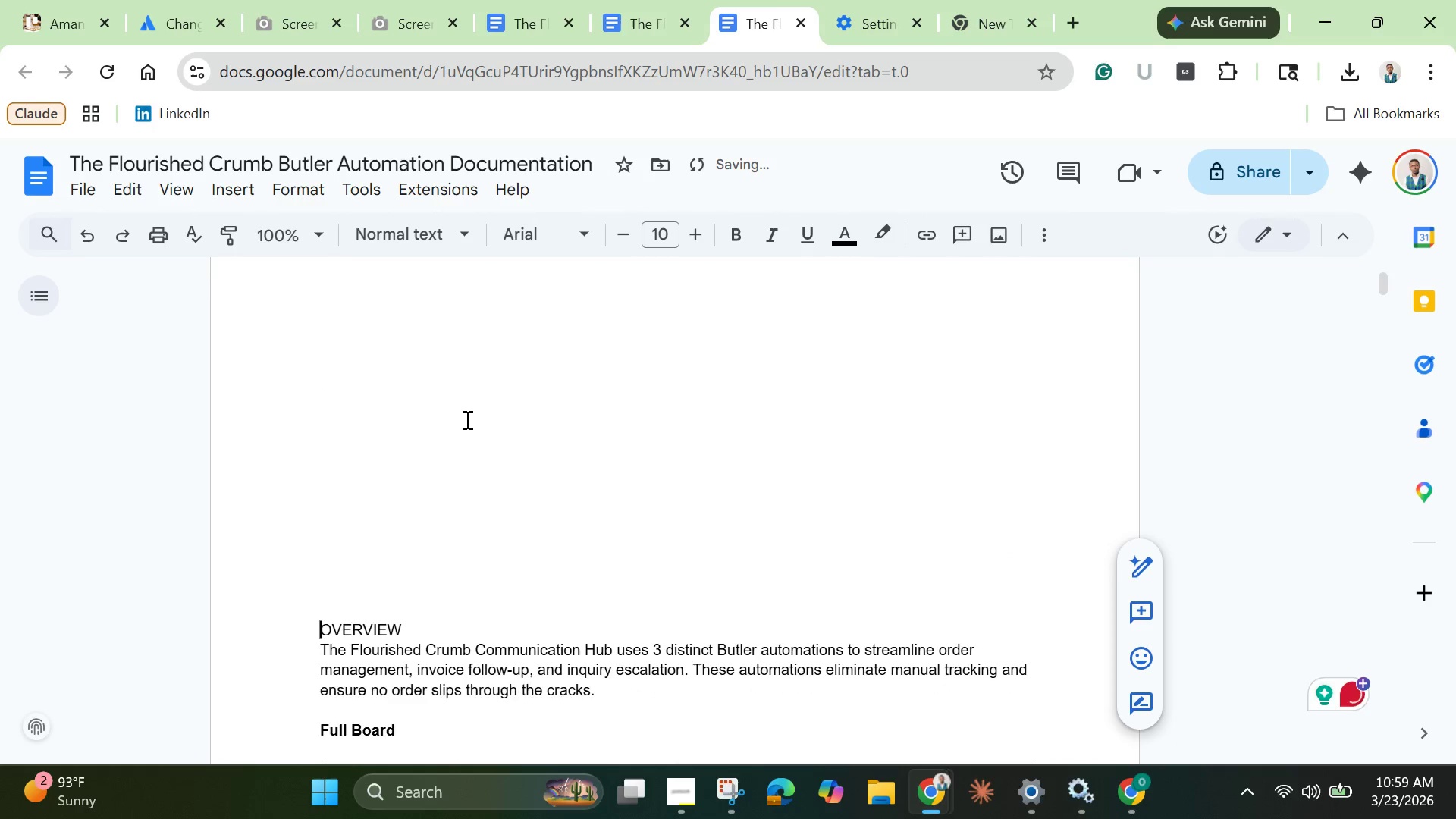 
key(Backspace)
 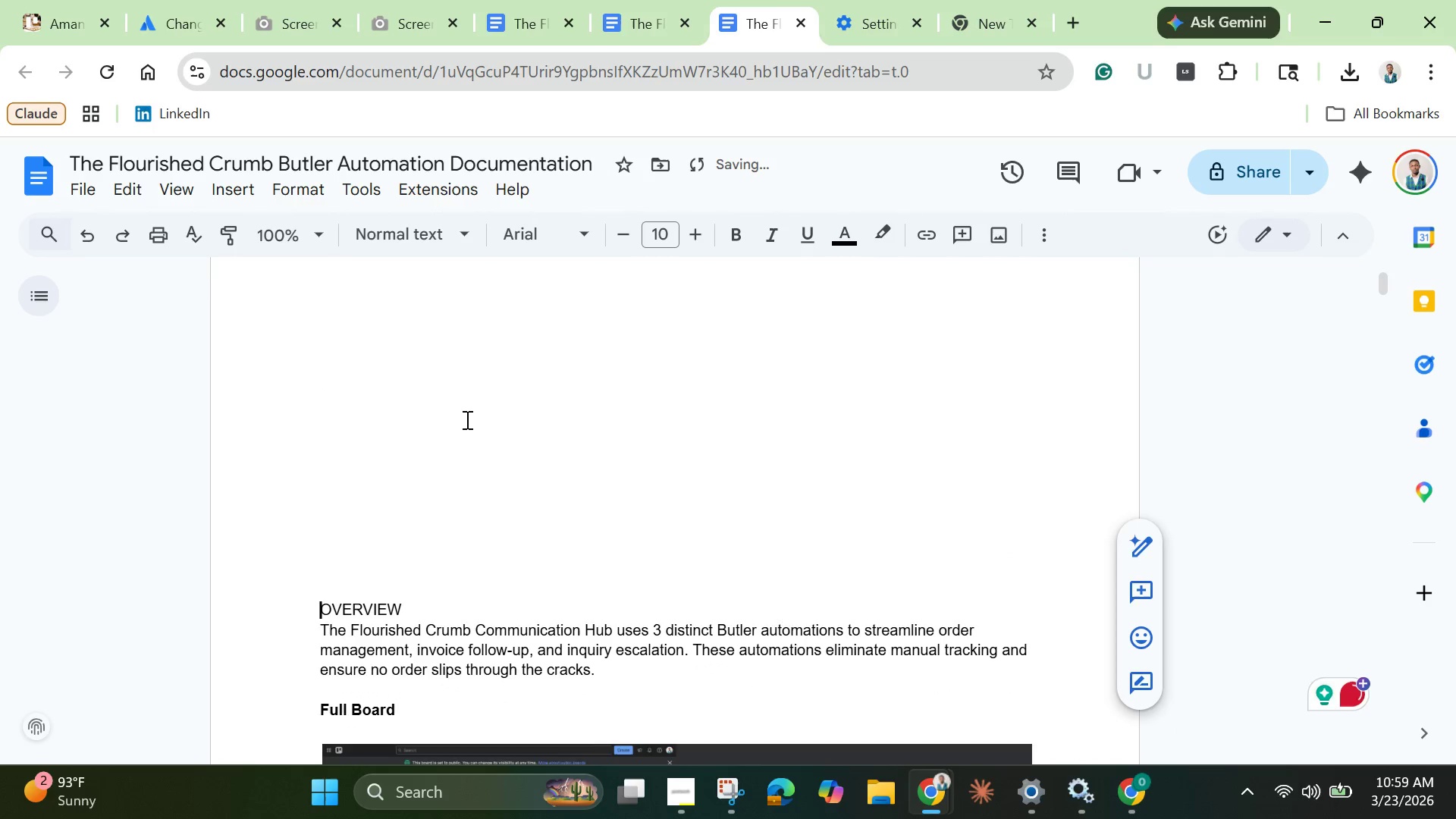 
key(Backspace)
 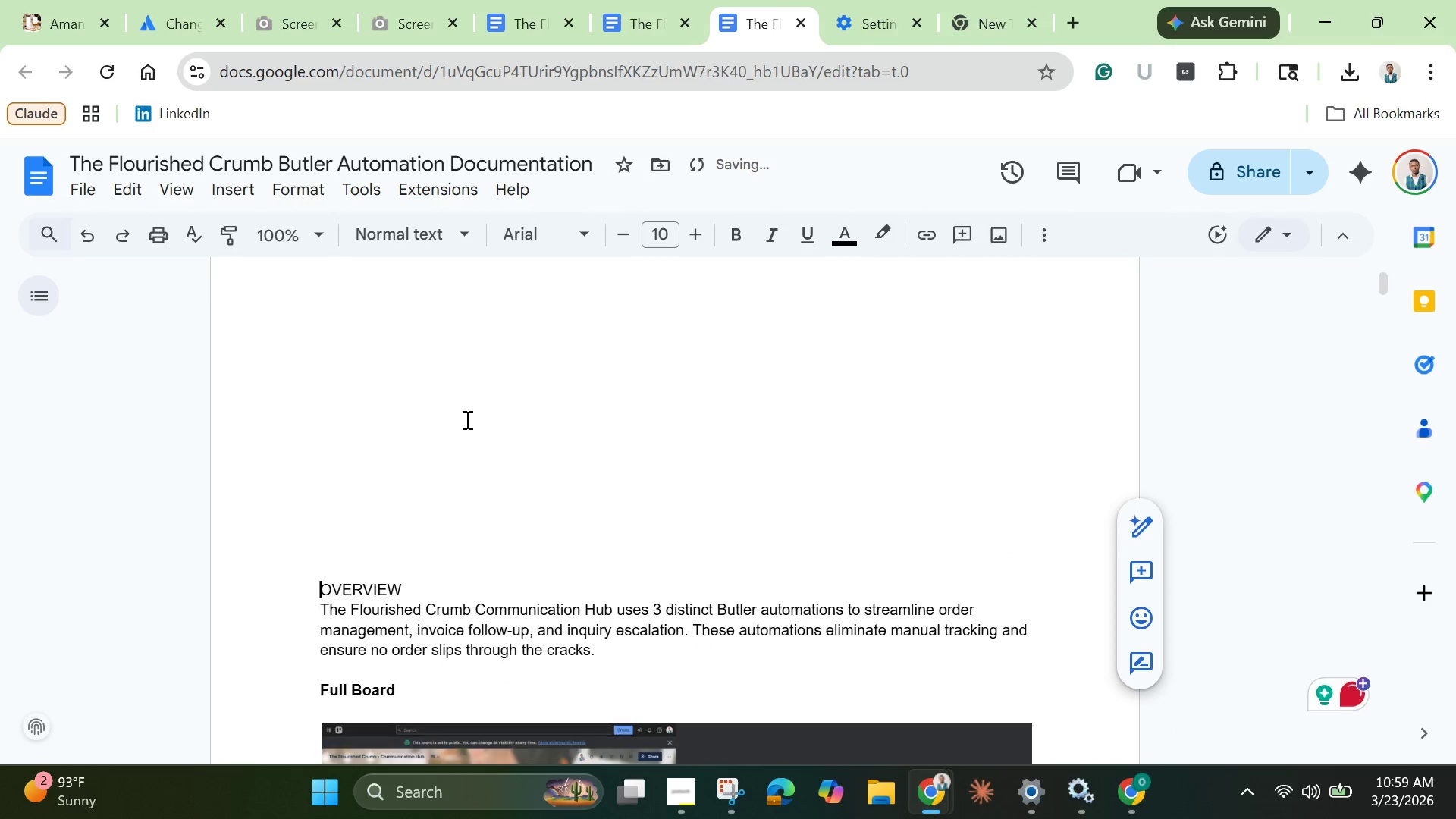 
key(Backspace)
 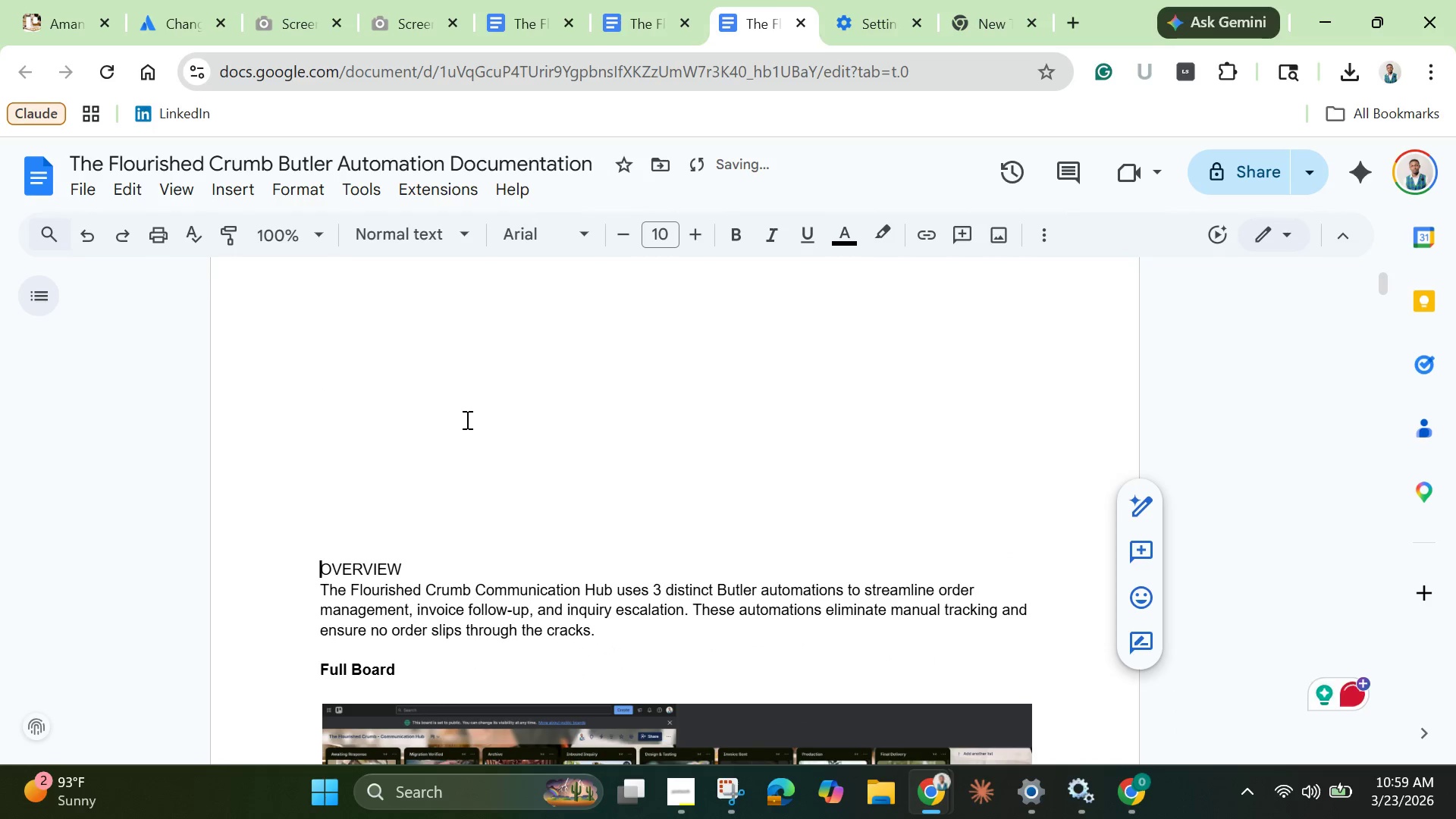 
key(Backspace)
 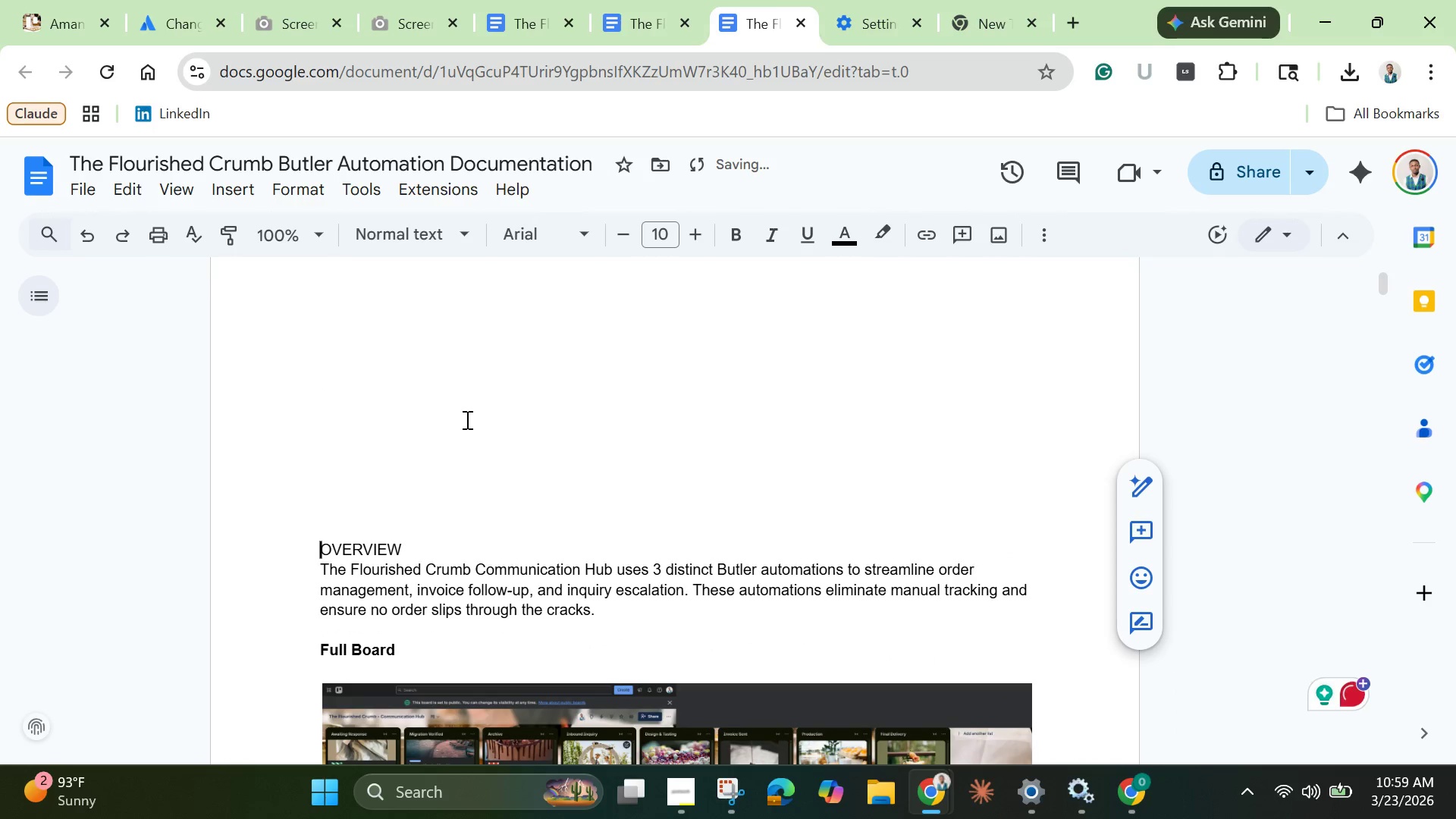 
key(Backspace)
 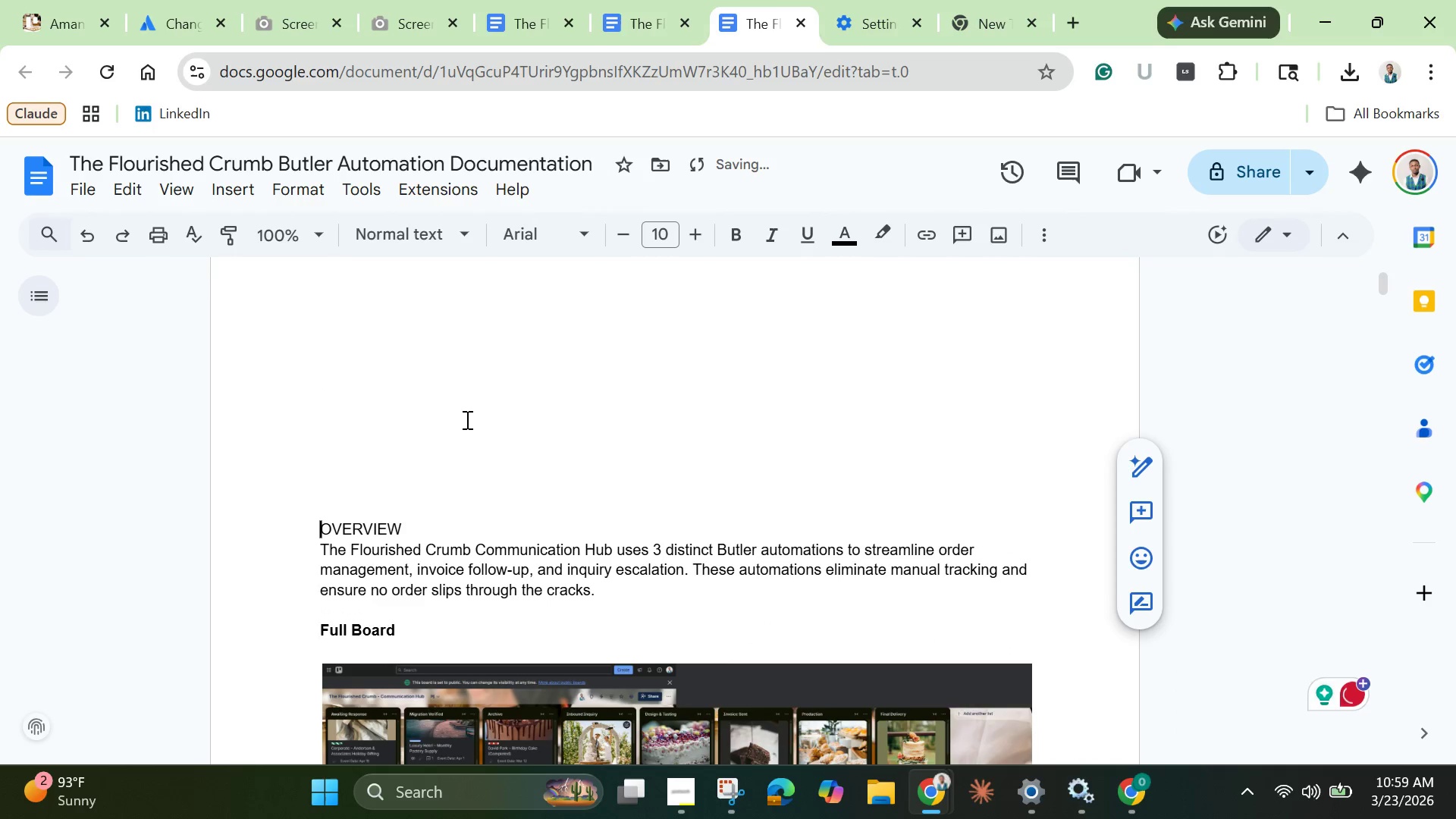 
key(Backspace)
 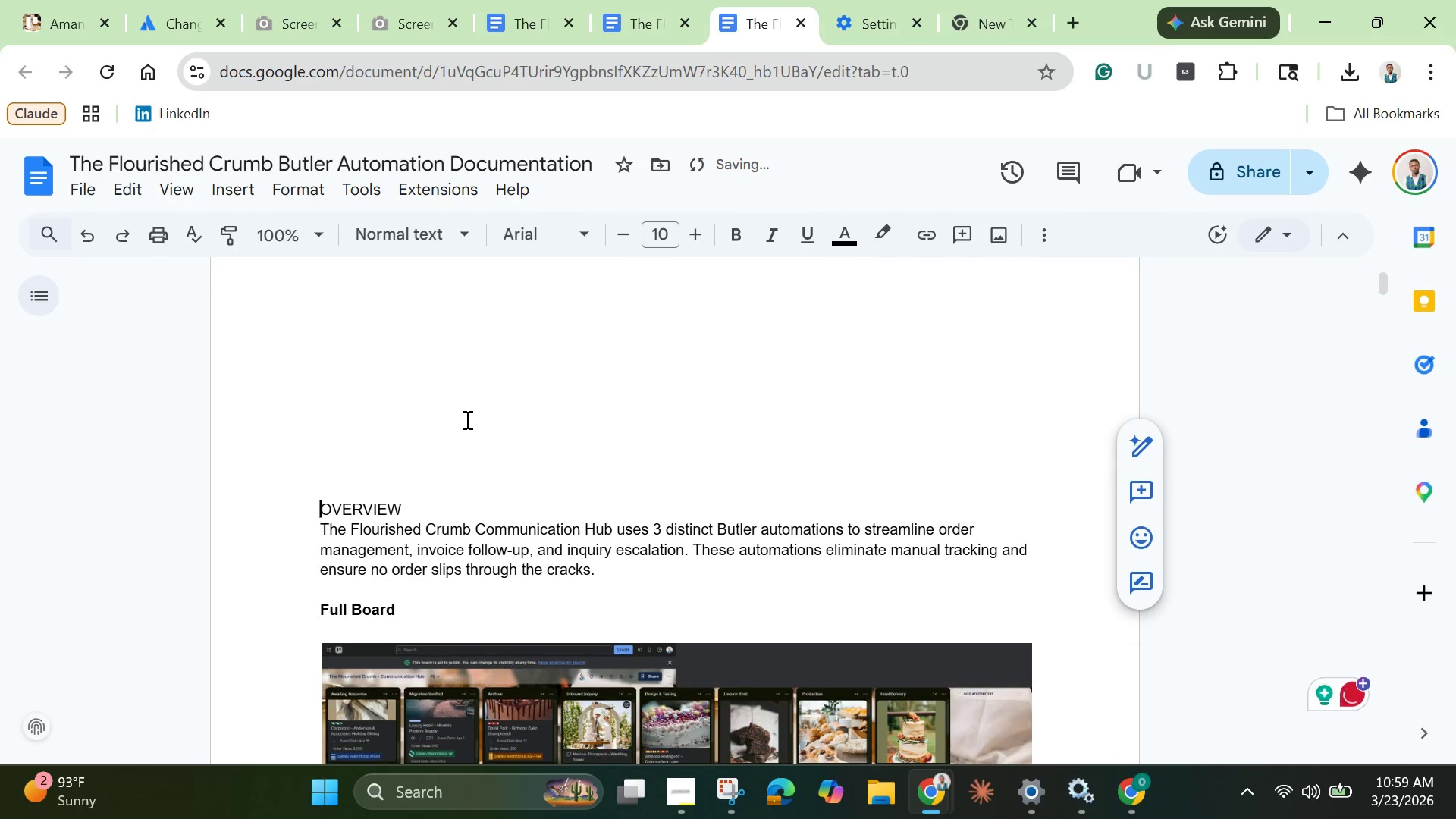 
key(Backspace)
 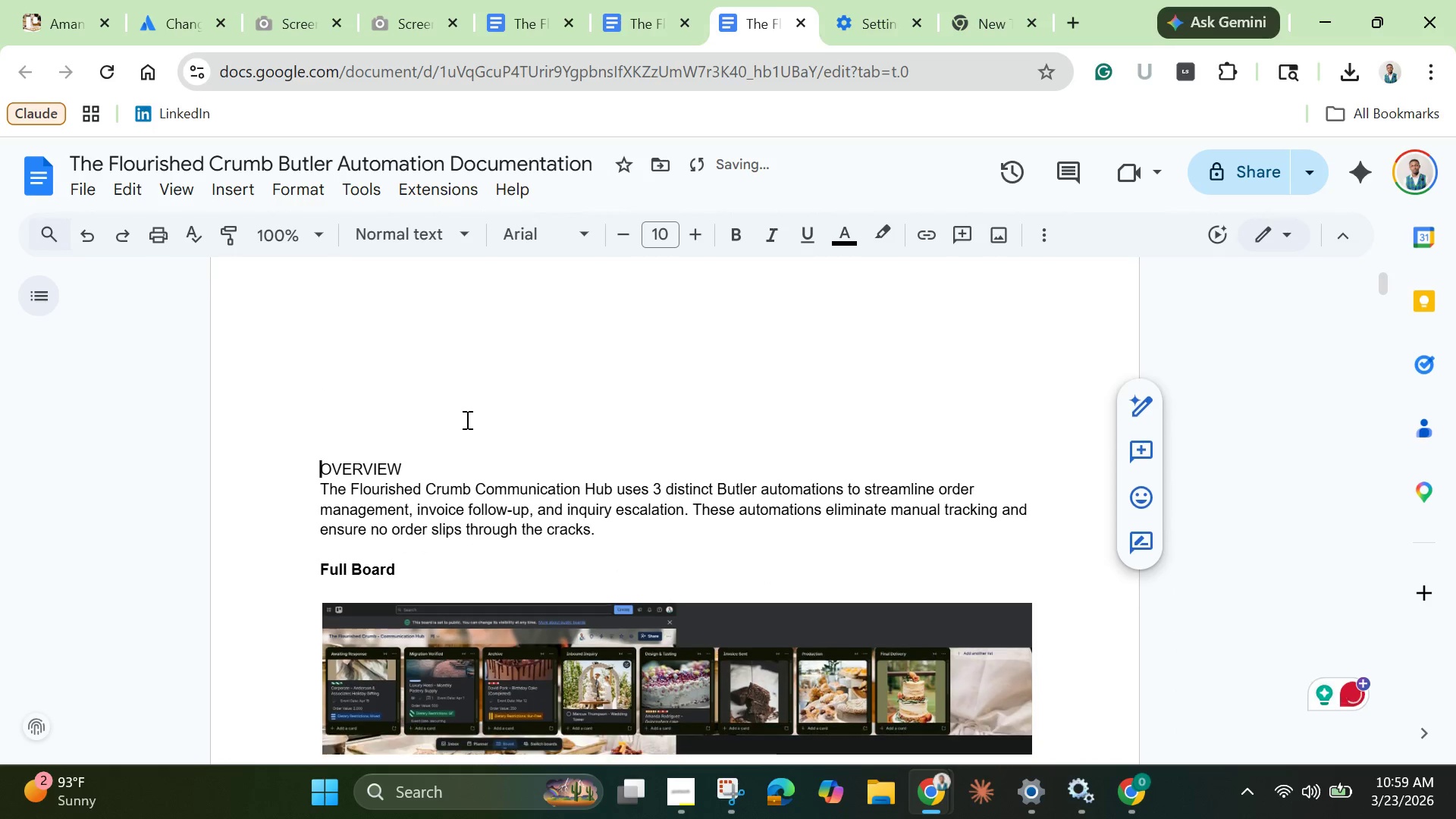 
key(Backspace)
 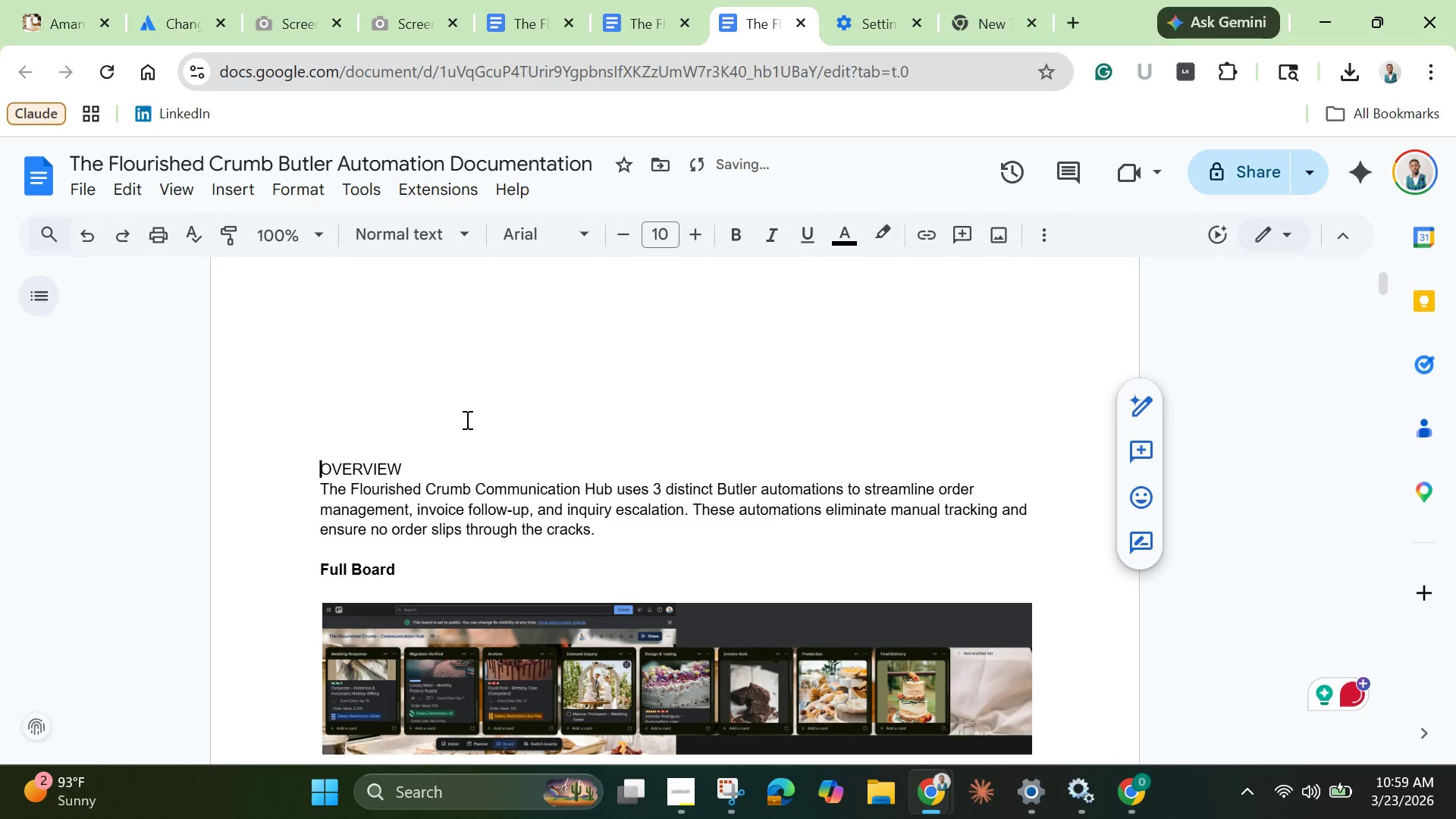 
key(Backspace)
 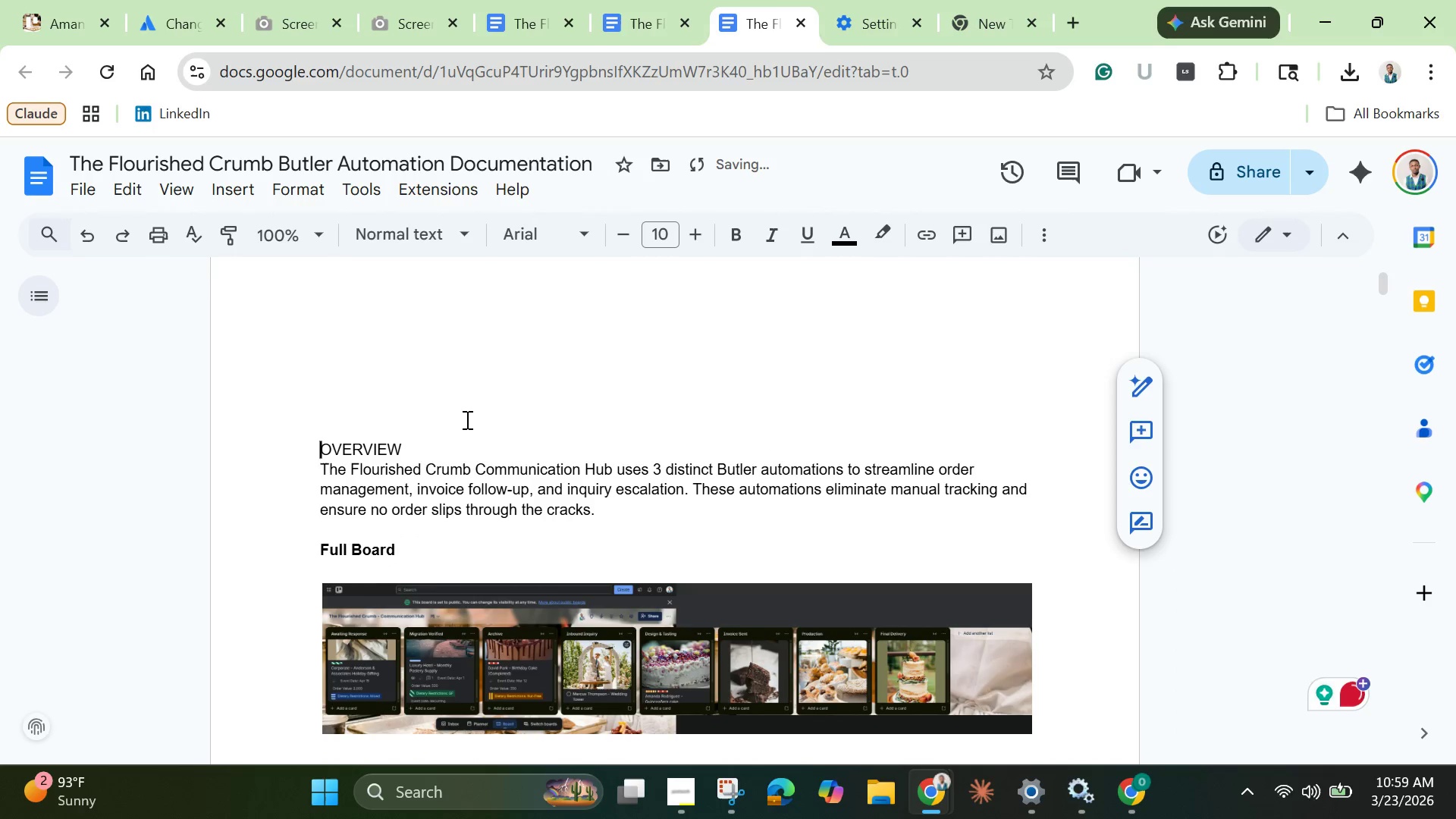 
key(Backspace)
 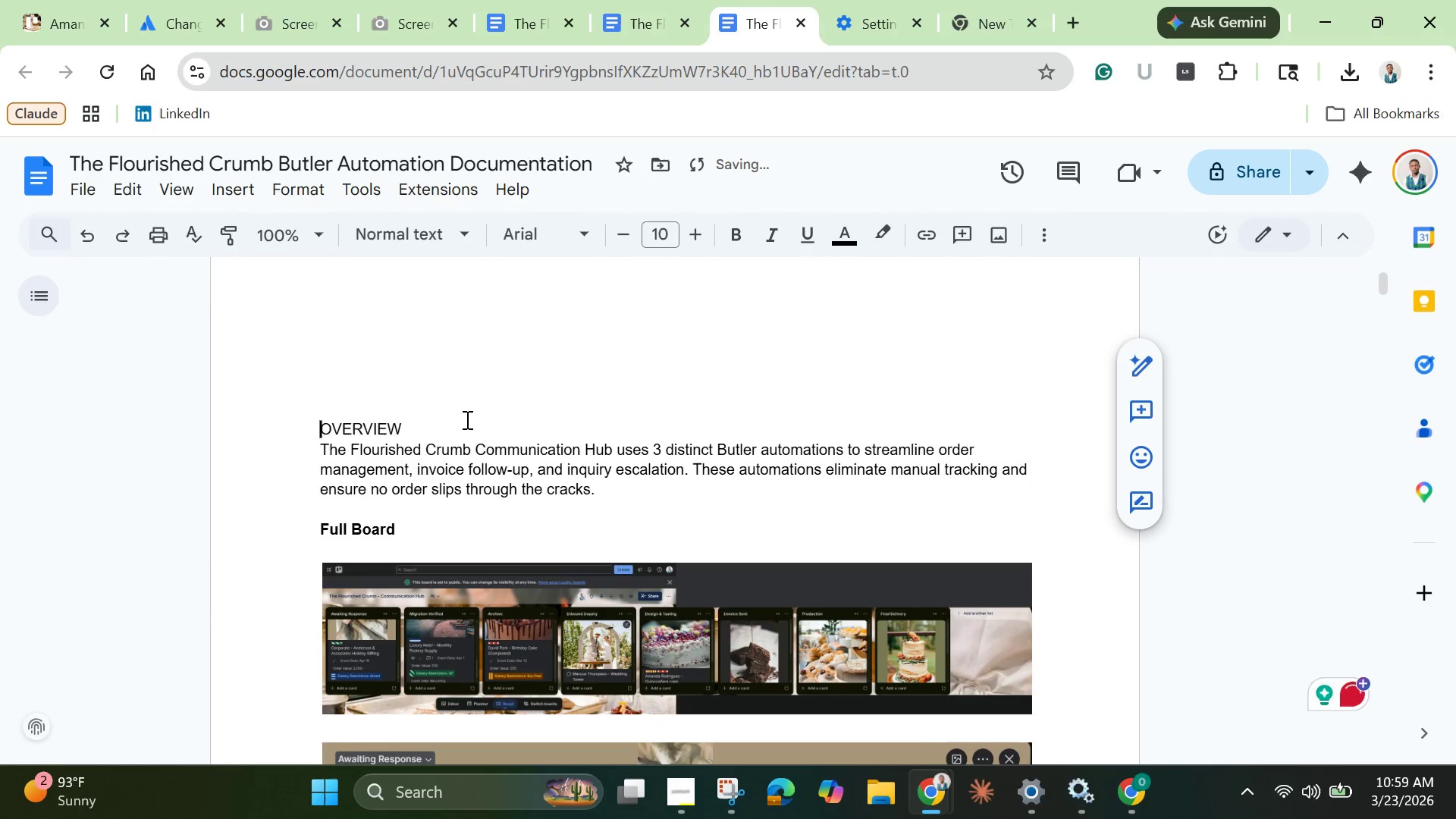 
key(Backspace)
 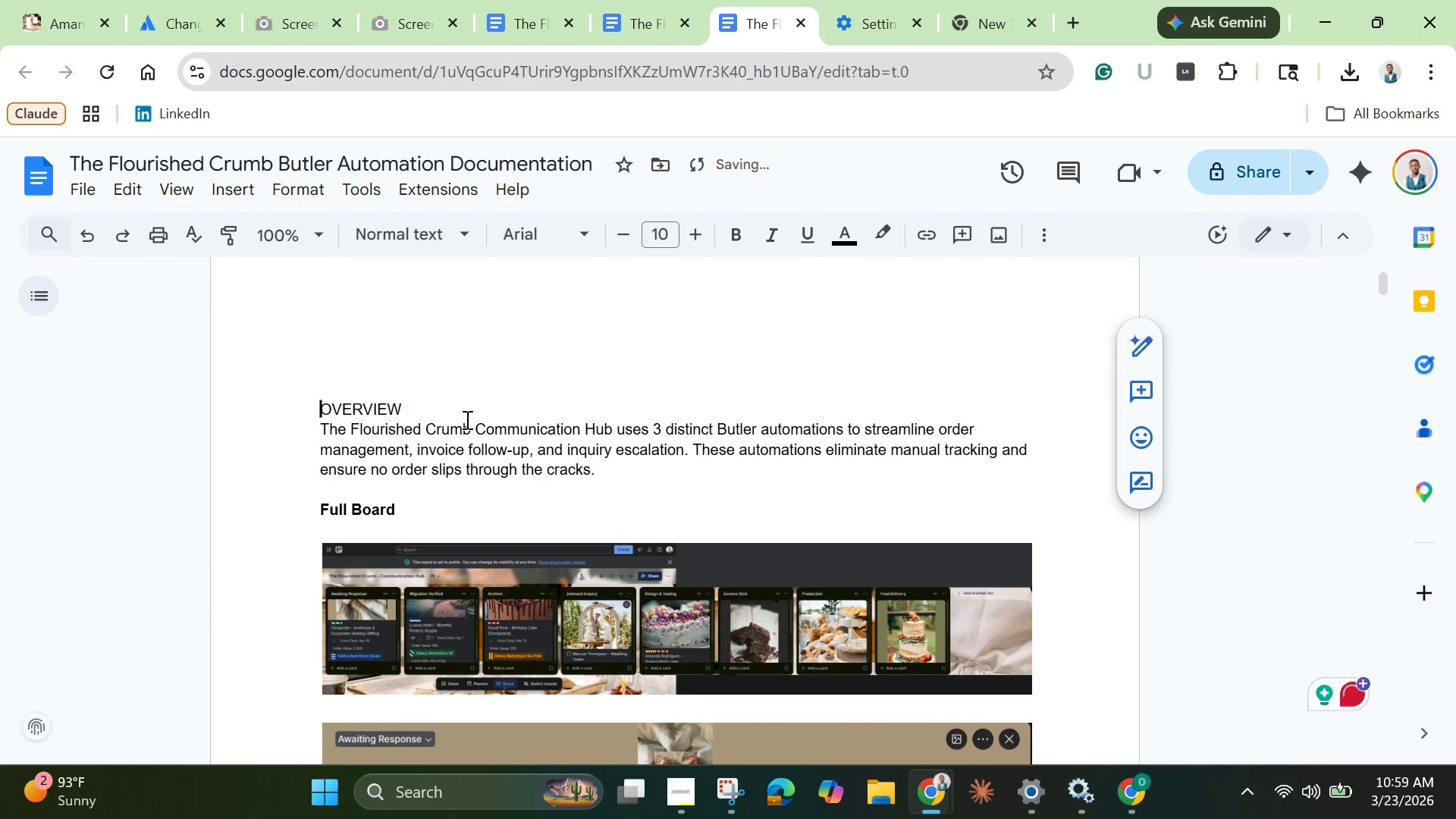 
key(Backspace)
 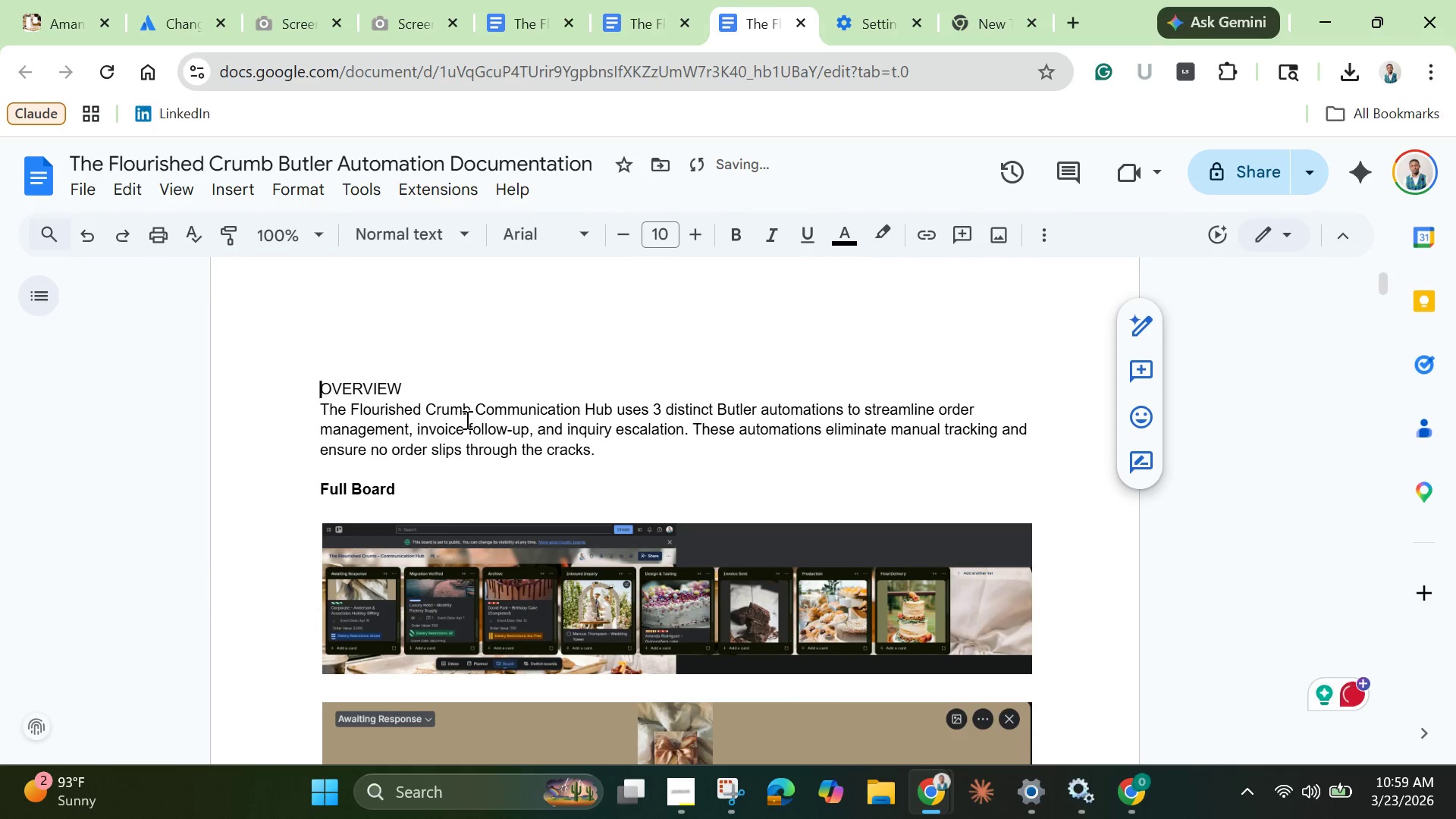 
key(Backspace)
 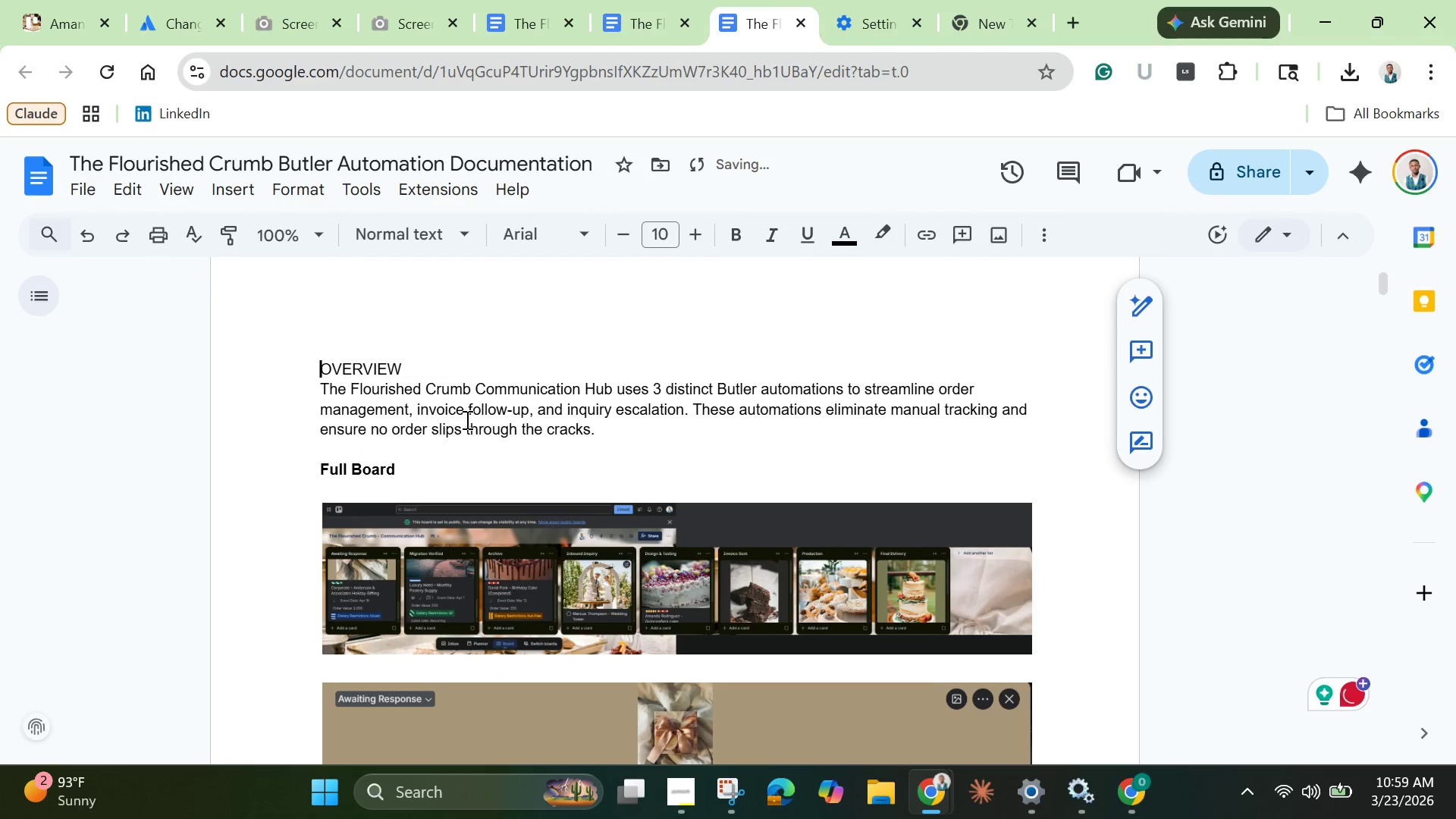 
key(Backspace)
 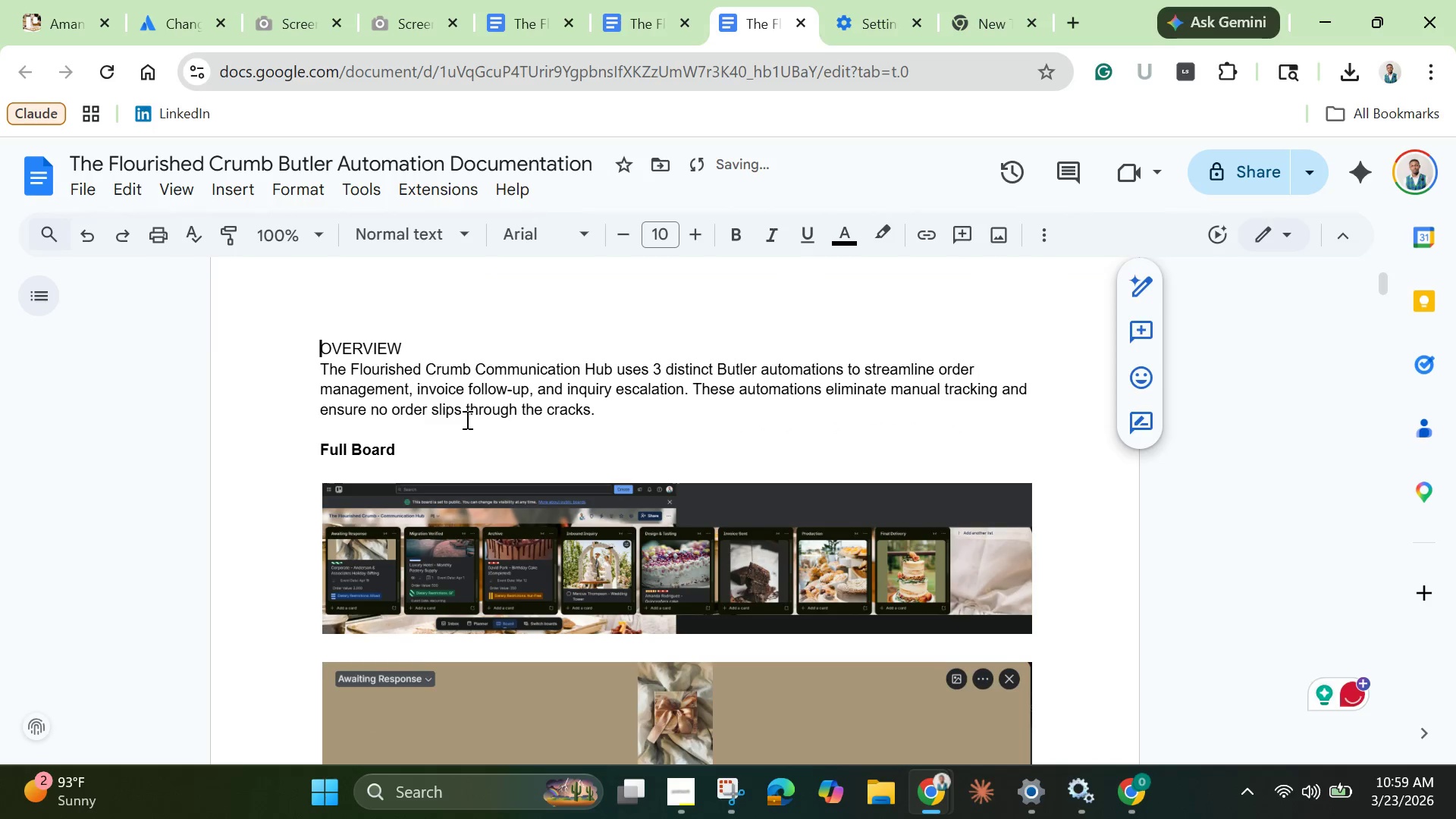 
key(Backspace)
 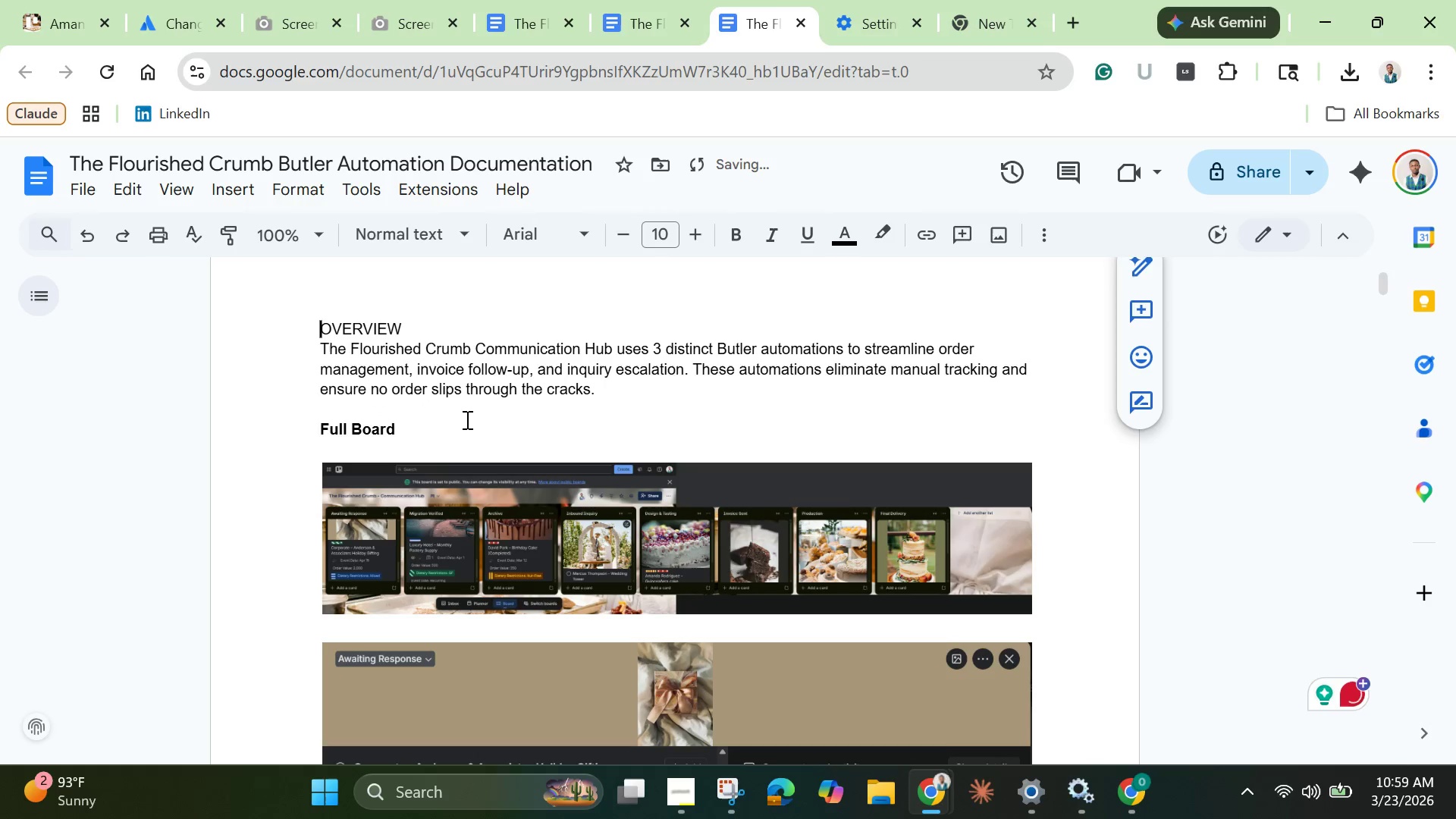 
key(Backspace)
 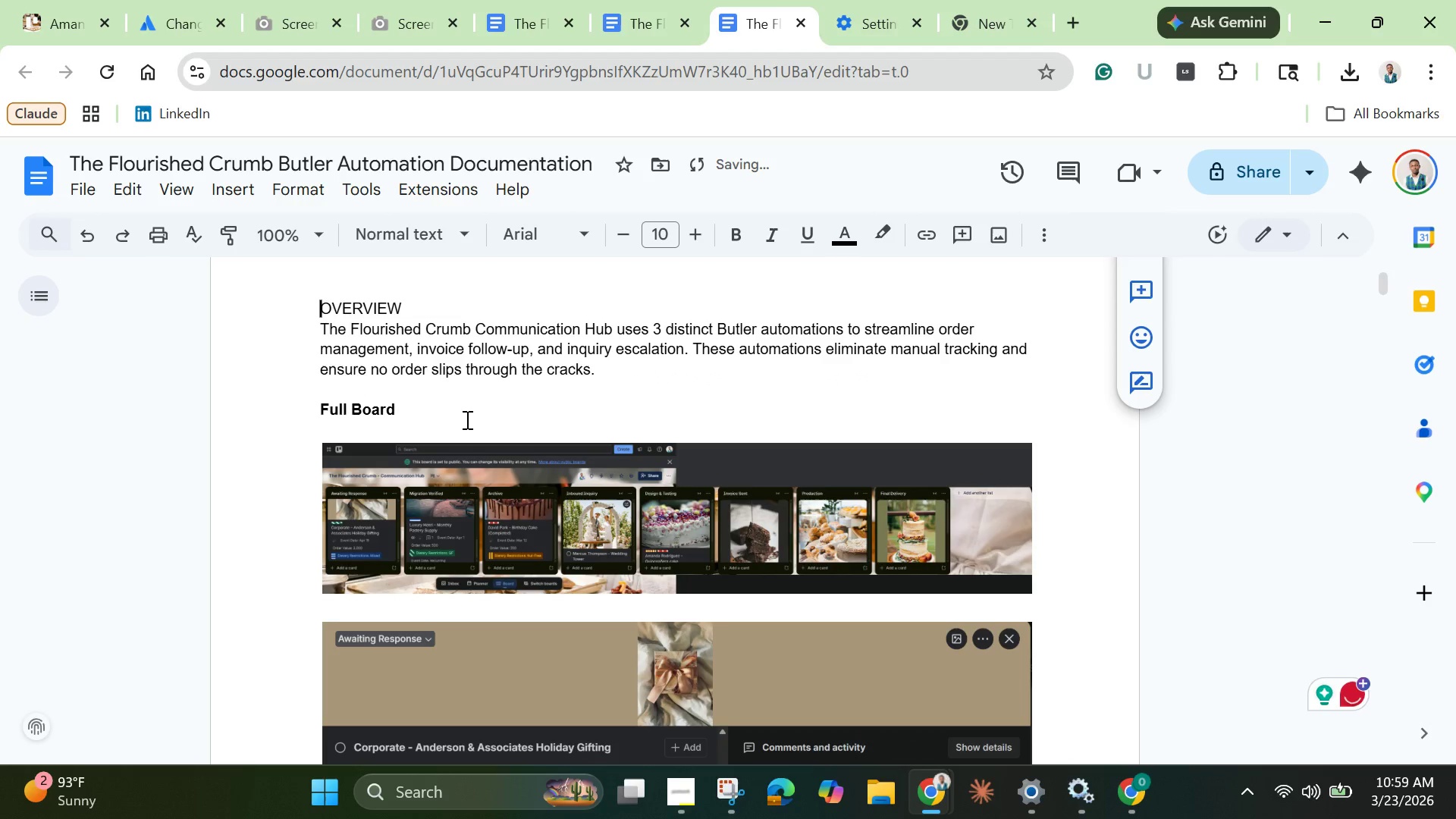 
scroll: coordinate [466, 419], scroll_direction: up, amount: 4.0
 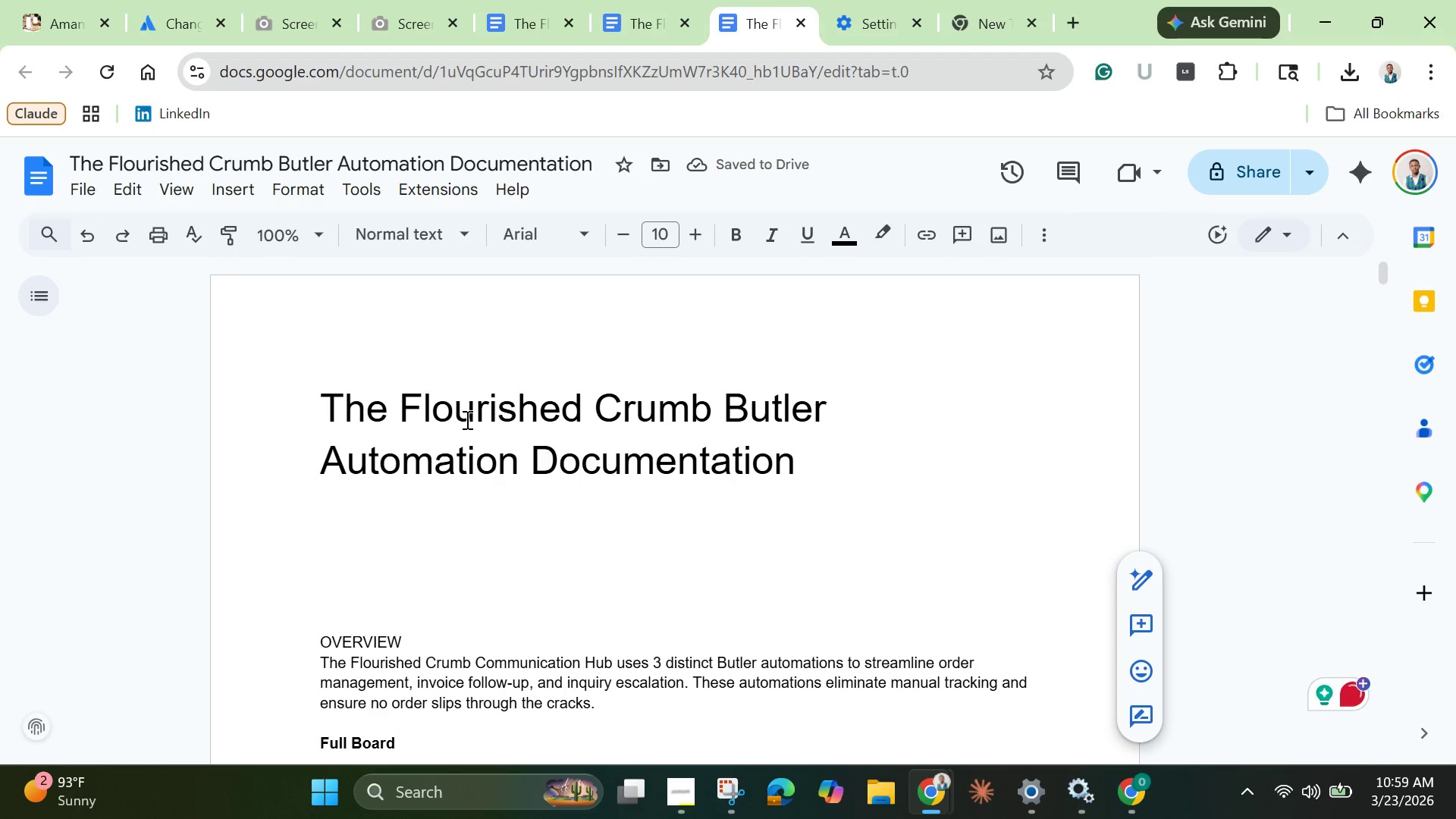 
key(Backspace)
 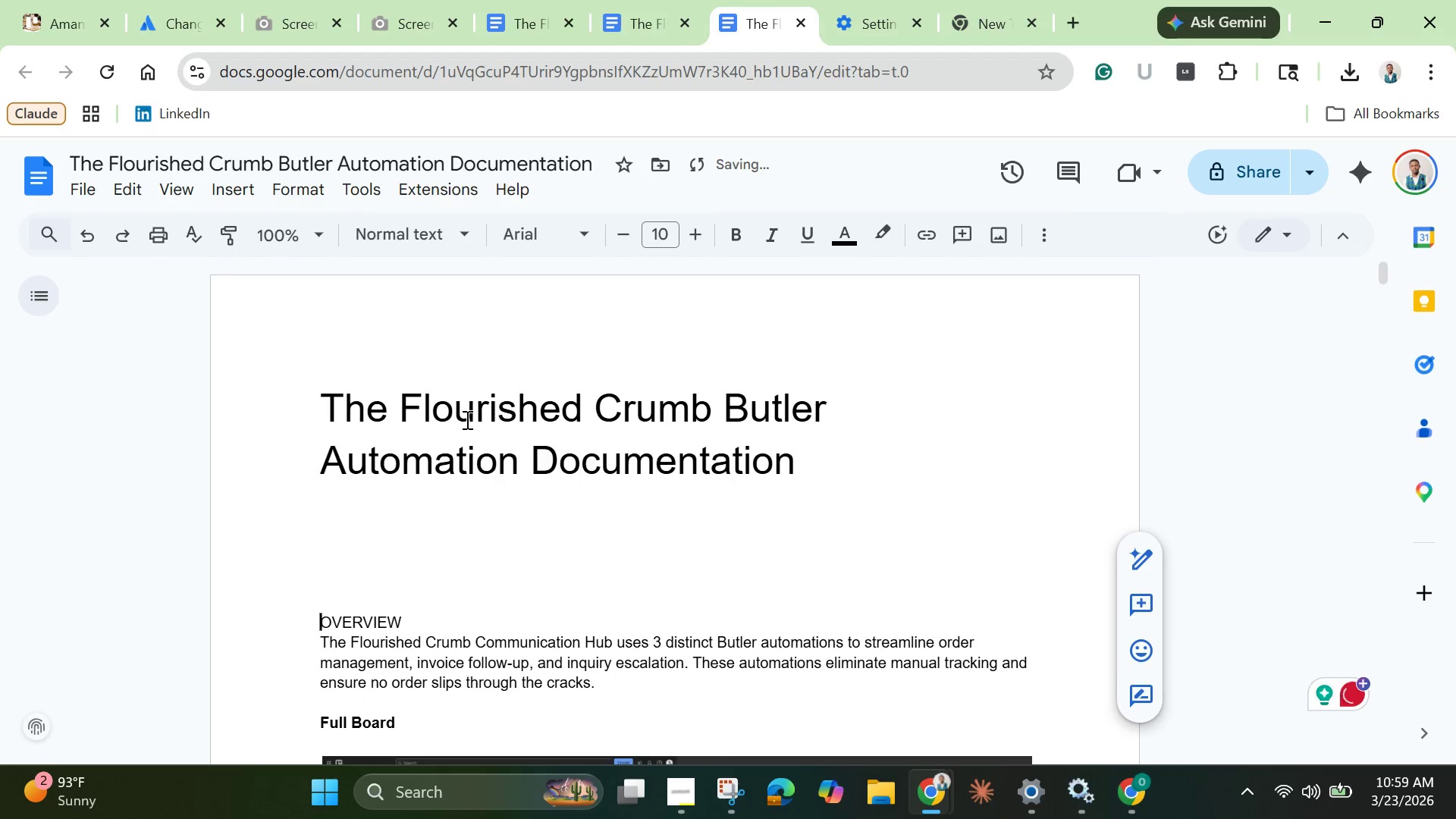 
key(Backspace)
 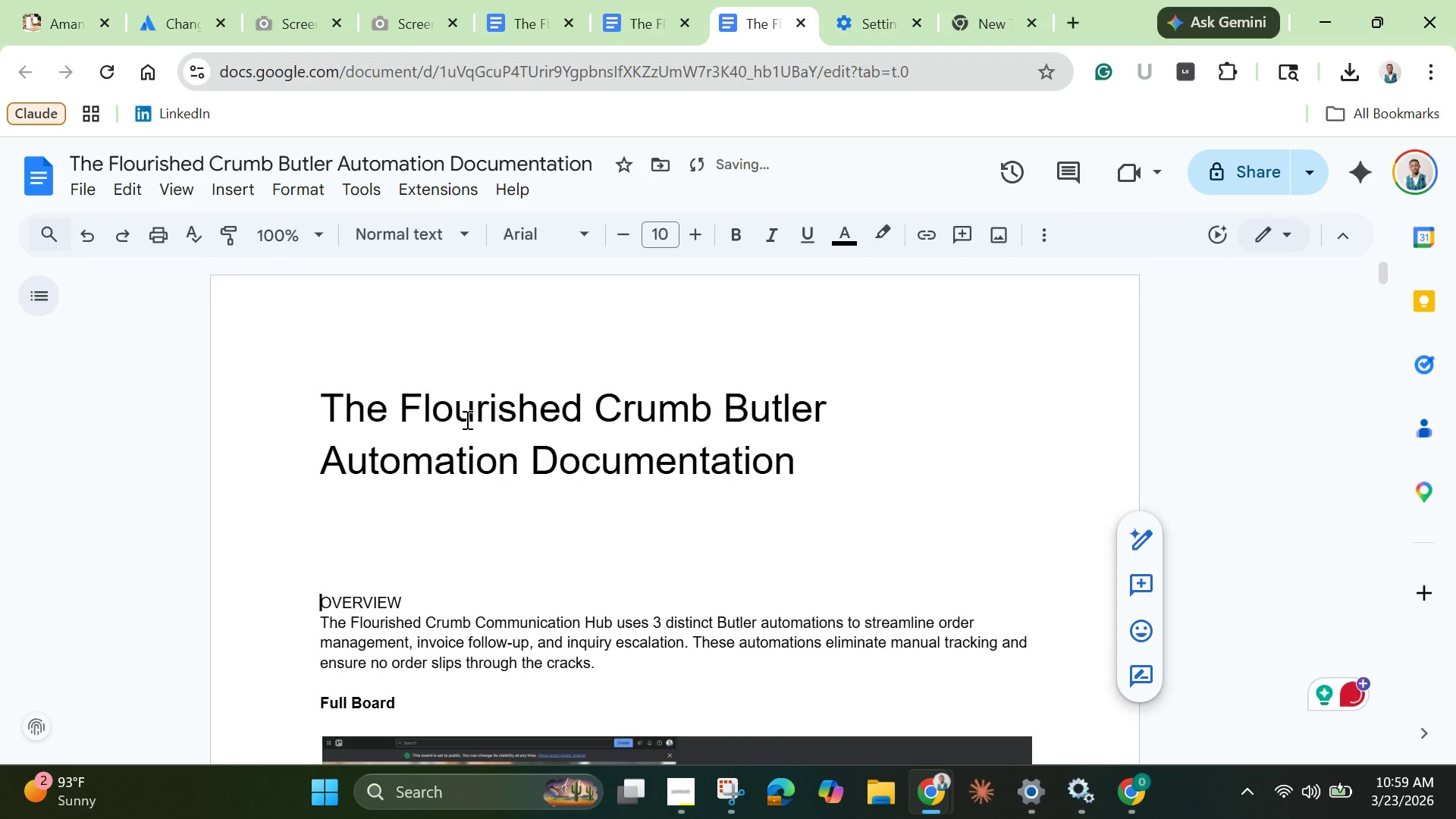 
key(Backspace)
 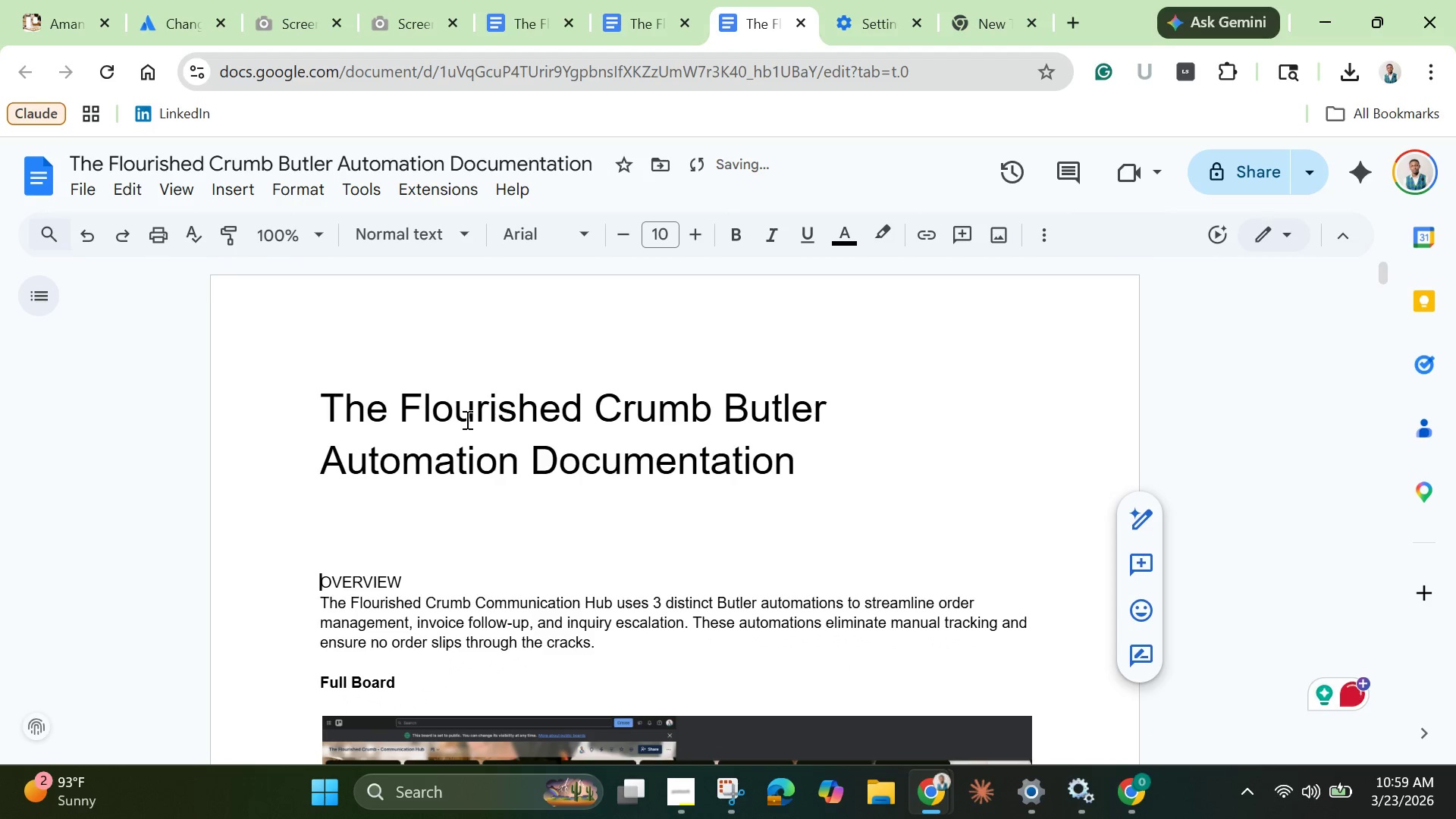 
key(Backspace)
 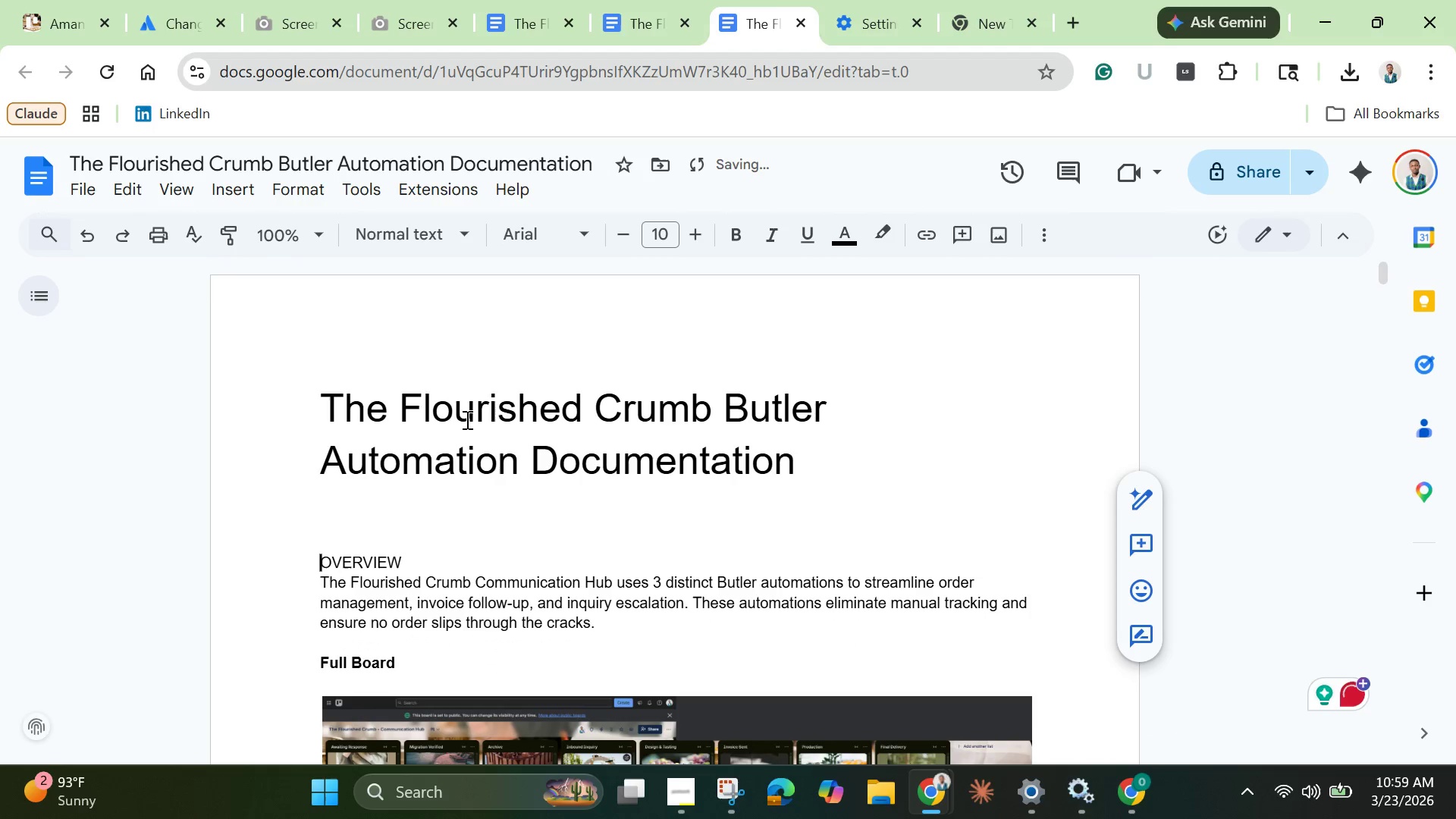 
key(Backspace)
 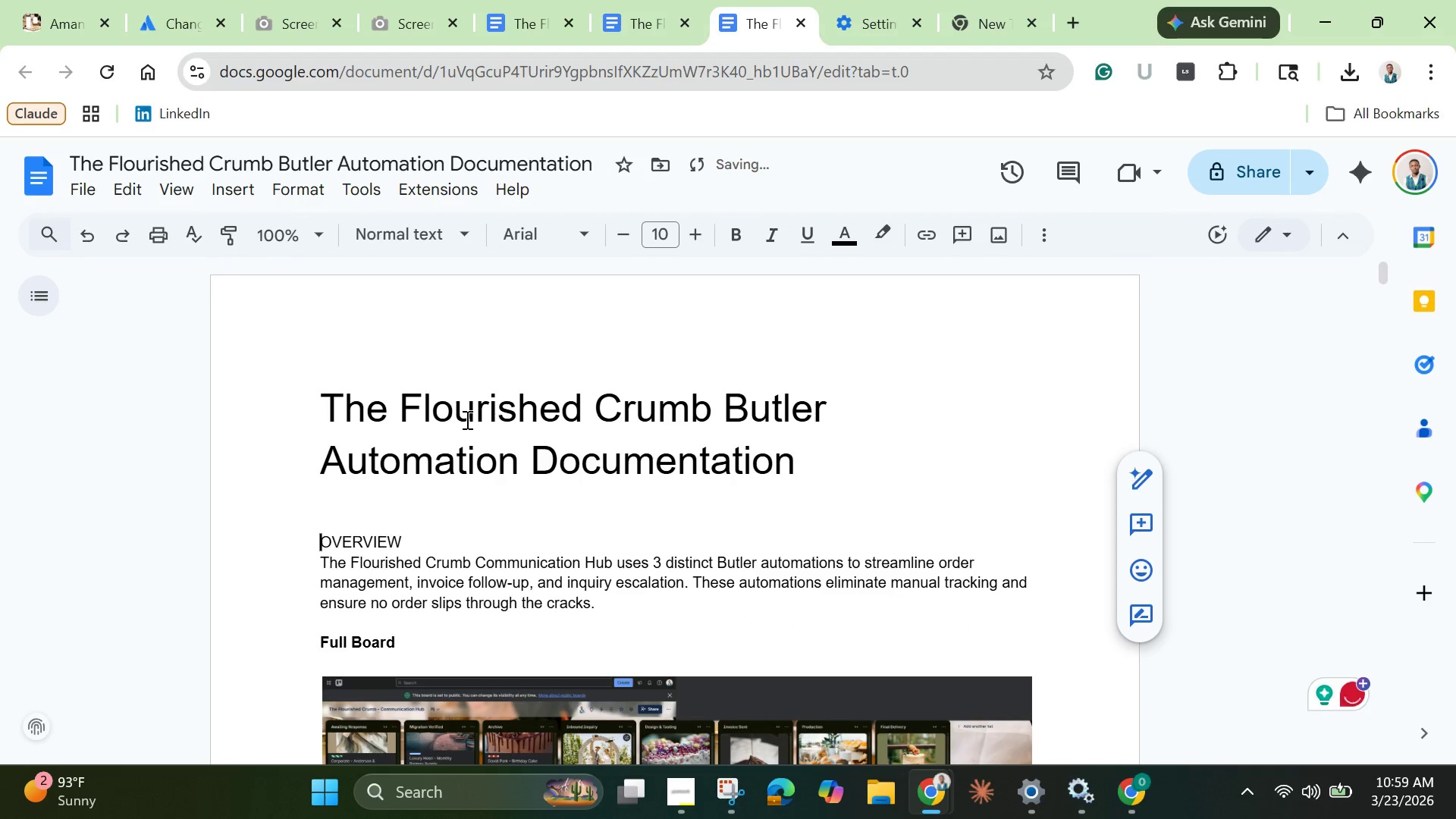 
key(Backspace)
 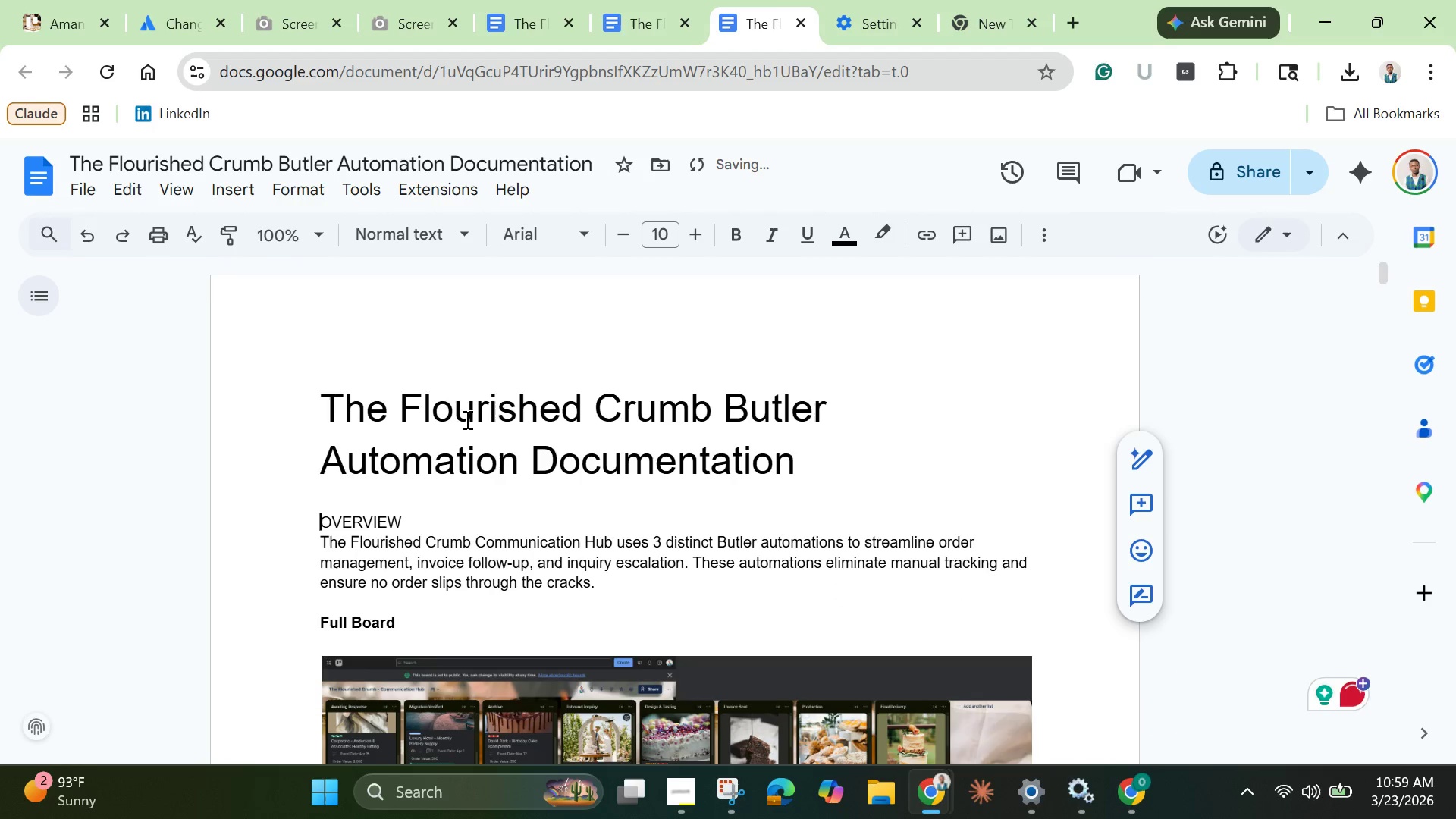 
key(Backspace)
 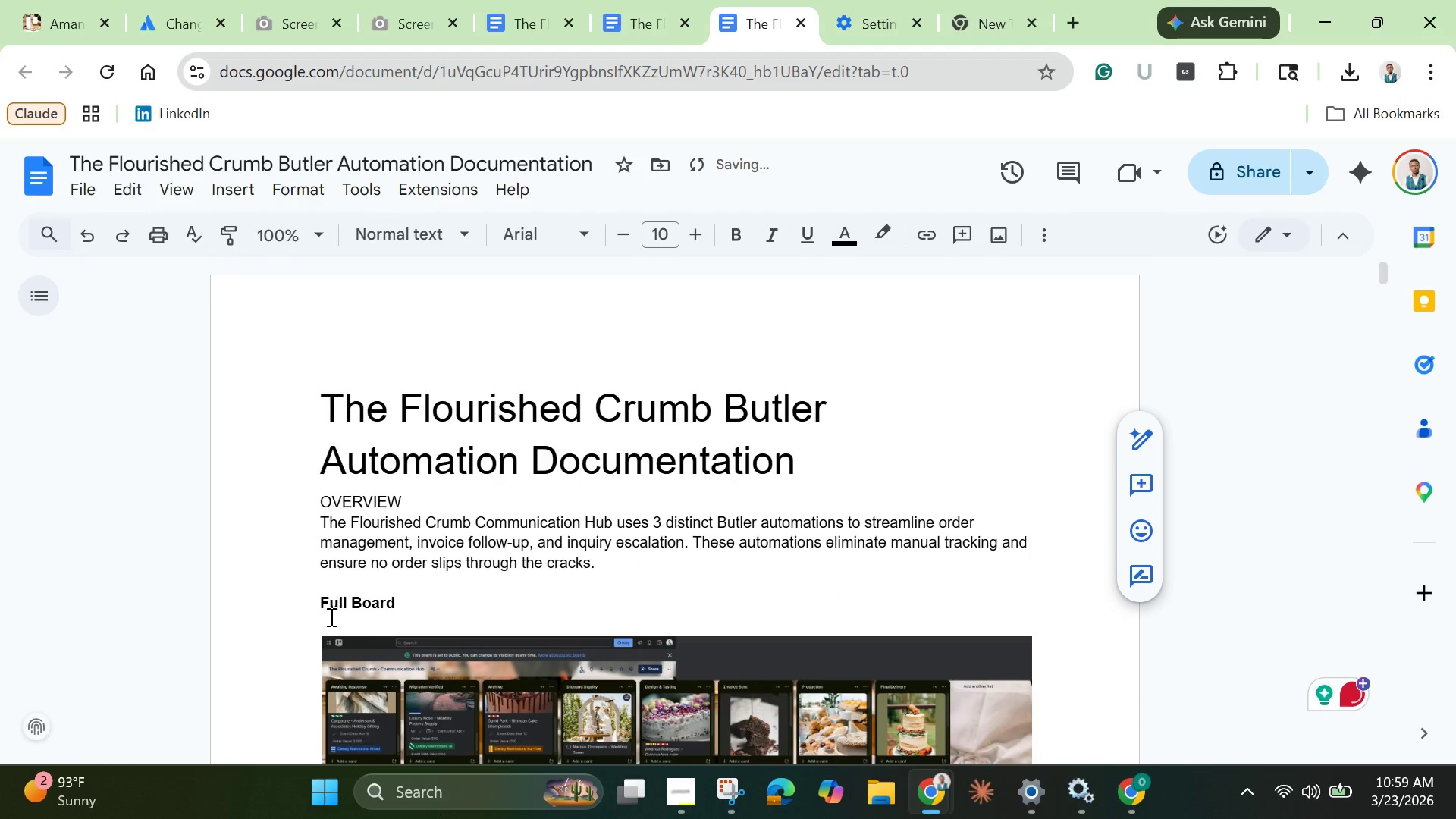 
left_click([319, 610])
 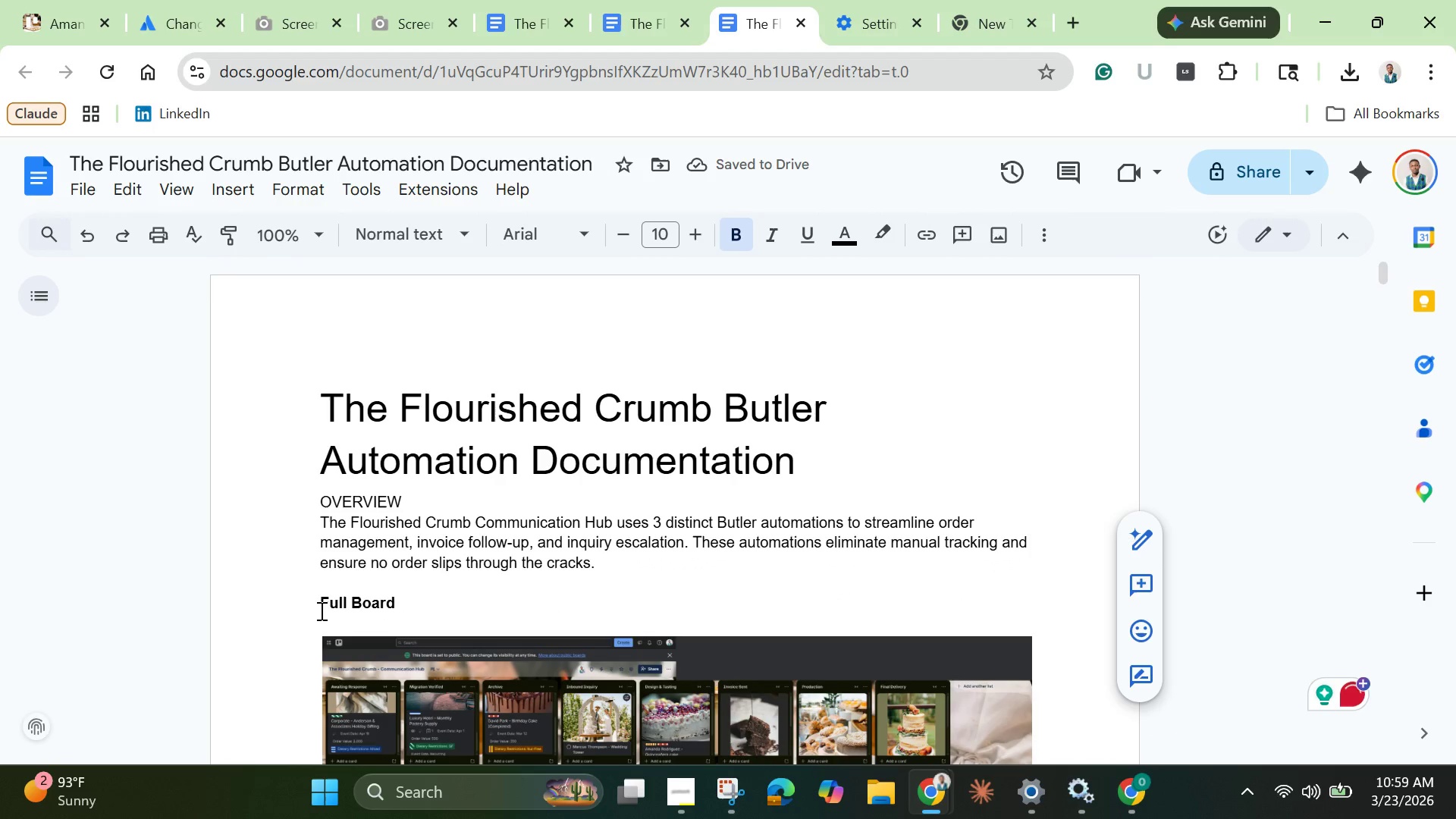 
hold_key(key=Enter, duration=1.52)
 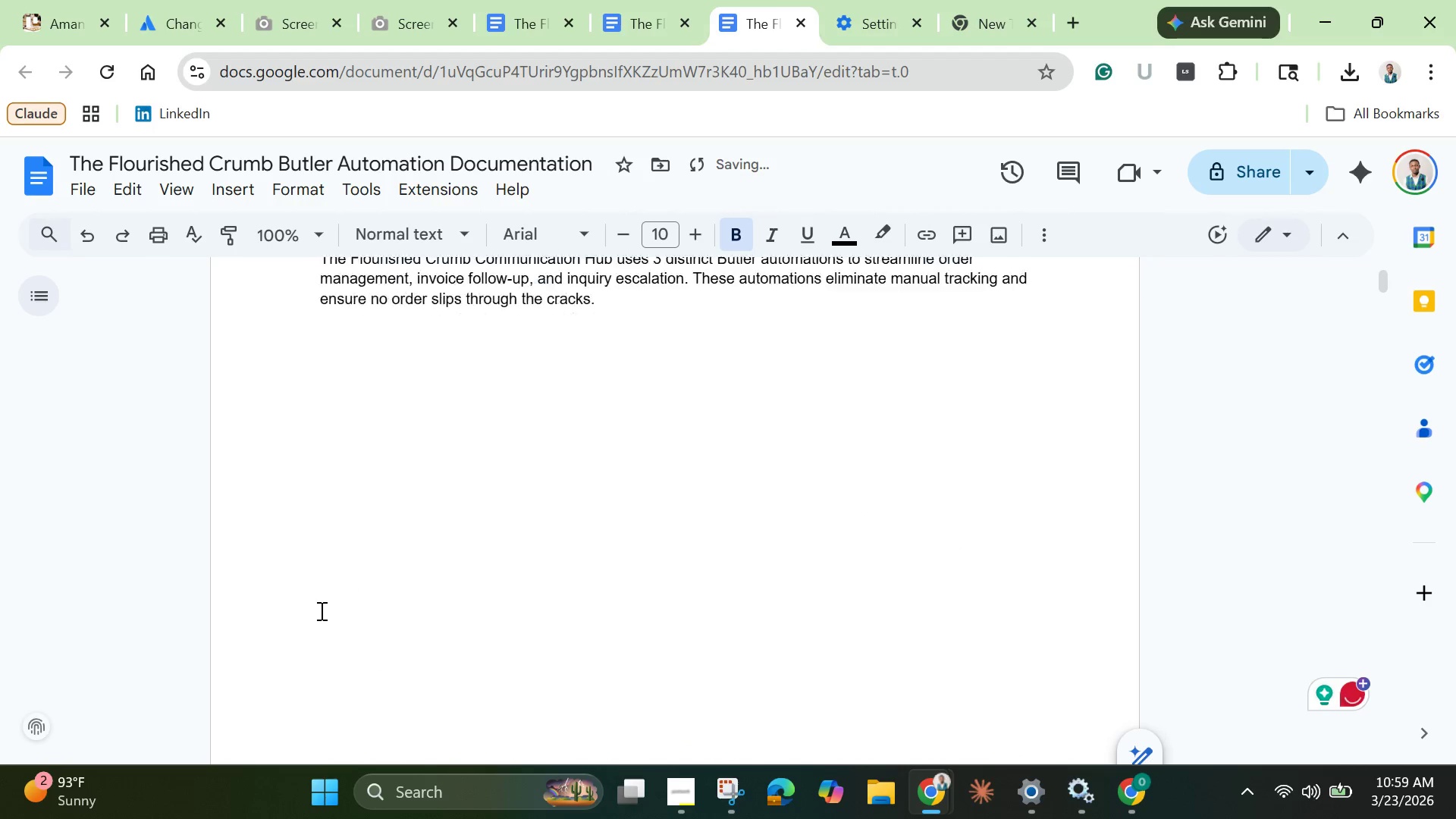 
key(Enter)
 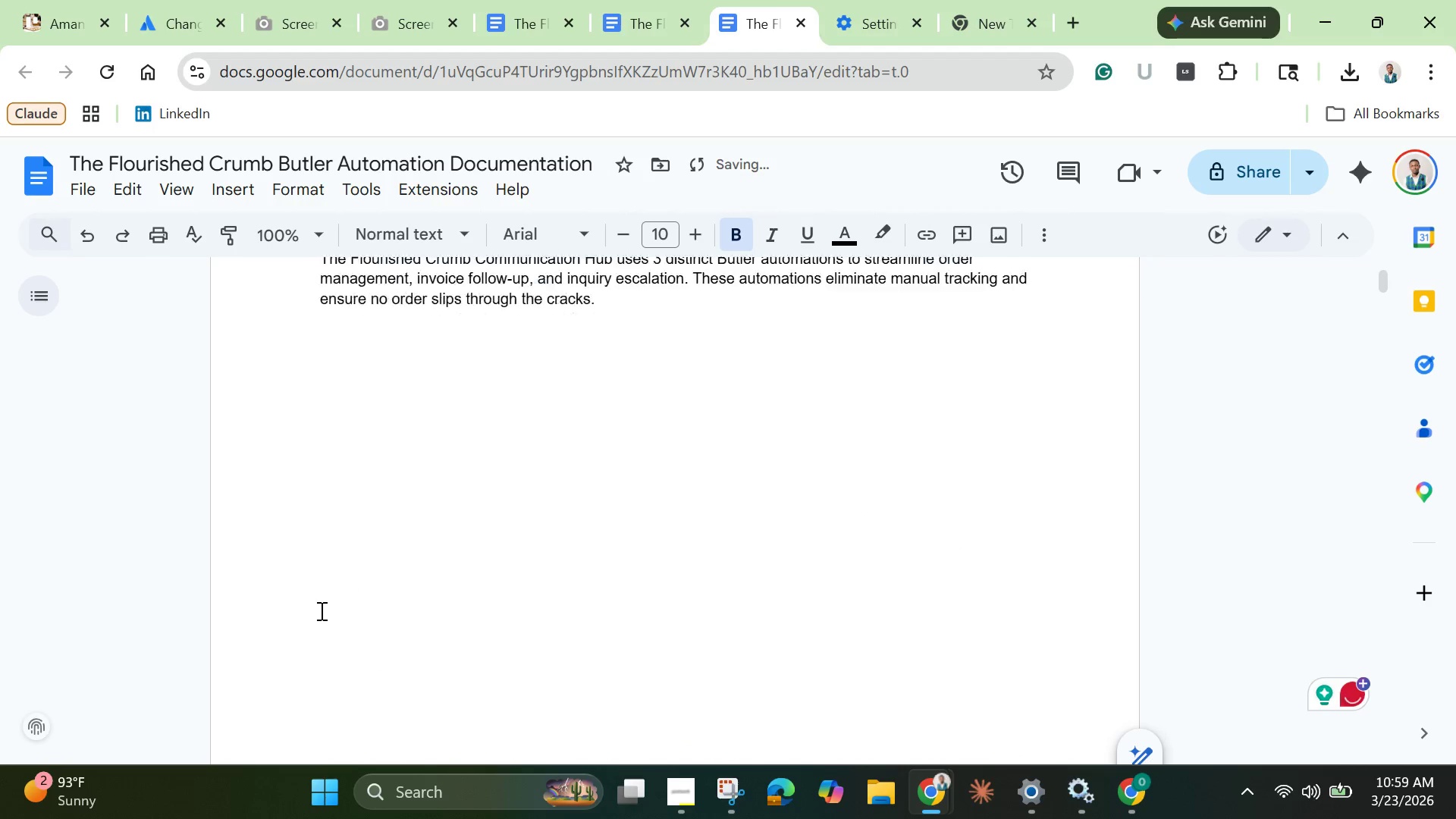 
key(Enter)
 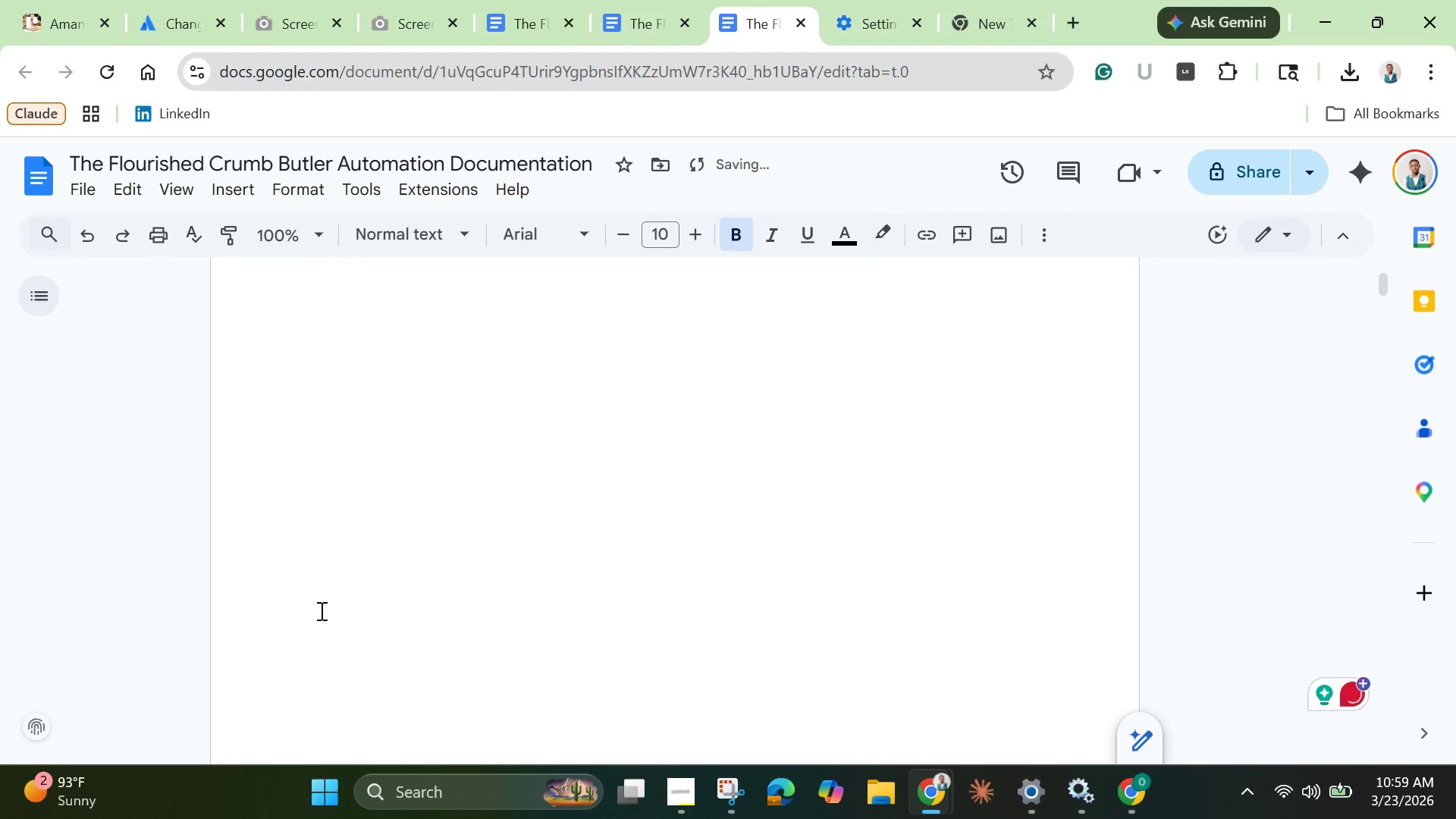 
key(Enter)
 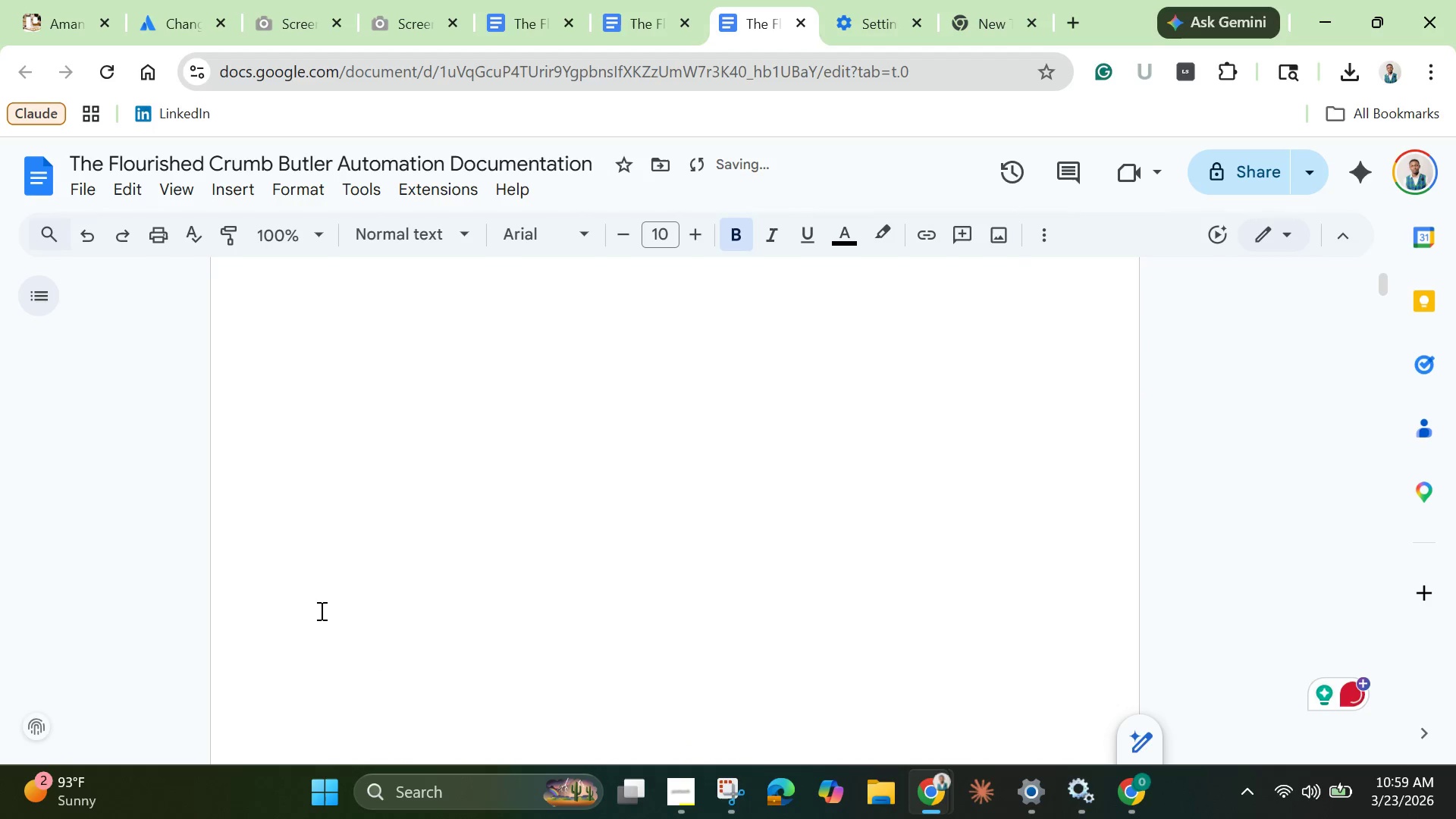 
key(Enter)
 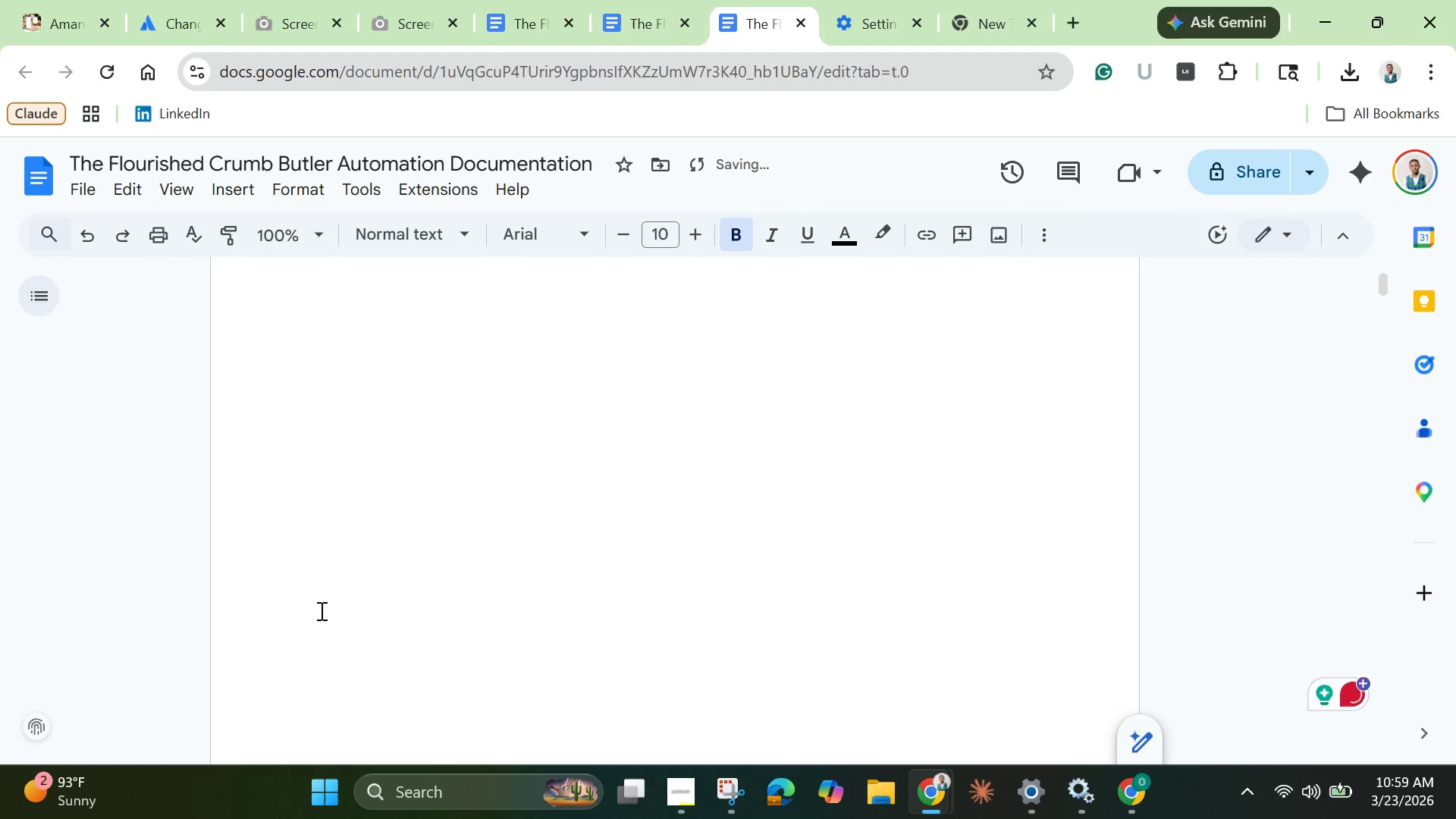 
key(Enter)
 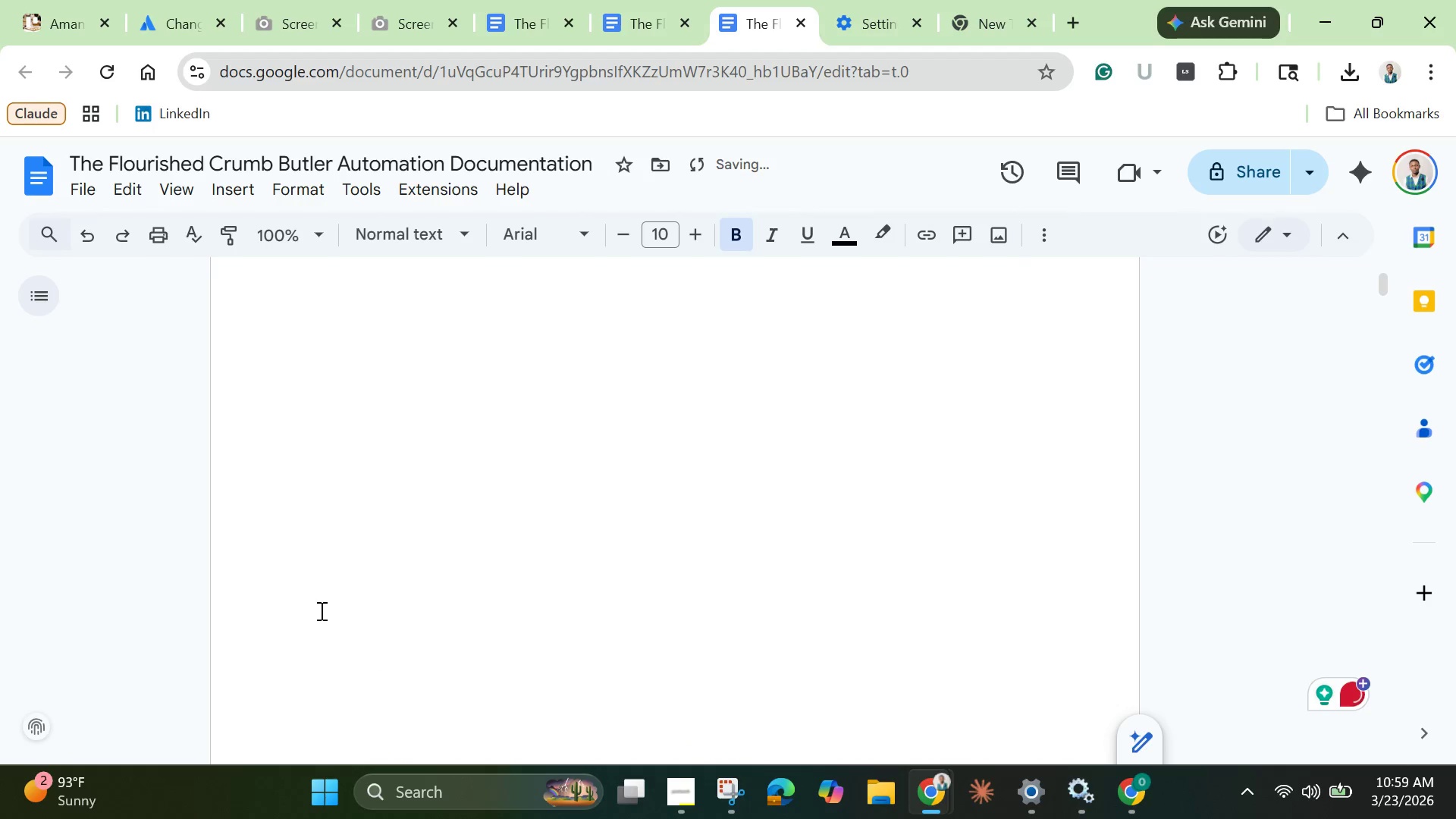 
key(Enter)
 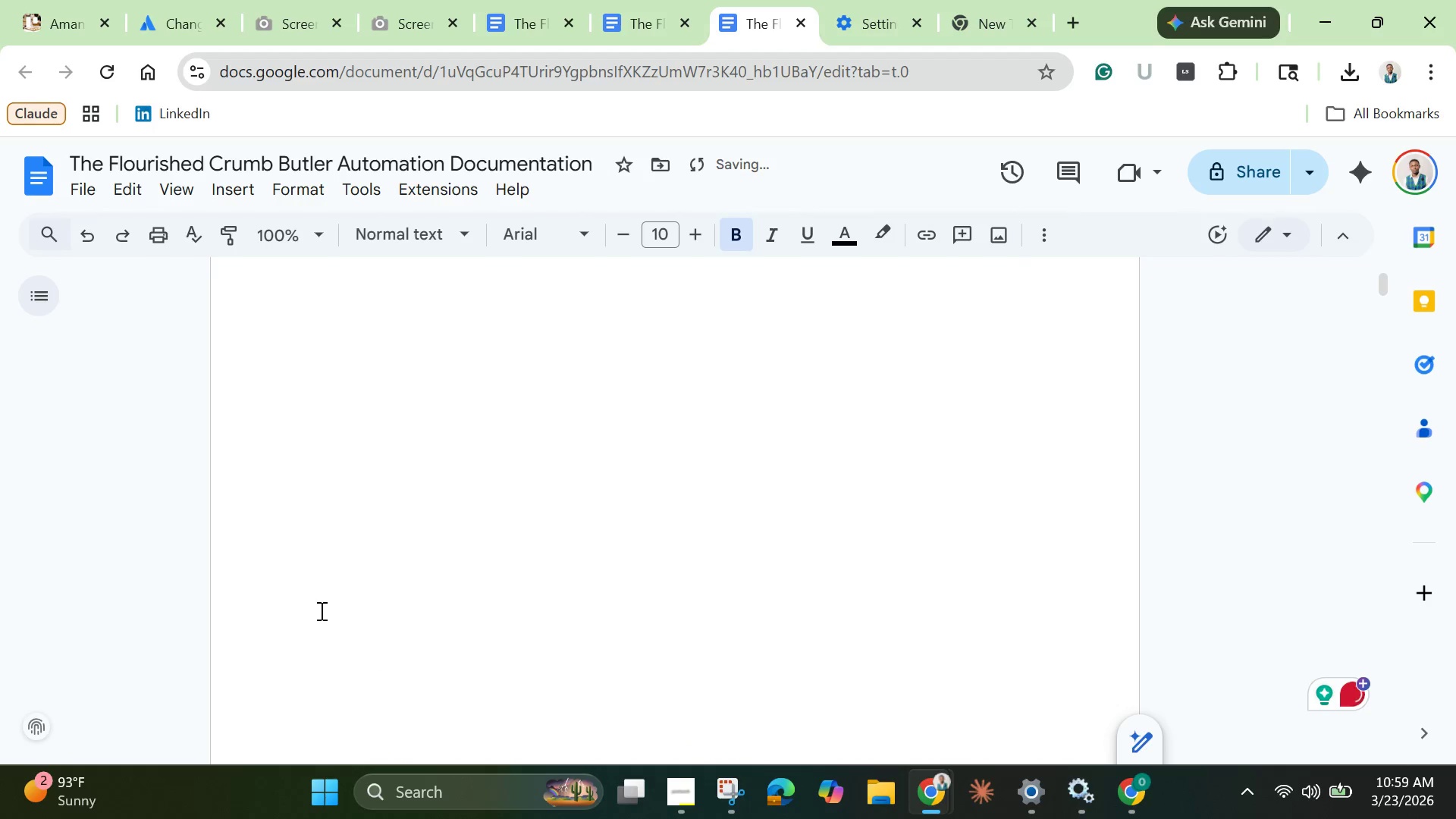 
key(Enter)
 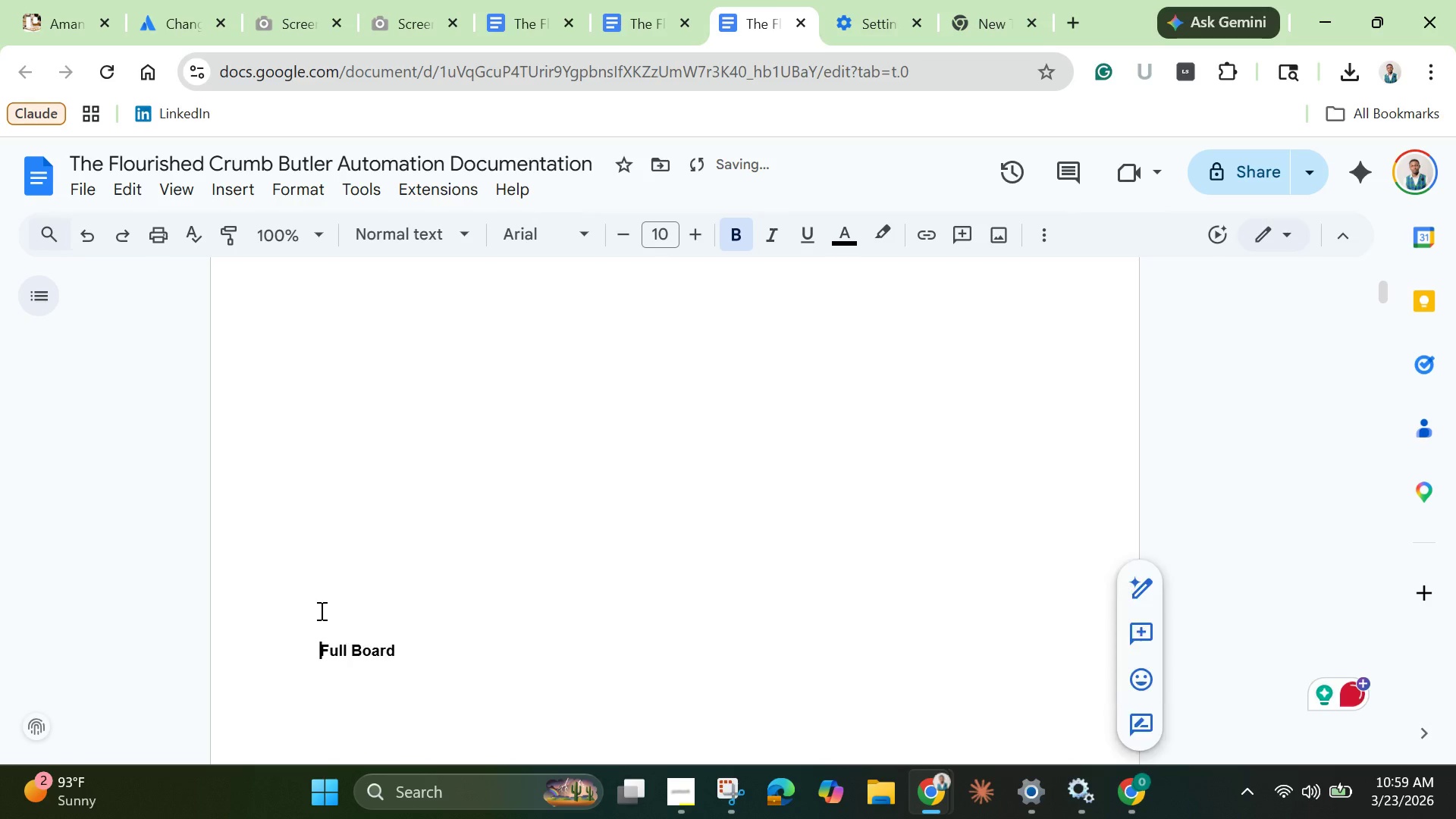 
key(Enter)
 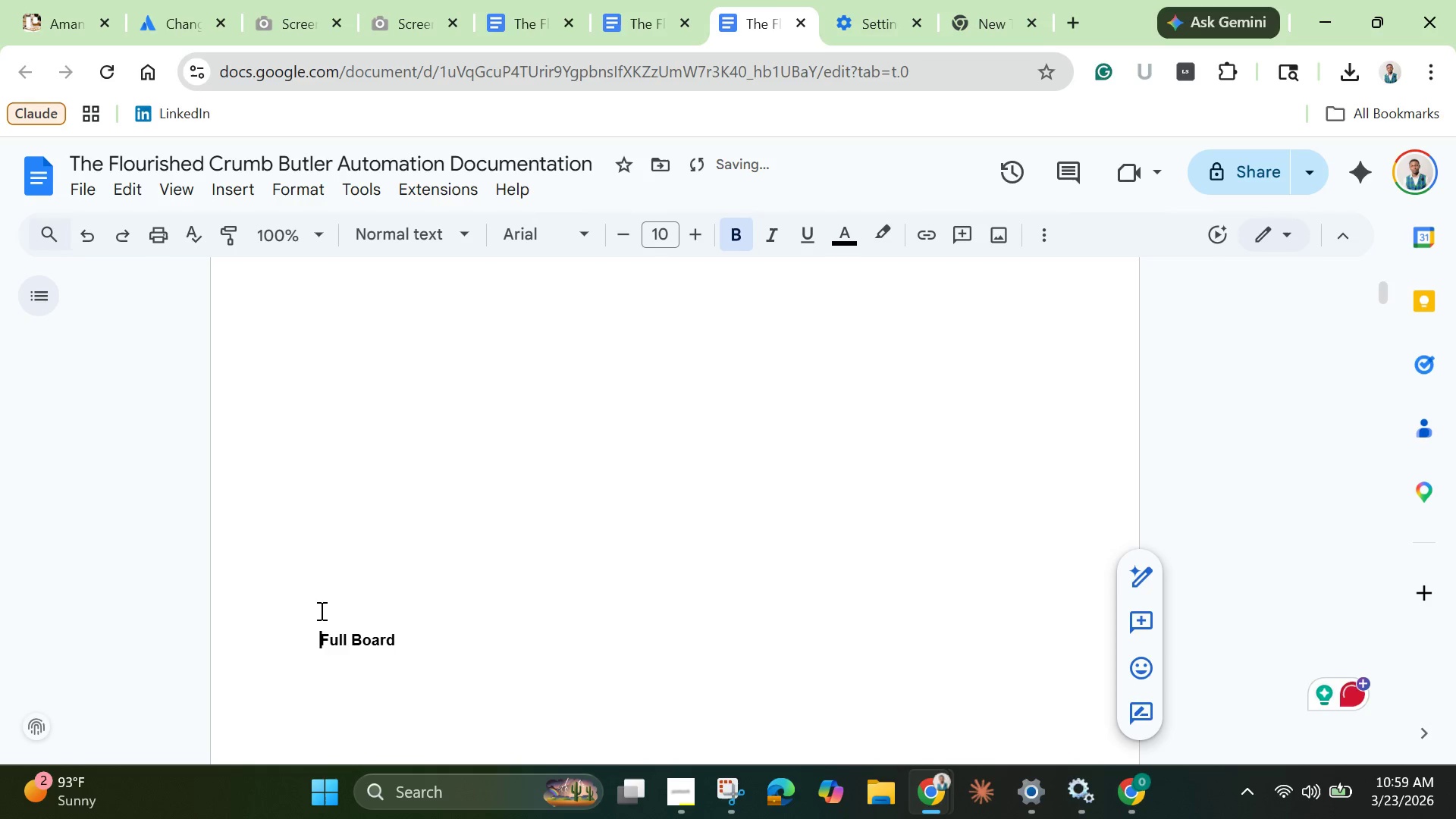 
key(Enter)
 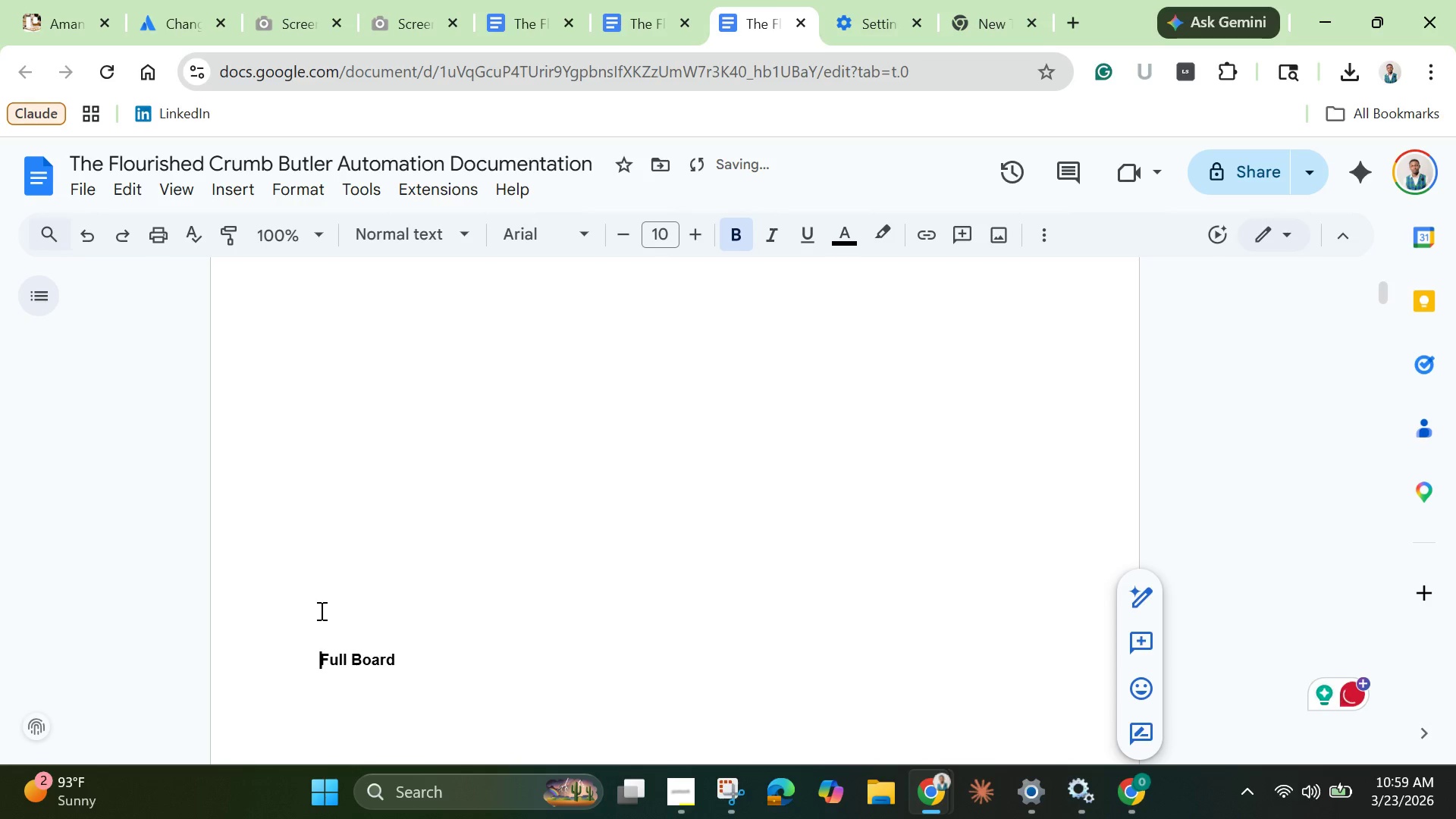 
key(Enter)
 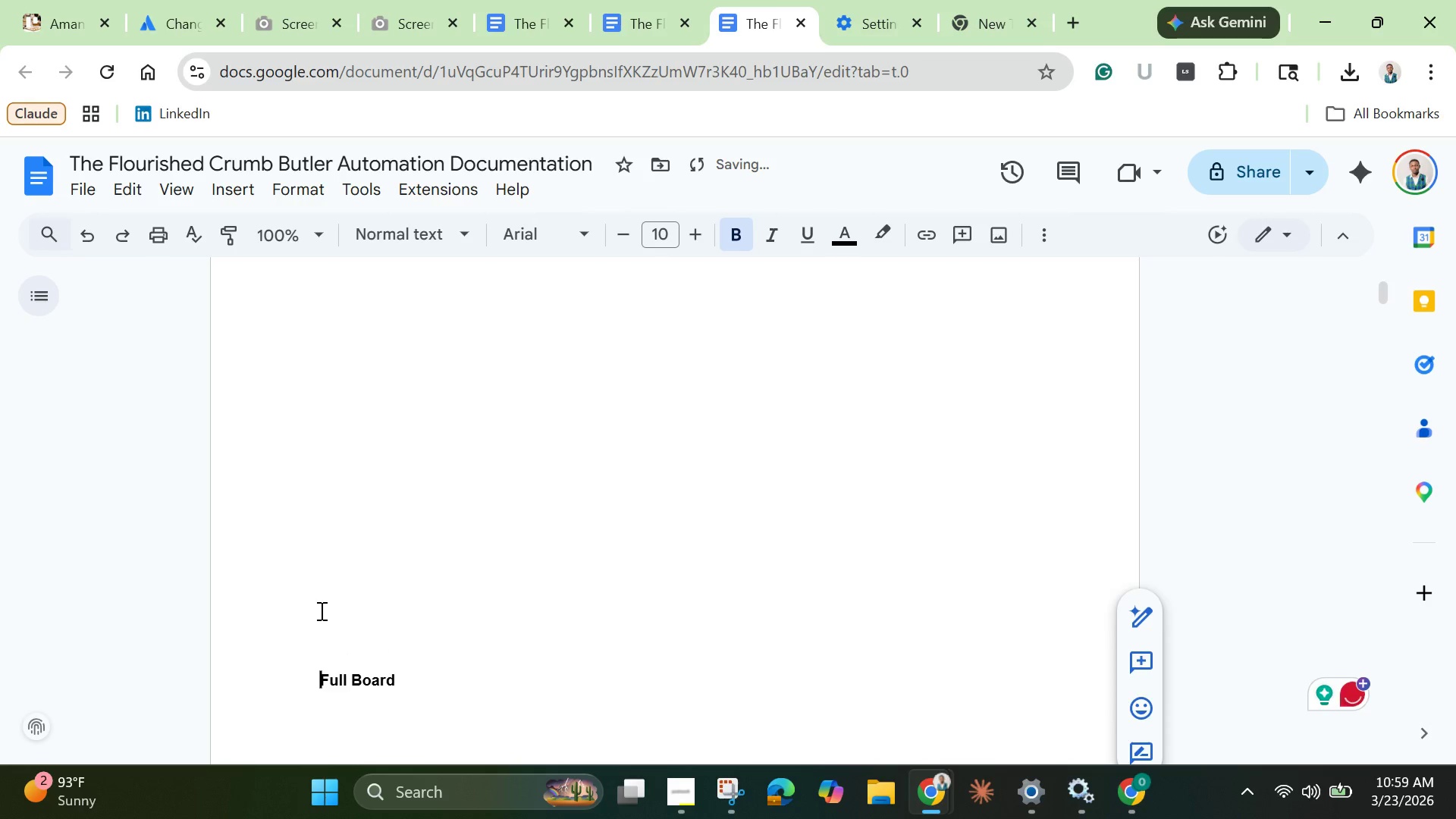 
key(Enter)
 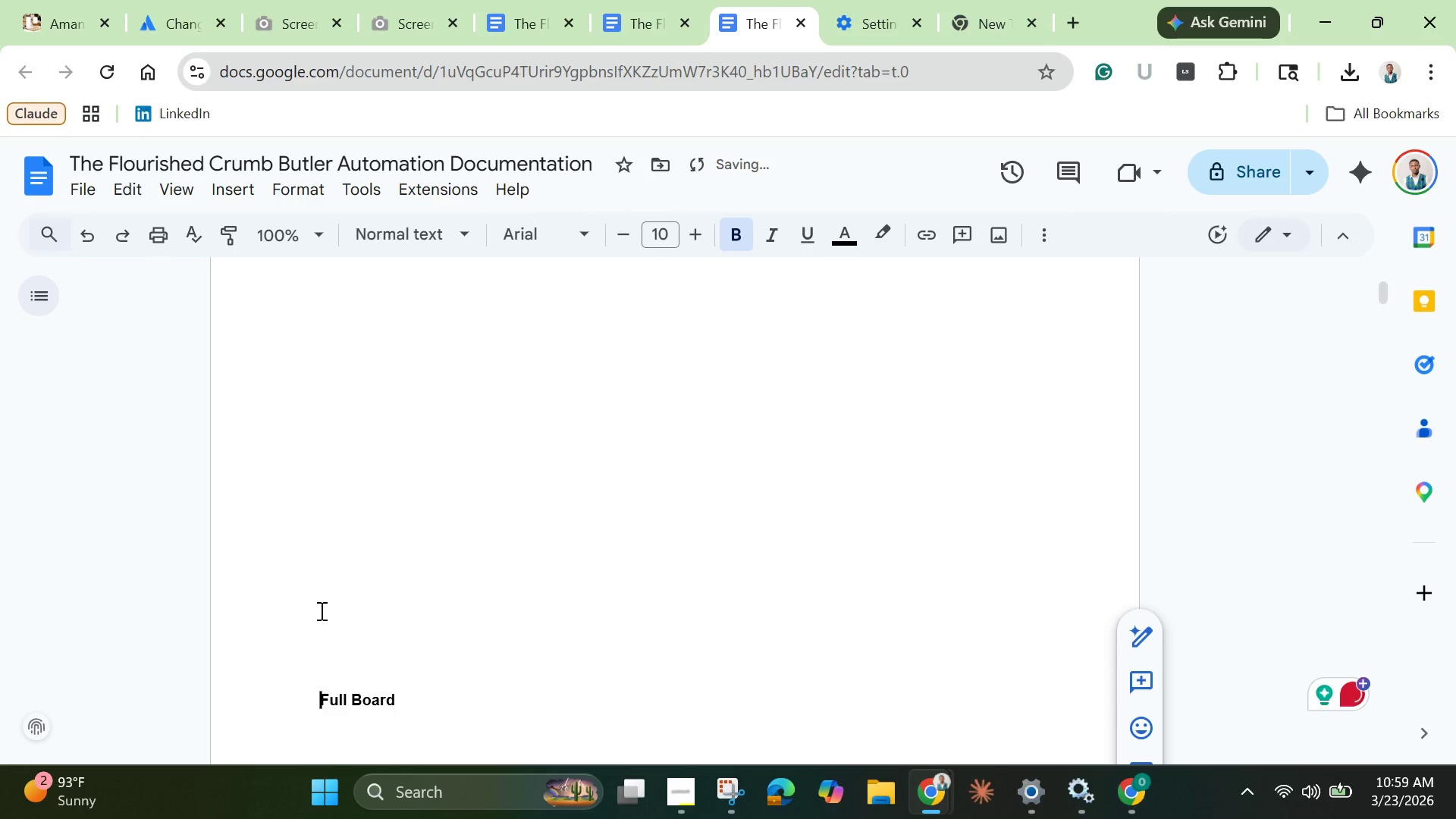 
key(Enter)
 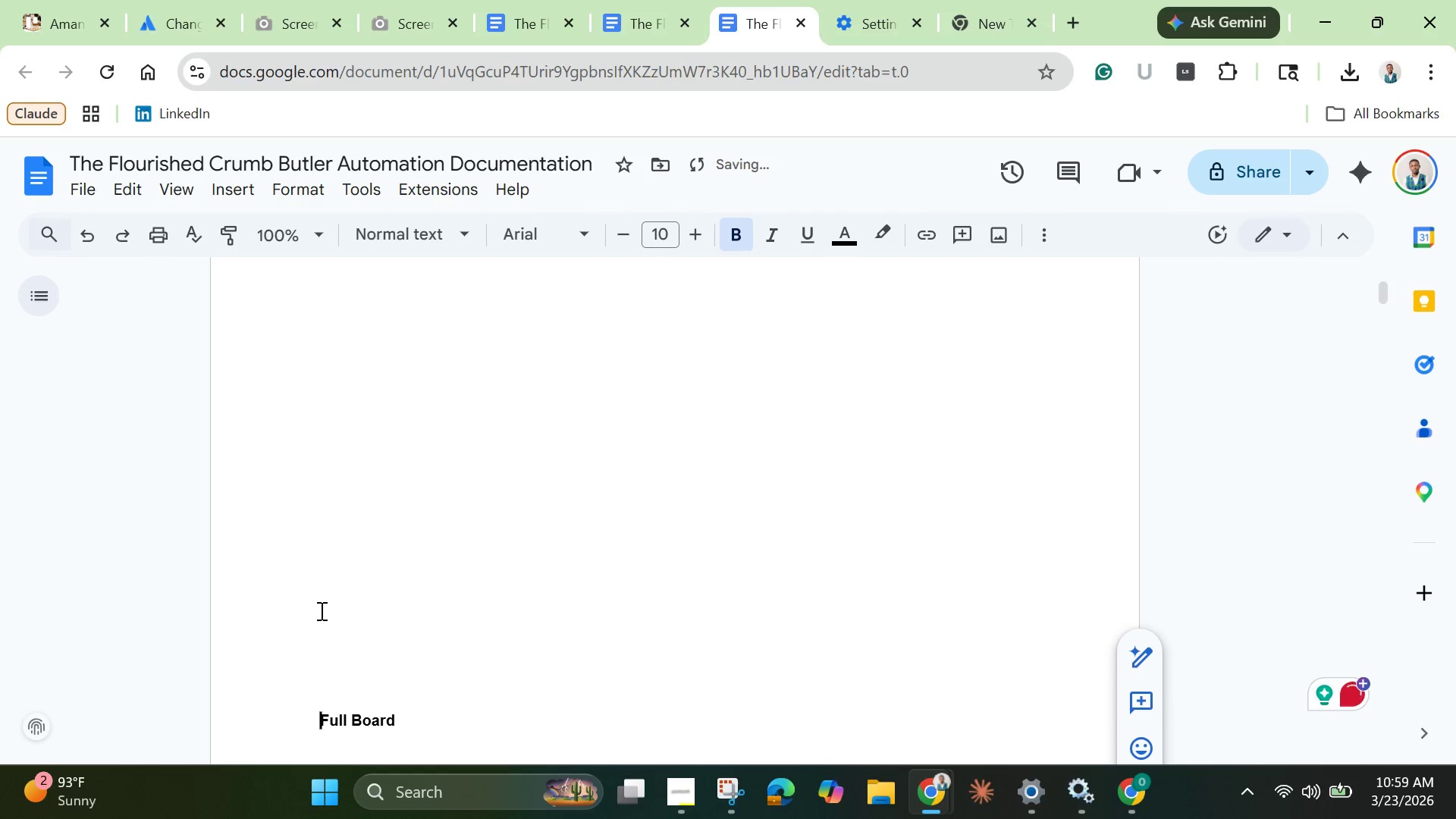 
key(Enter)
 